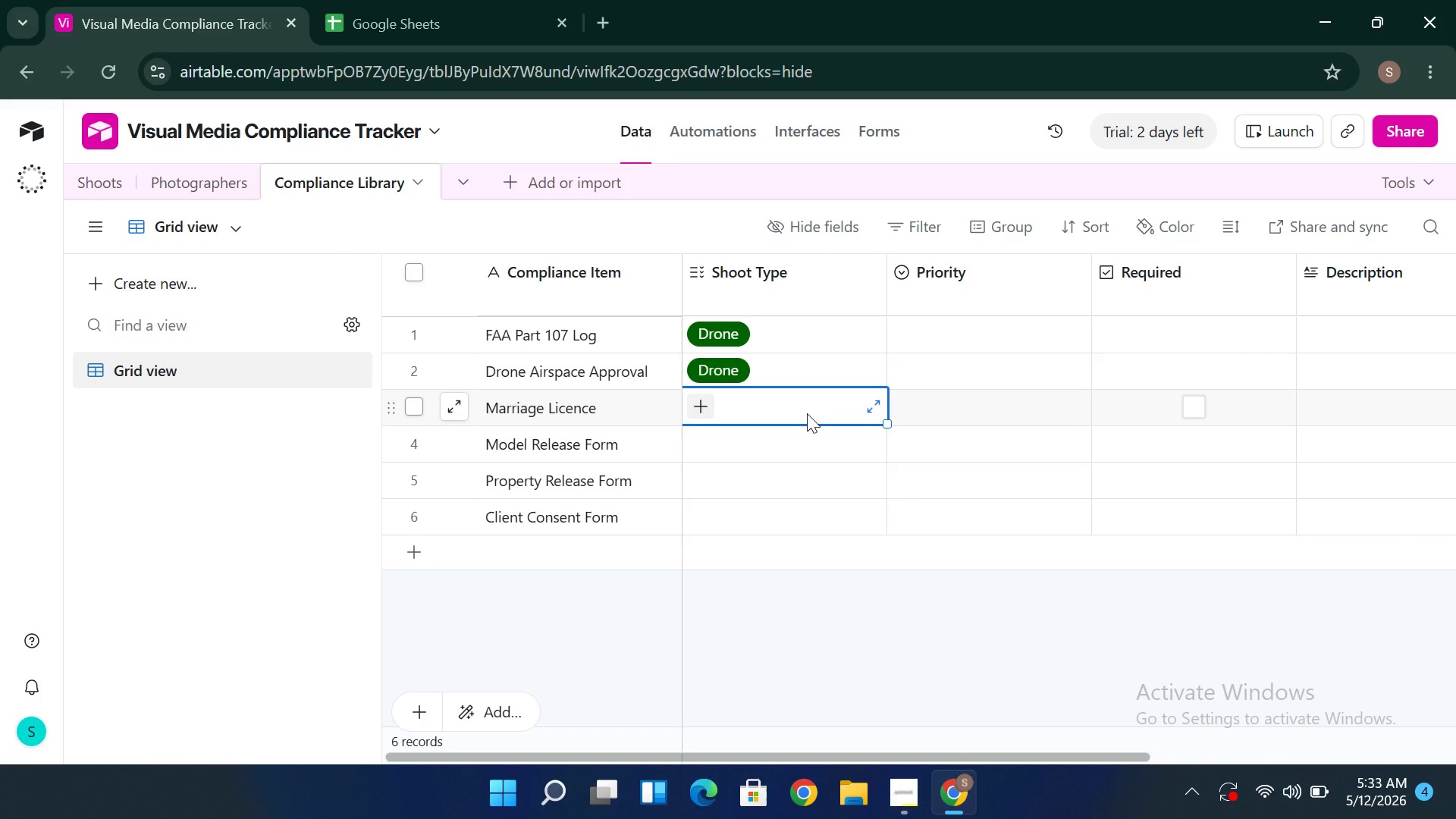 
type(Wedding)
 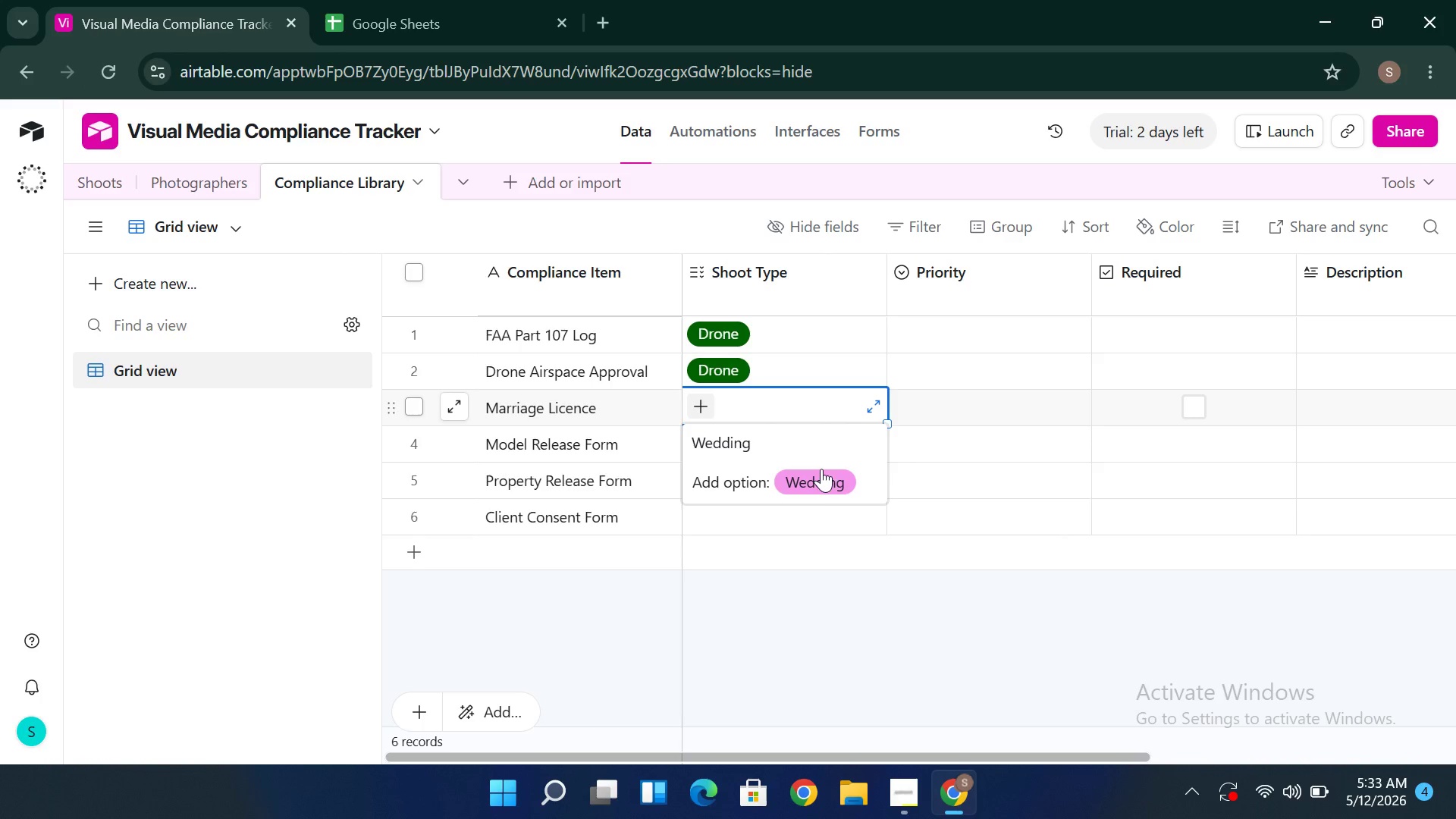 
left_click([714, 487])
 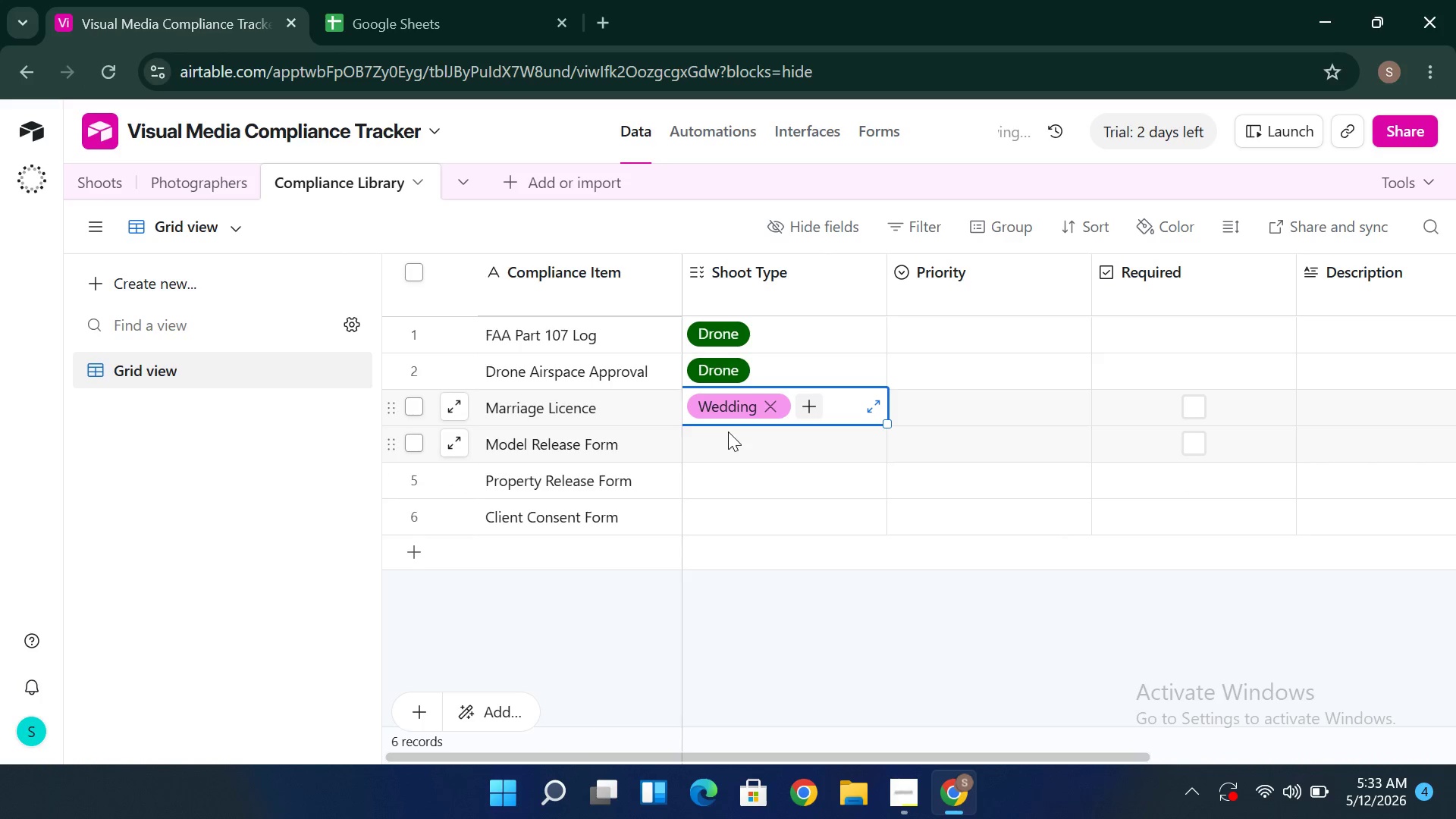 
left_click([728, 434])
 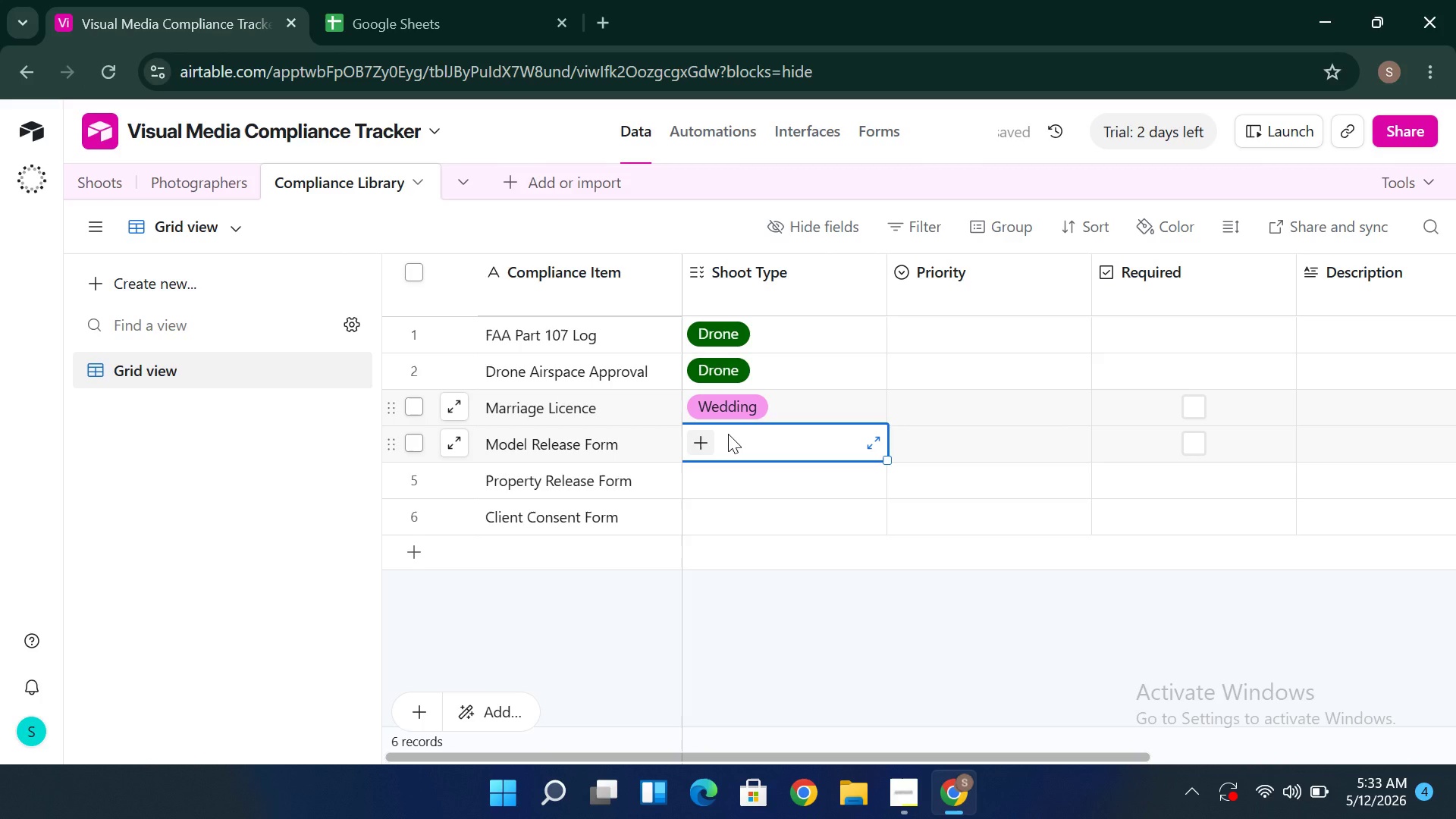 
type(Commercial)
 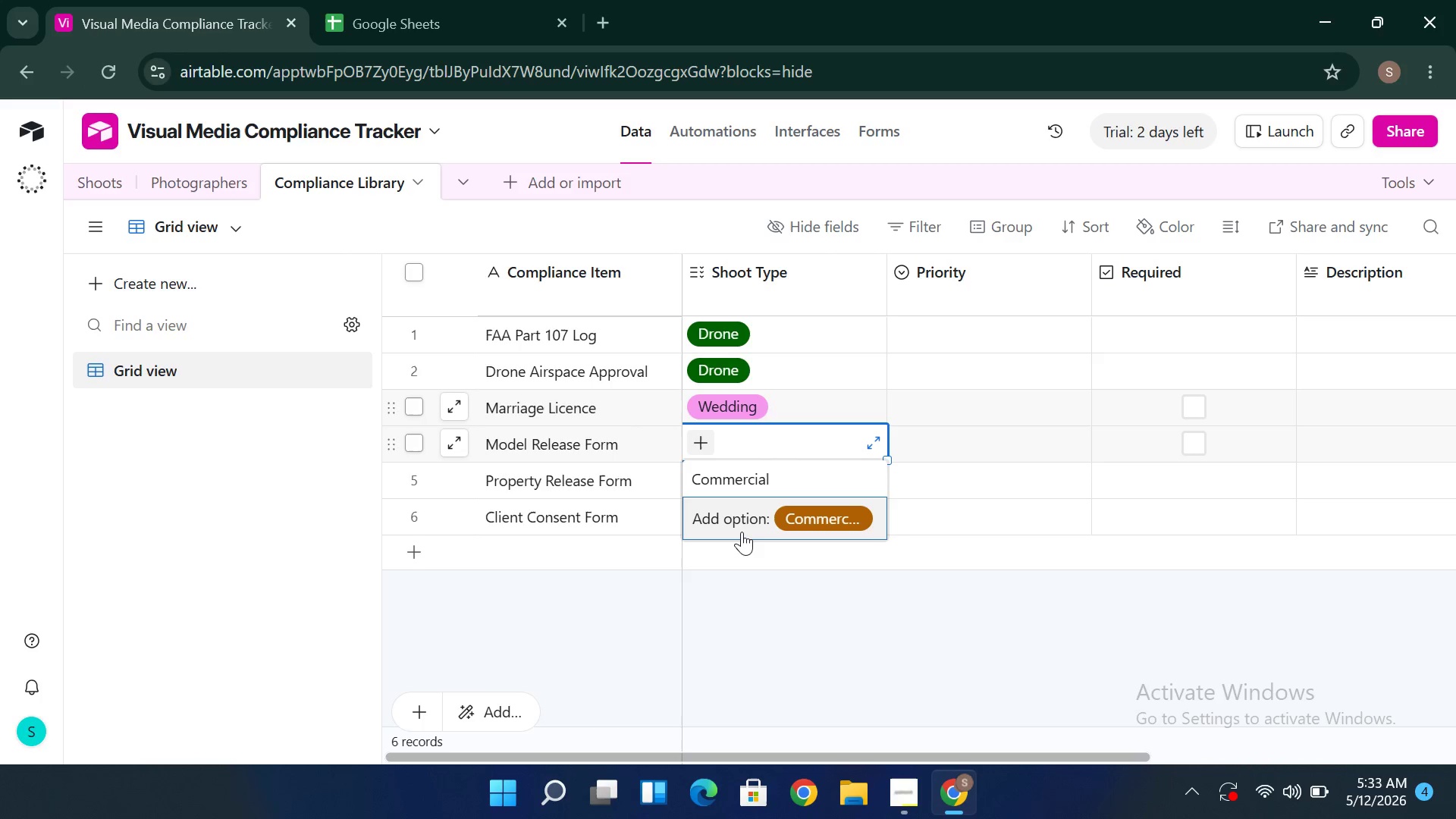 
left_click([740, 523])
 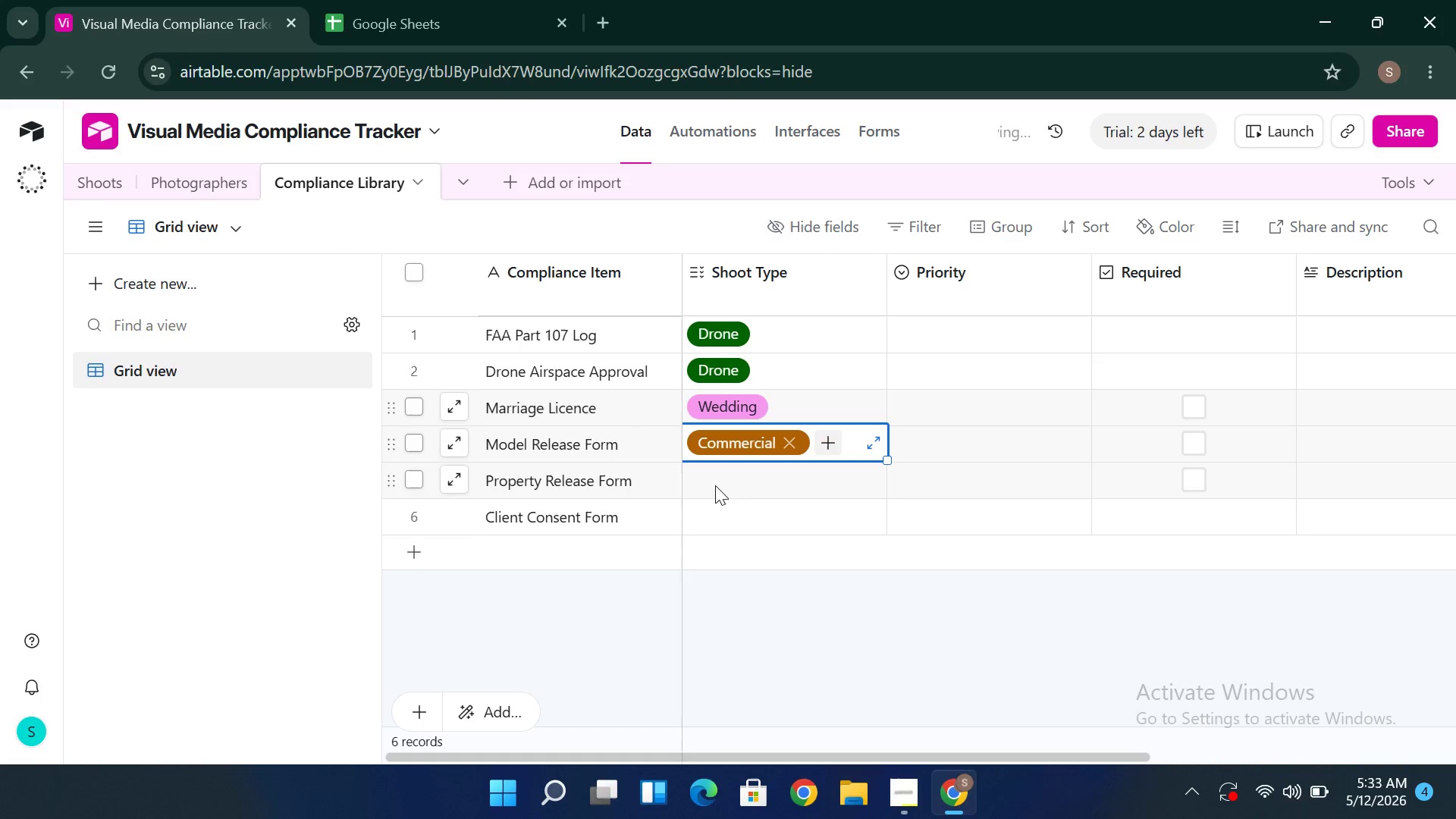 
left_click([715, 479])
 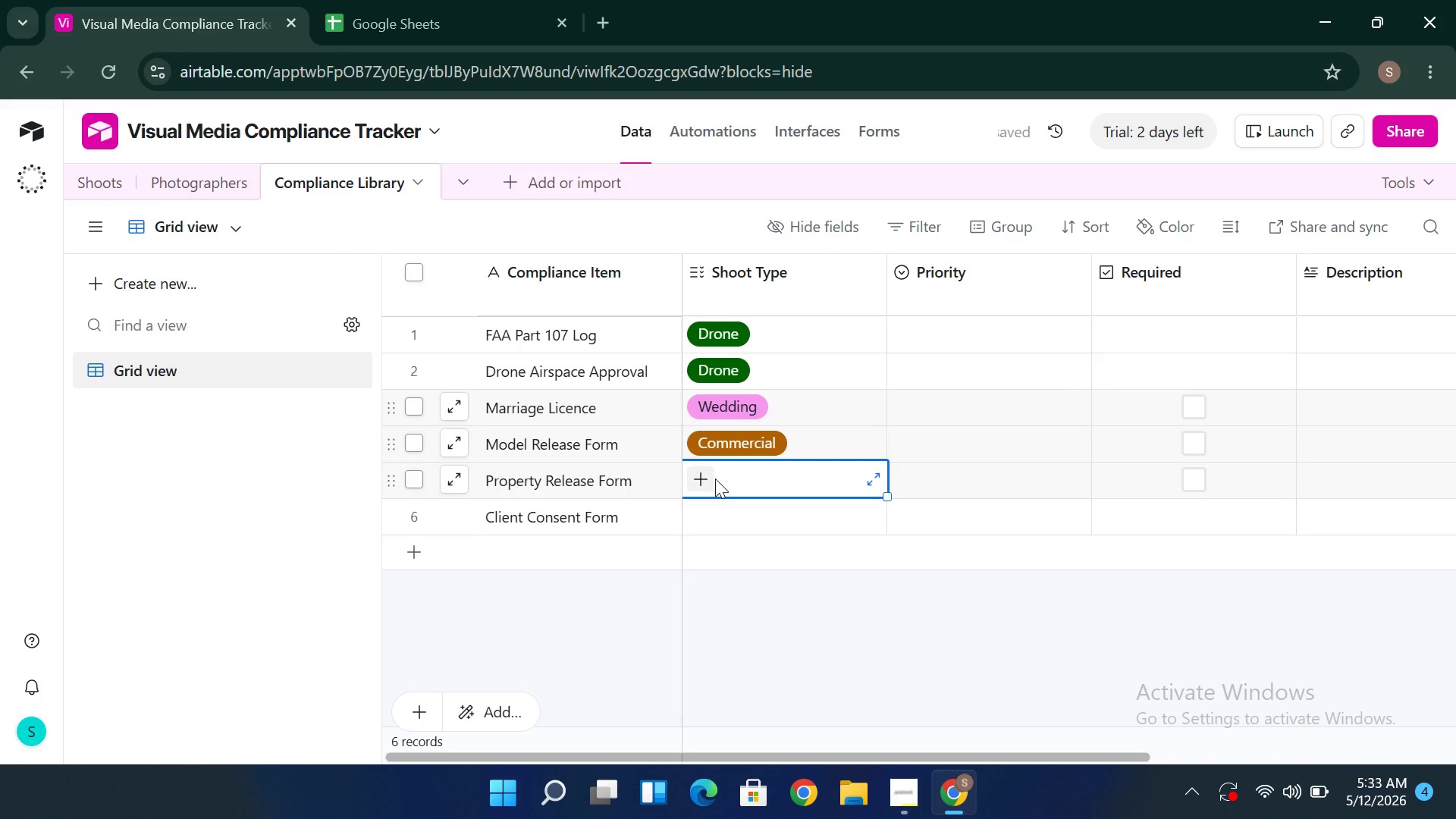 
type(Co)
 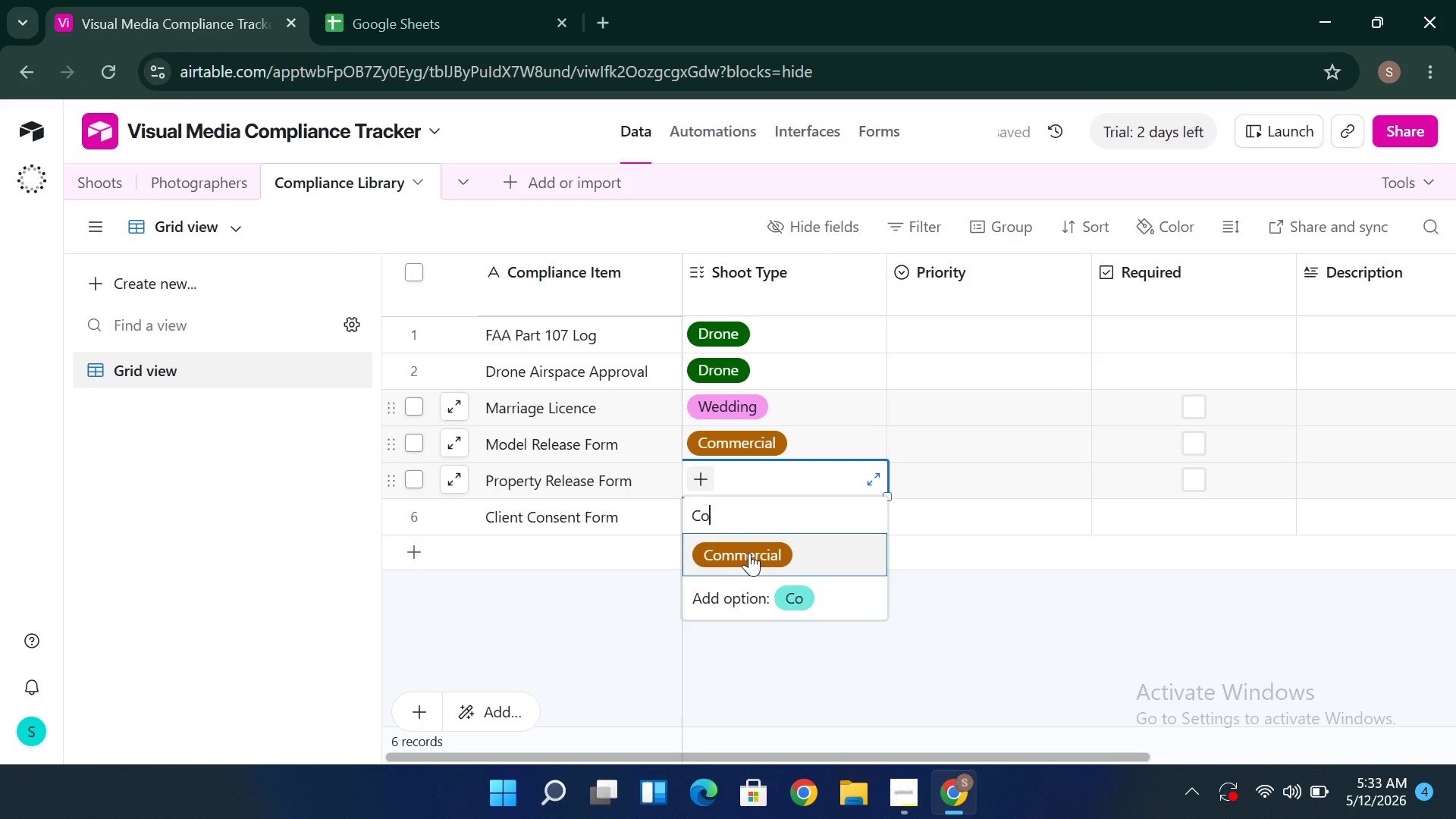 
left_click([747, 551])
 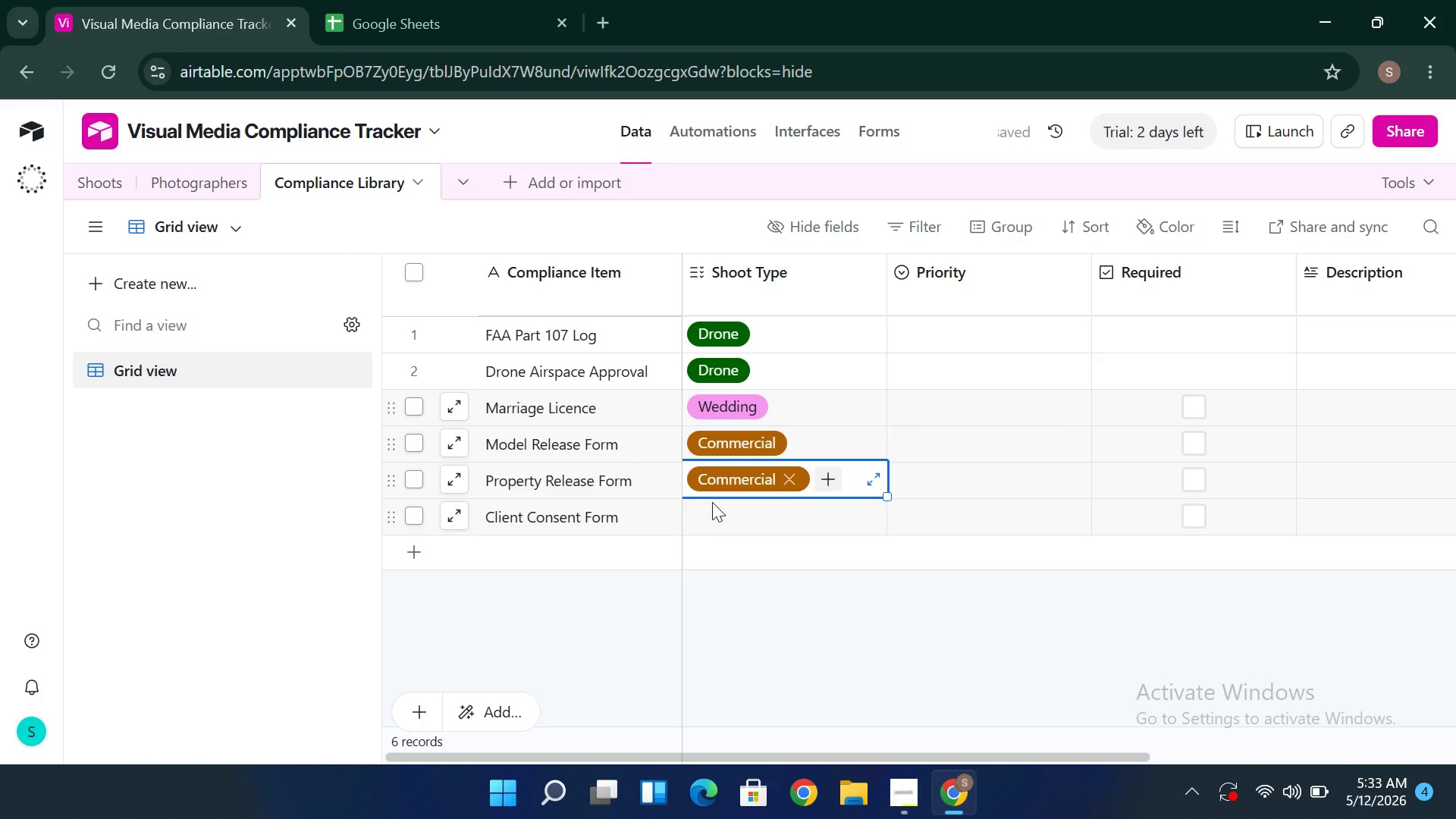 
left_click([711, 509])
 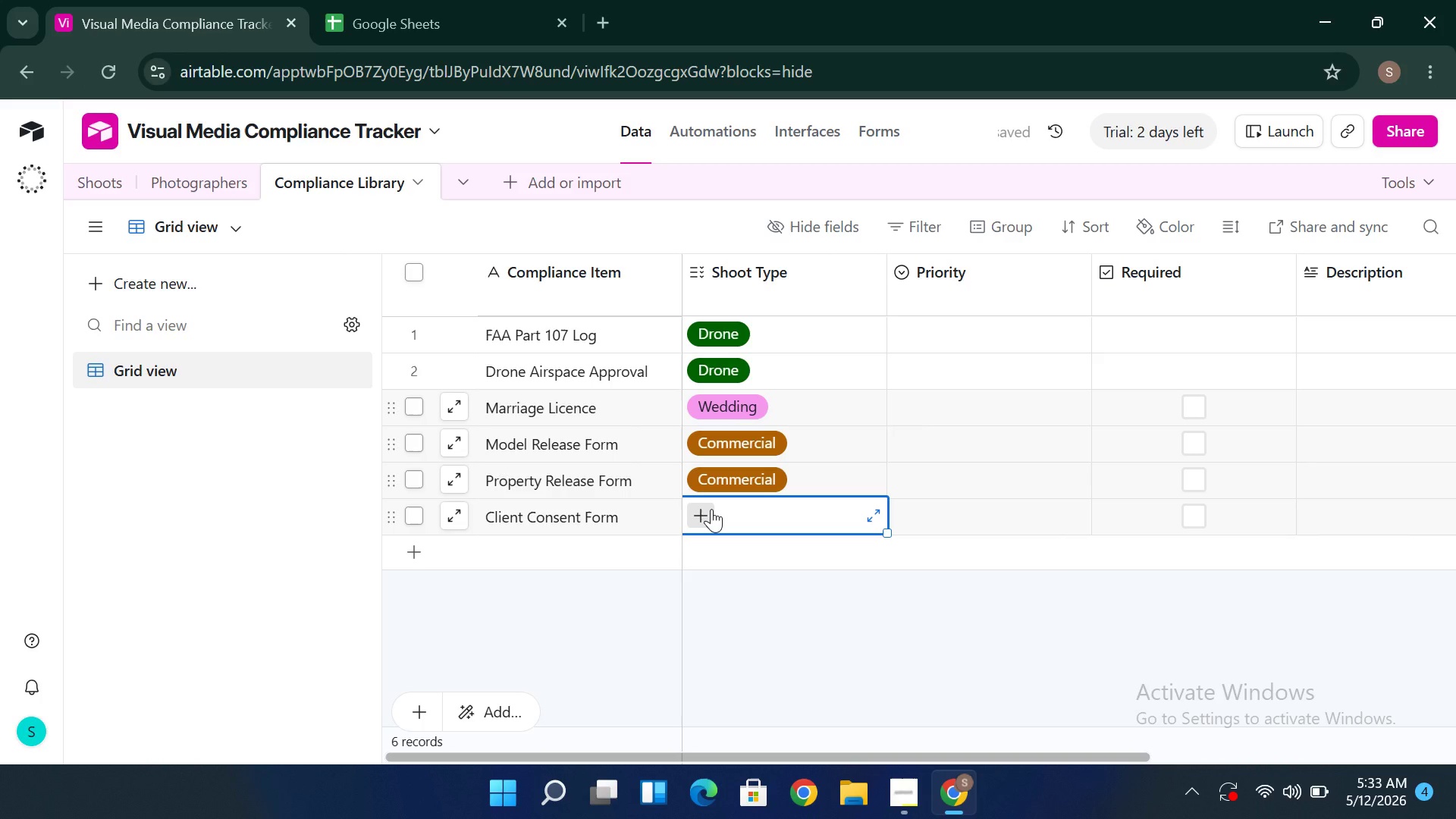 
hold_key(key=ShiftLeft, duration=1.5)
 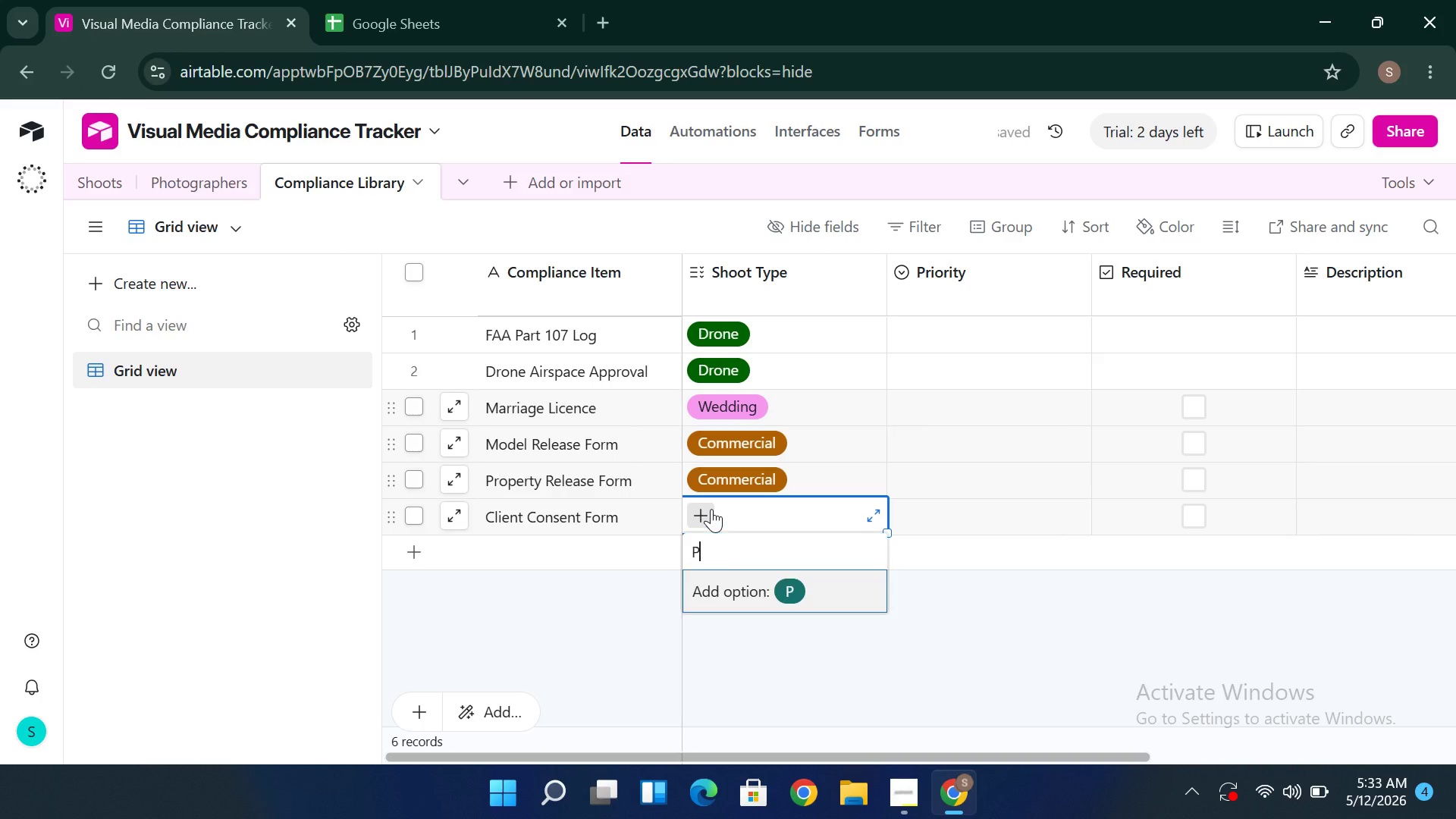 
type(Portrait)
 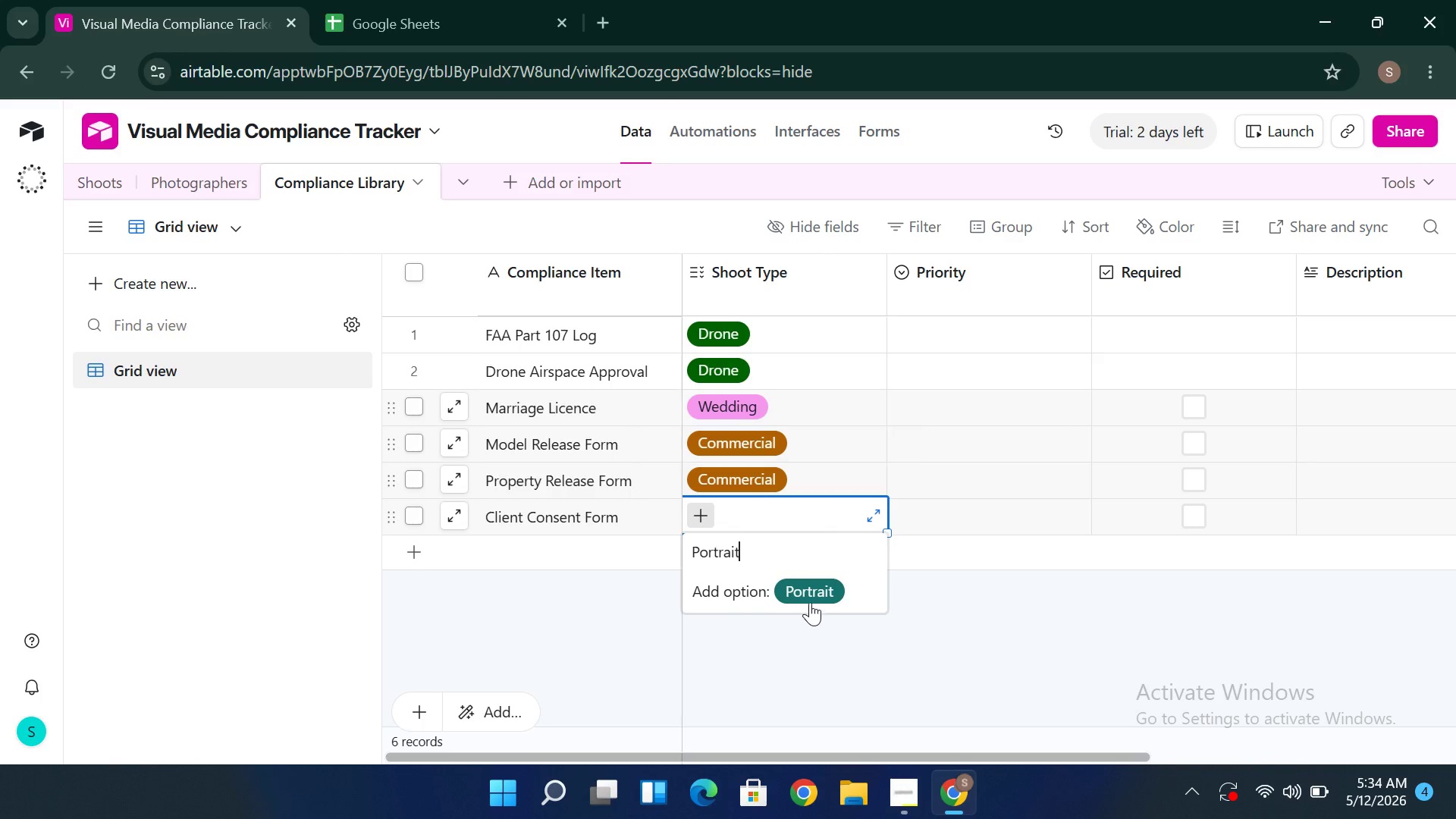 
left_click([802, 595])
 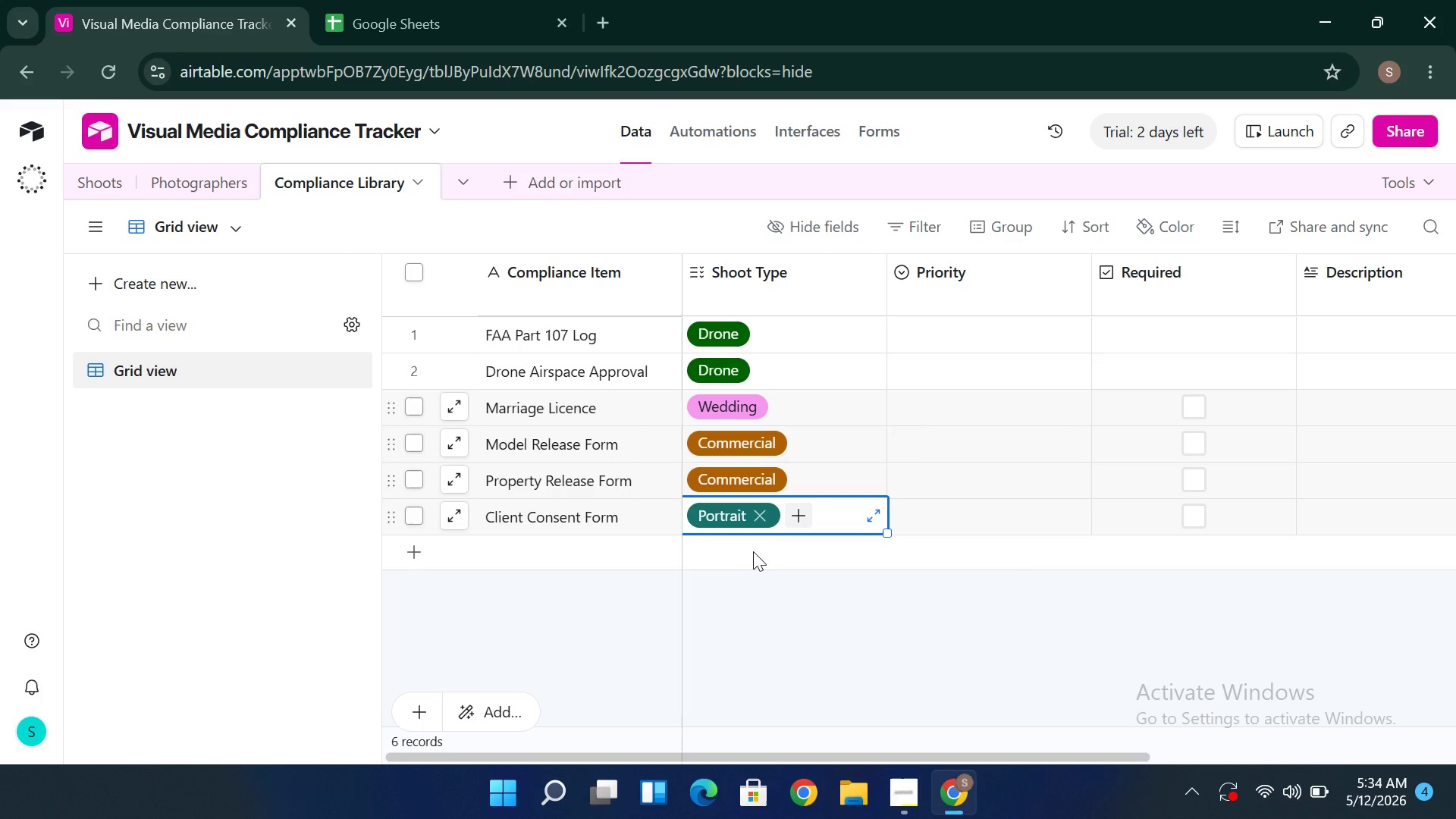 
wait(22.28)
 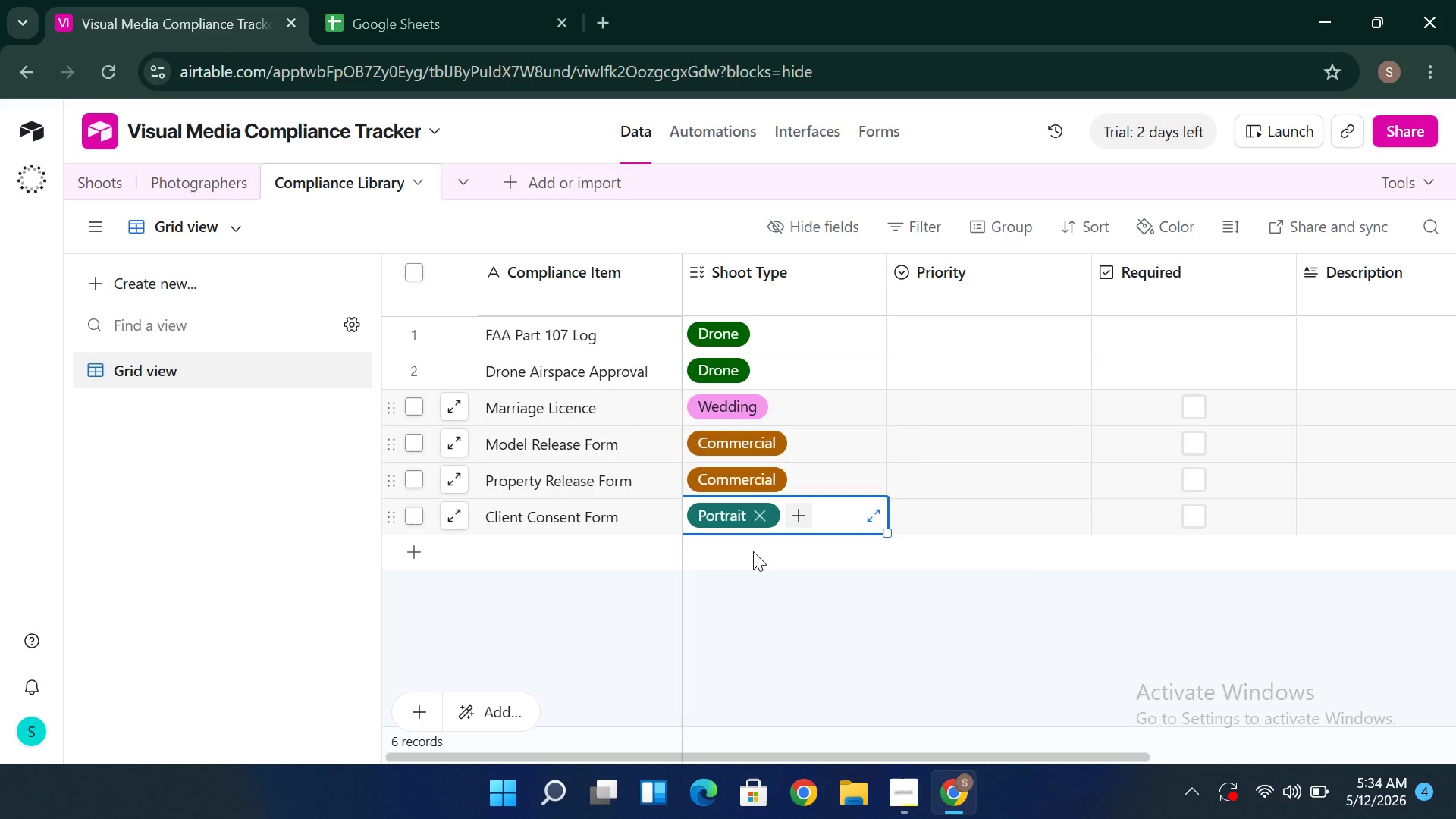 
left_click([1050, 347])
 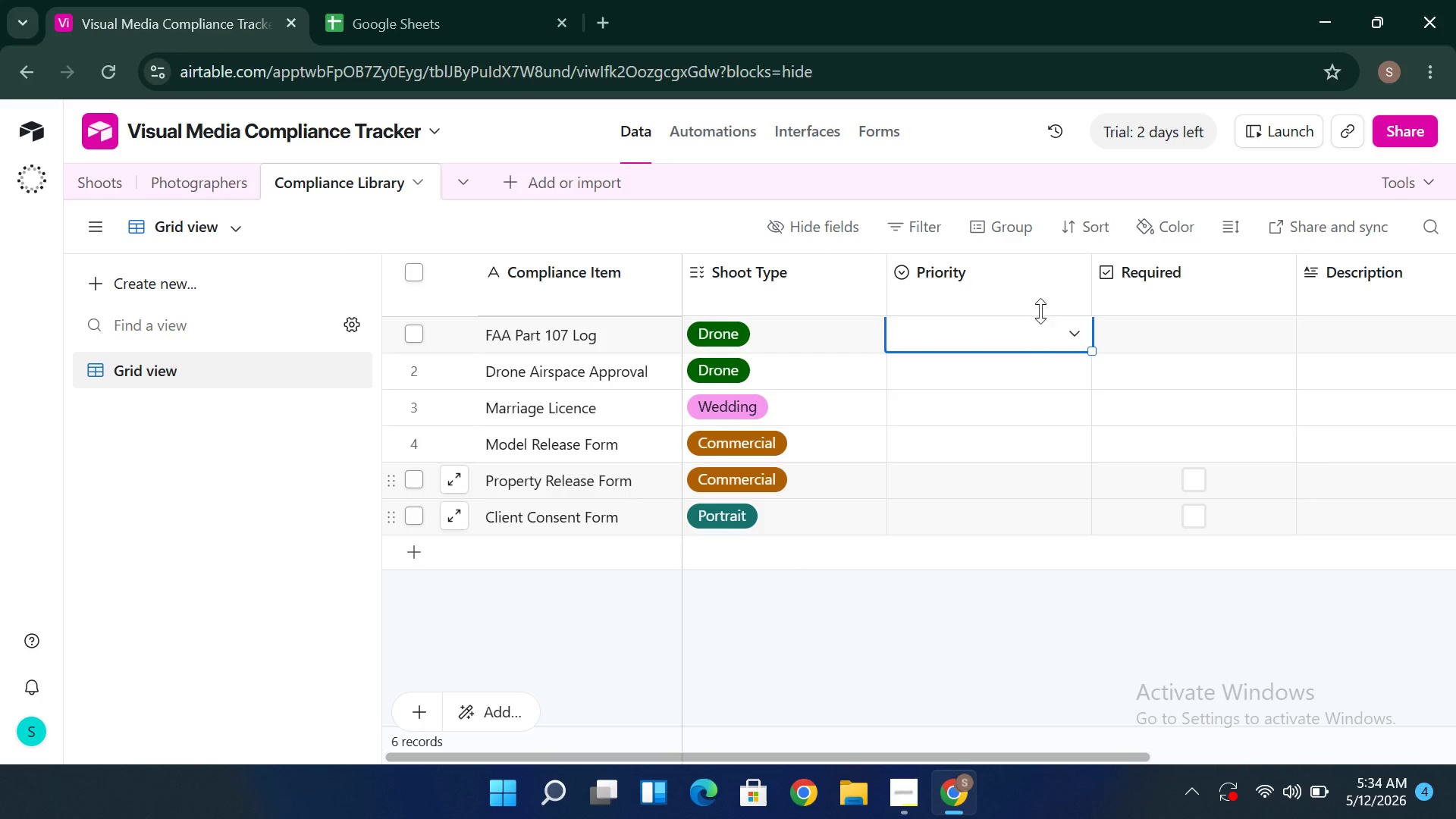 
double_click([1037, 300])
 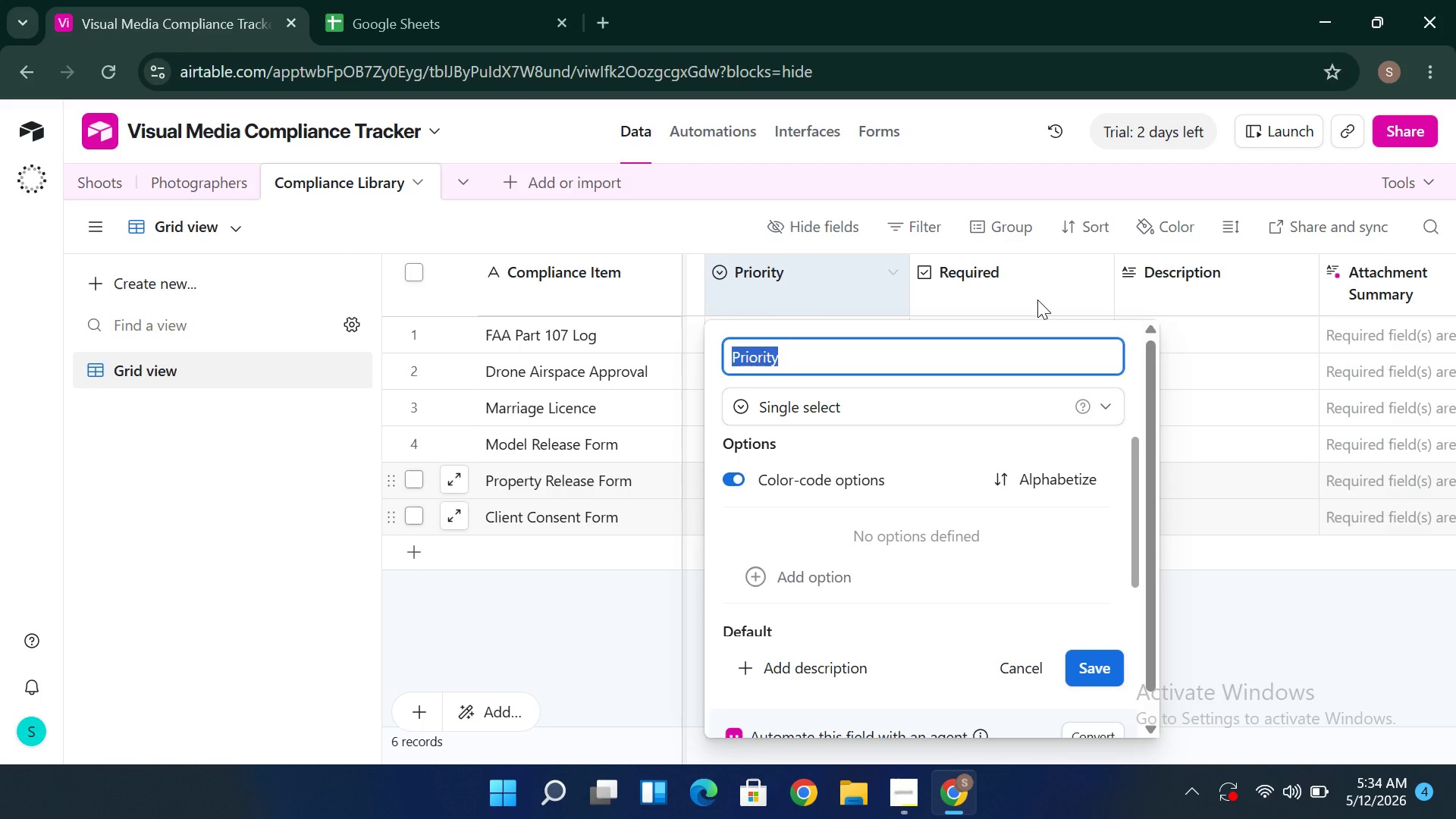 
wait(18.8)
 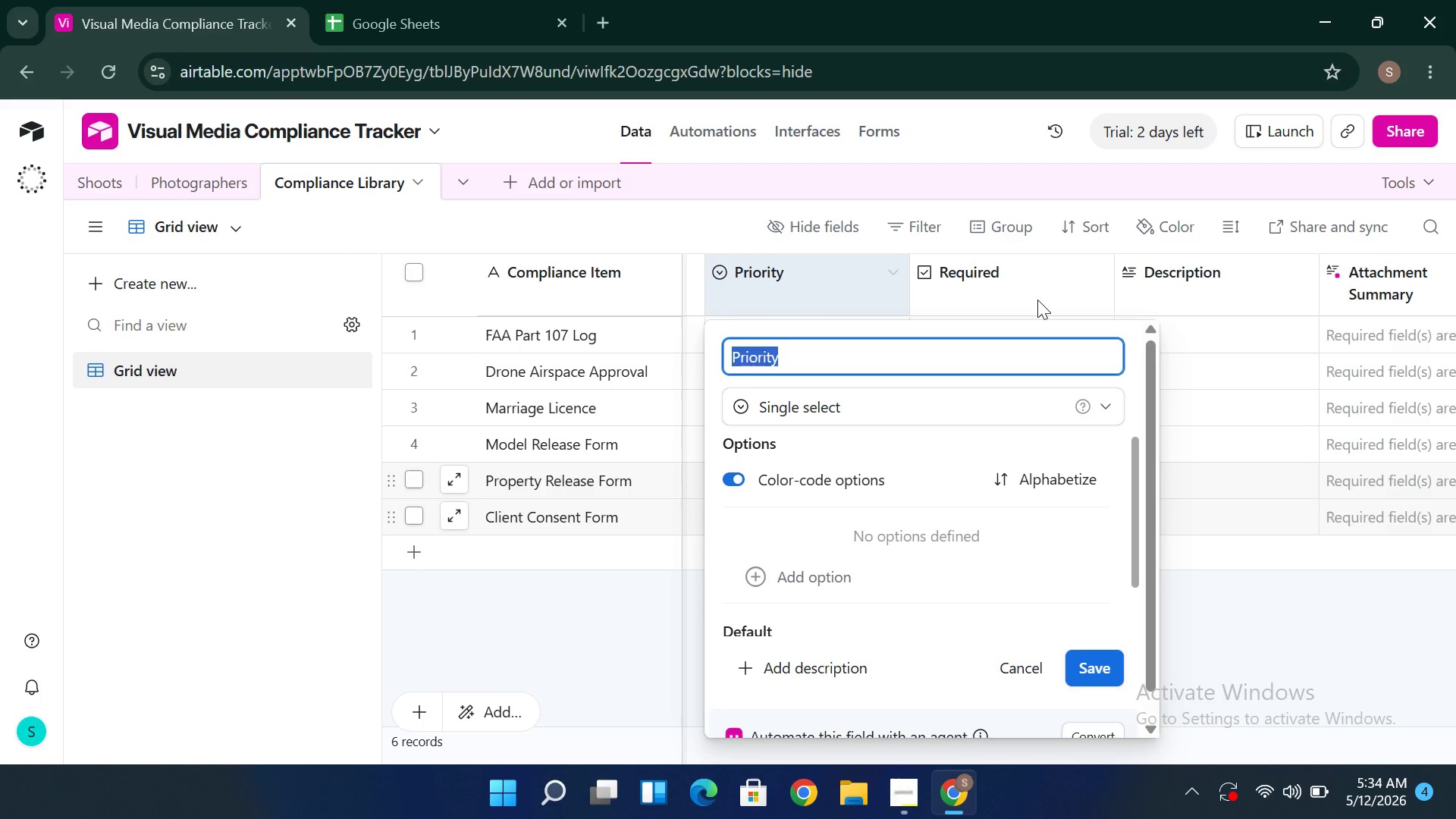 
left_click([778, 576])
 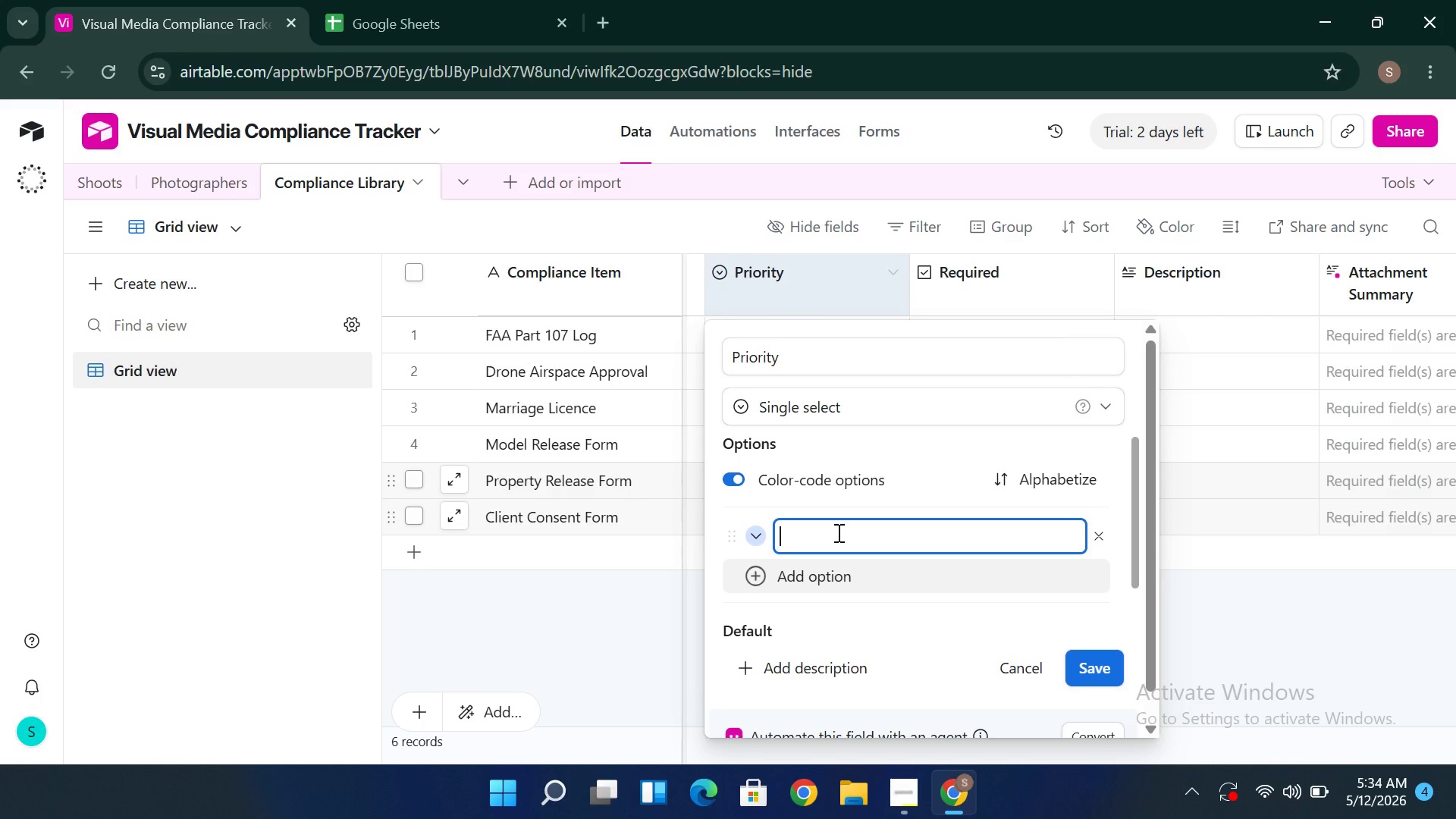 
type(High)
 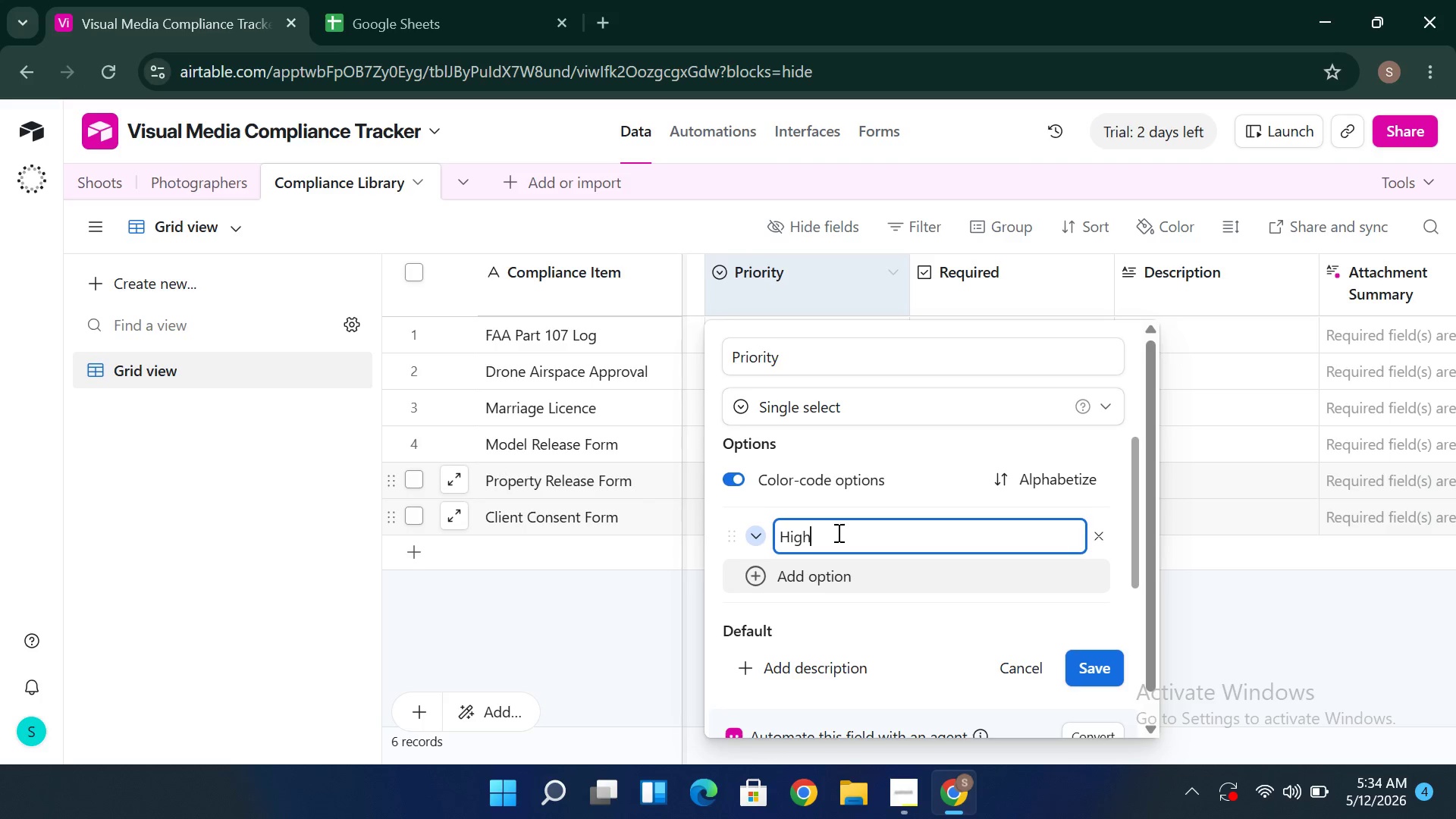 
key(Enter)
 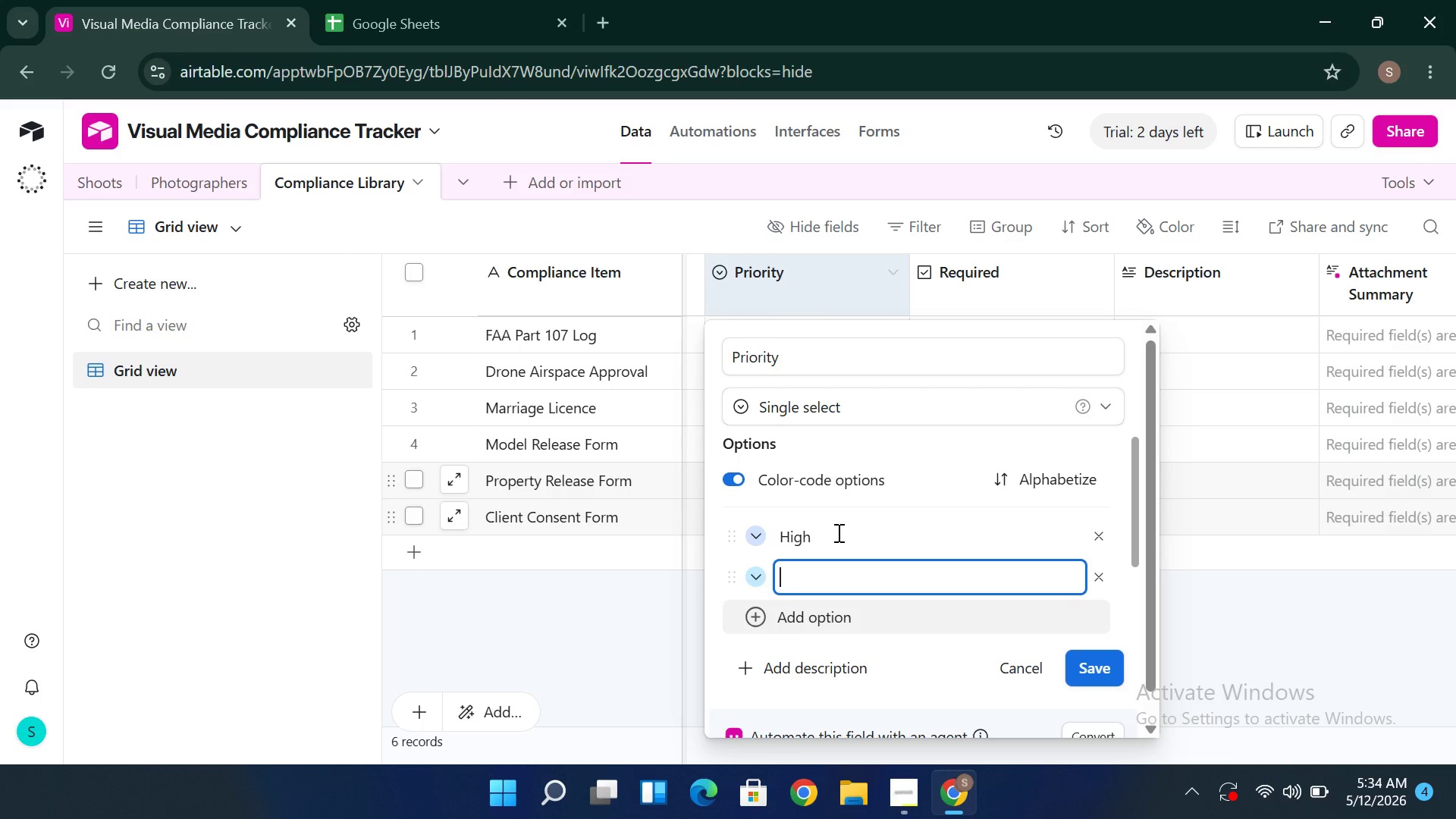 
type(Middium)
 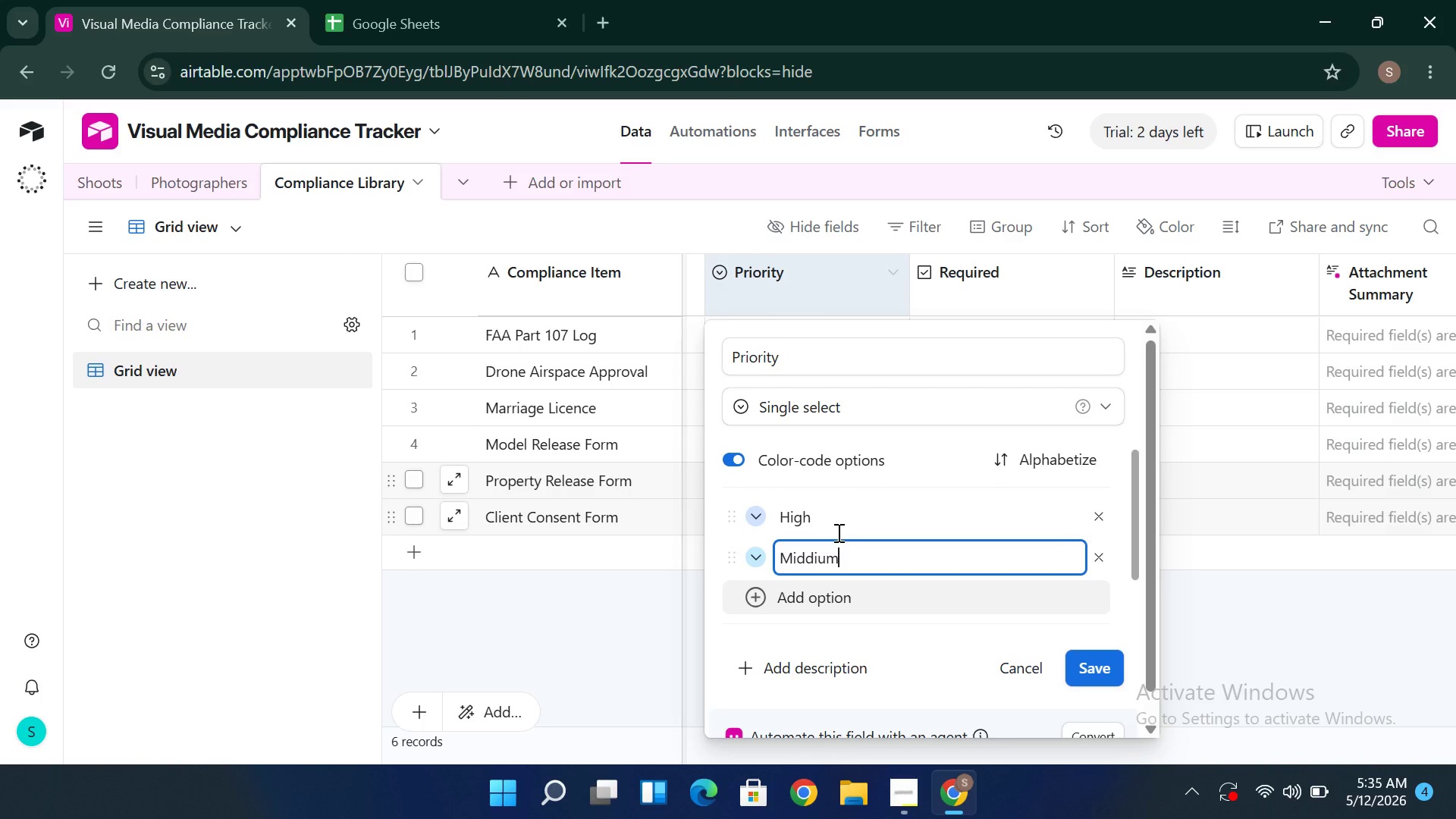 
wait(5.83)
 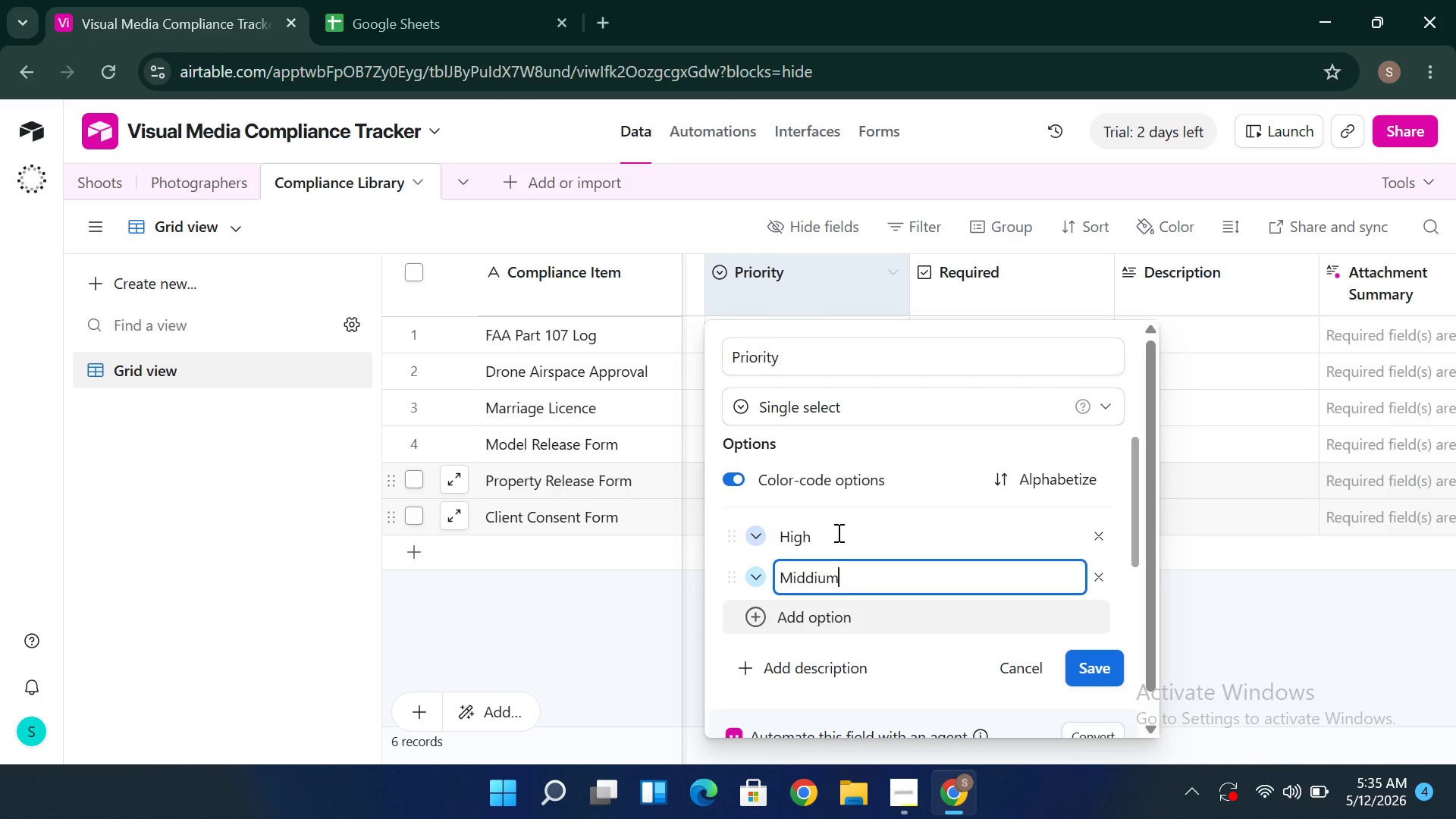 
key(Backspace)
 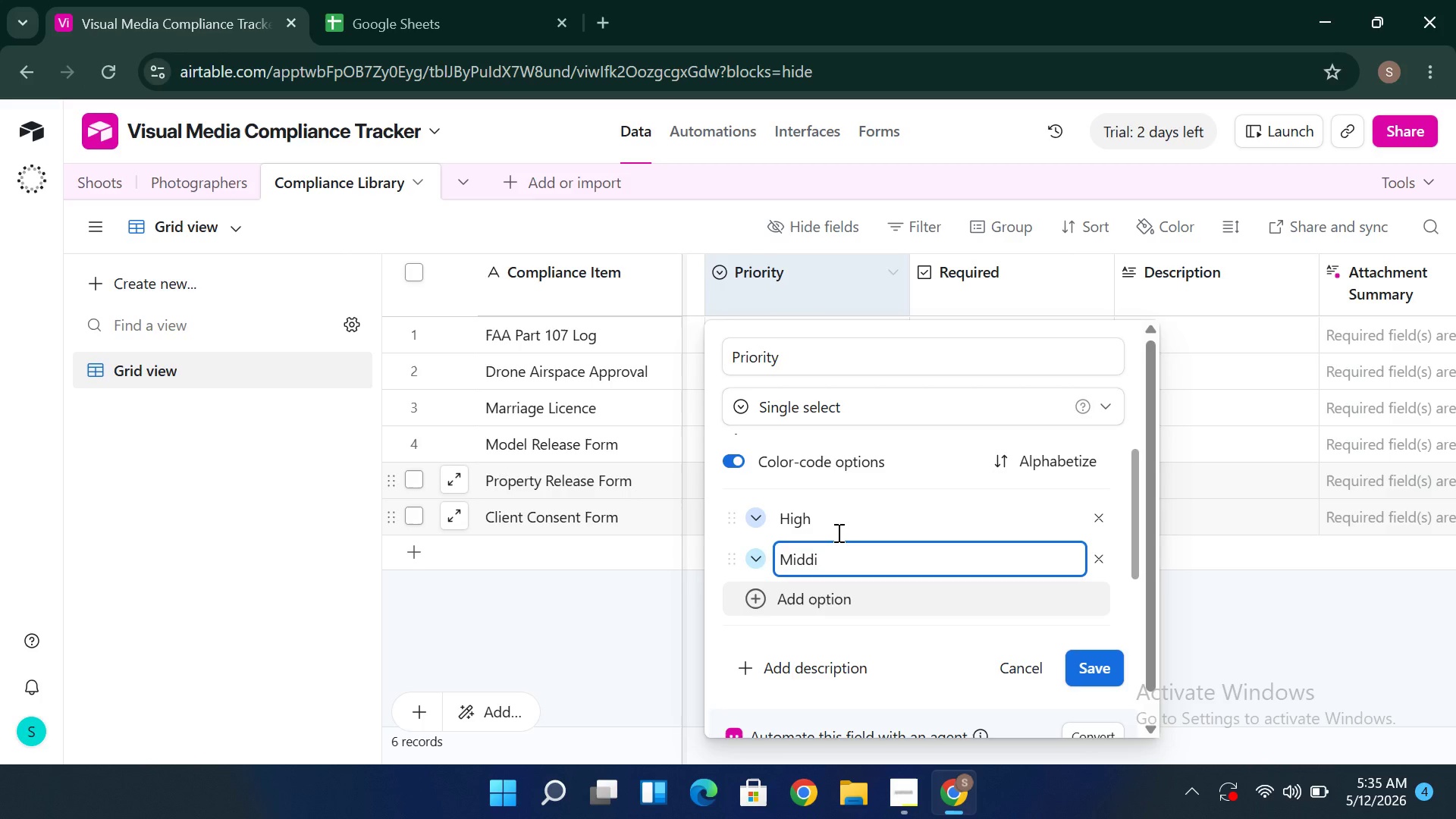 
key(Backspace)
 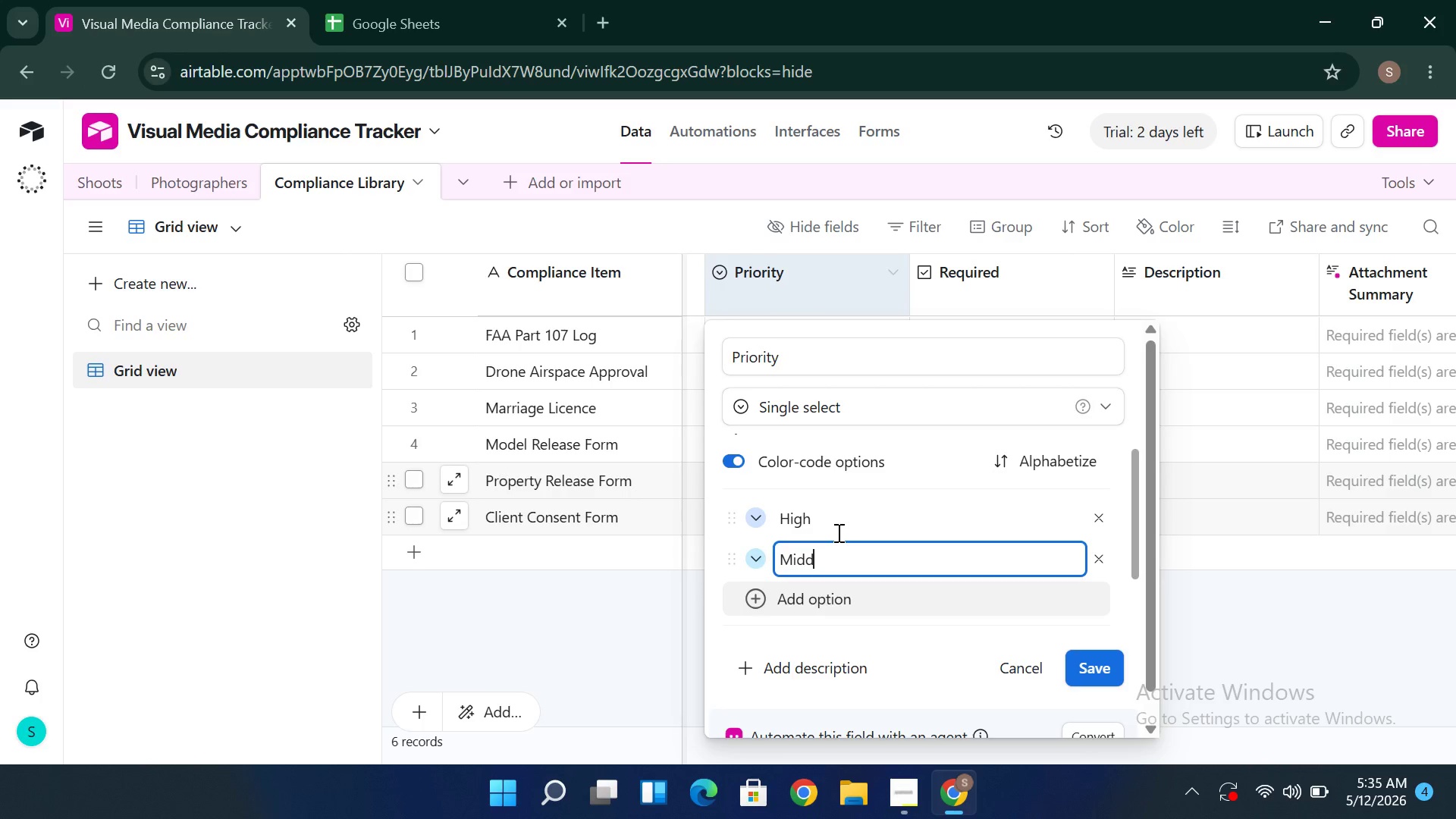 
key(Backspace)
 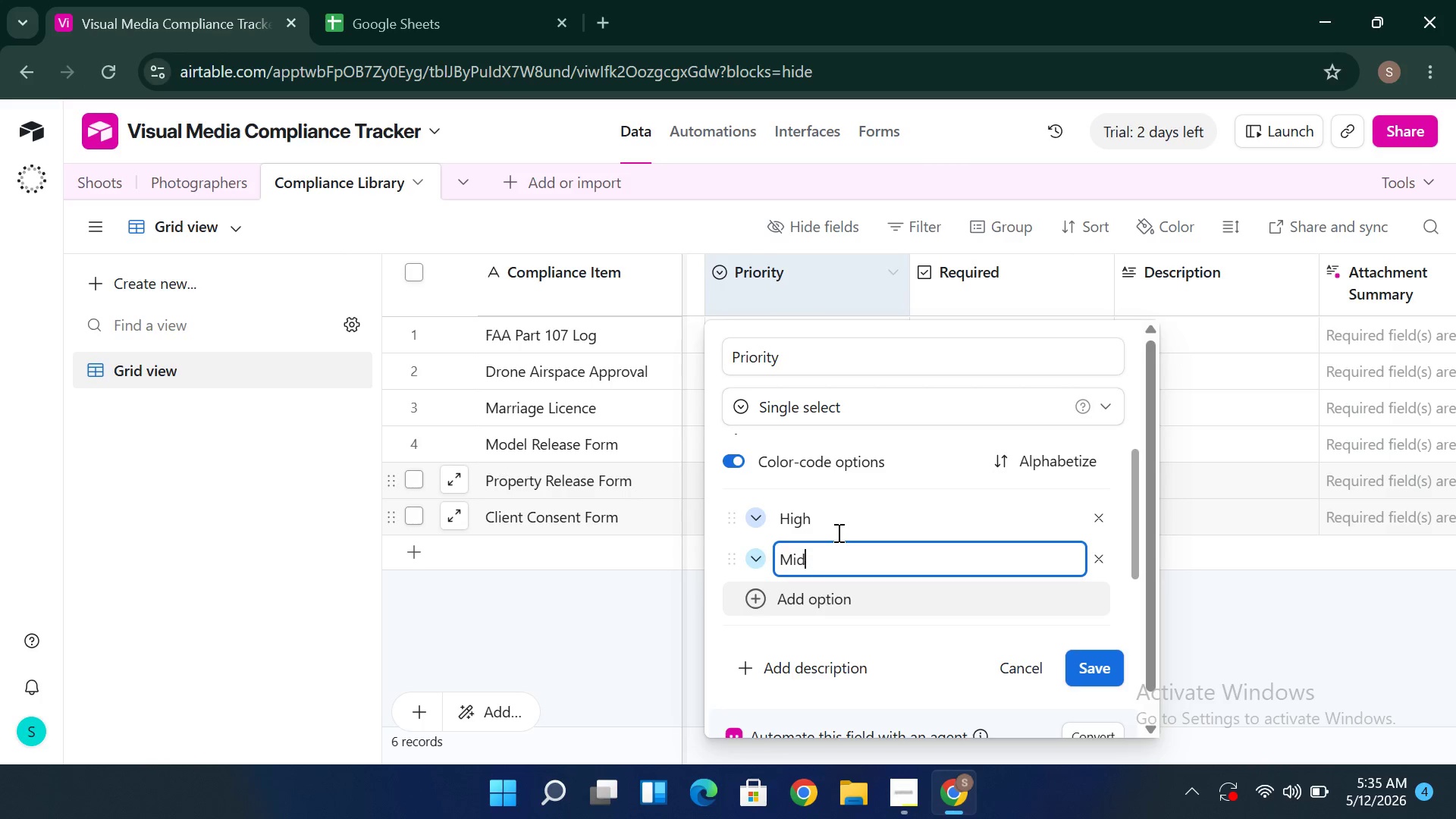 
key(Backspace)
 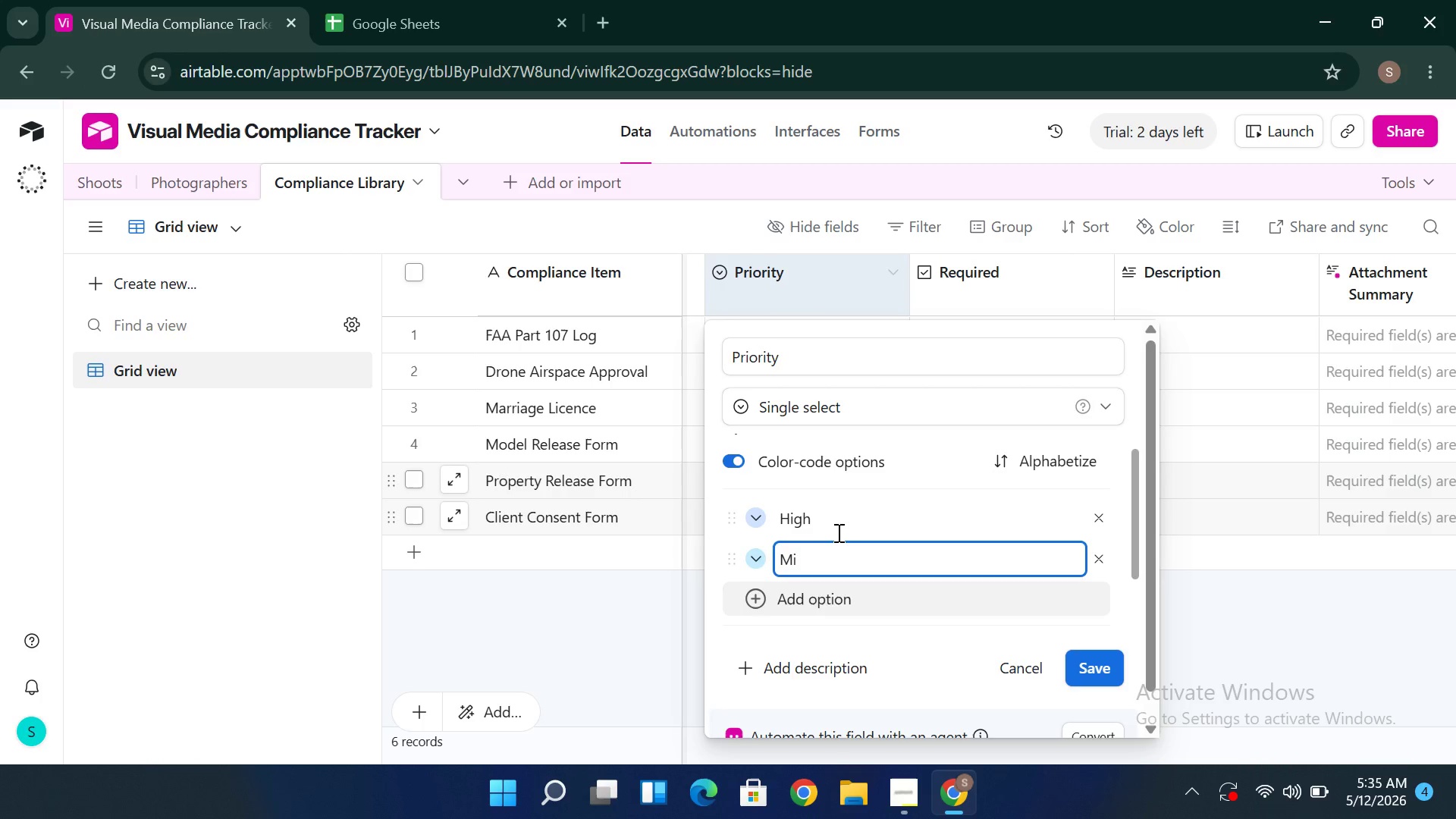 
key(Backspace)
 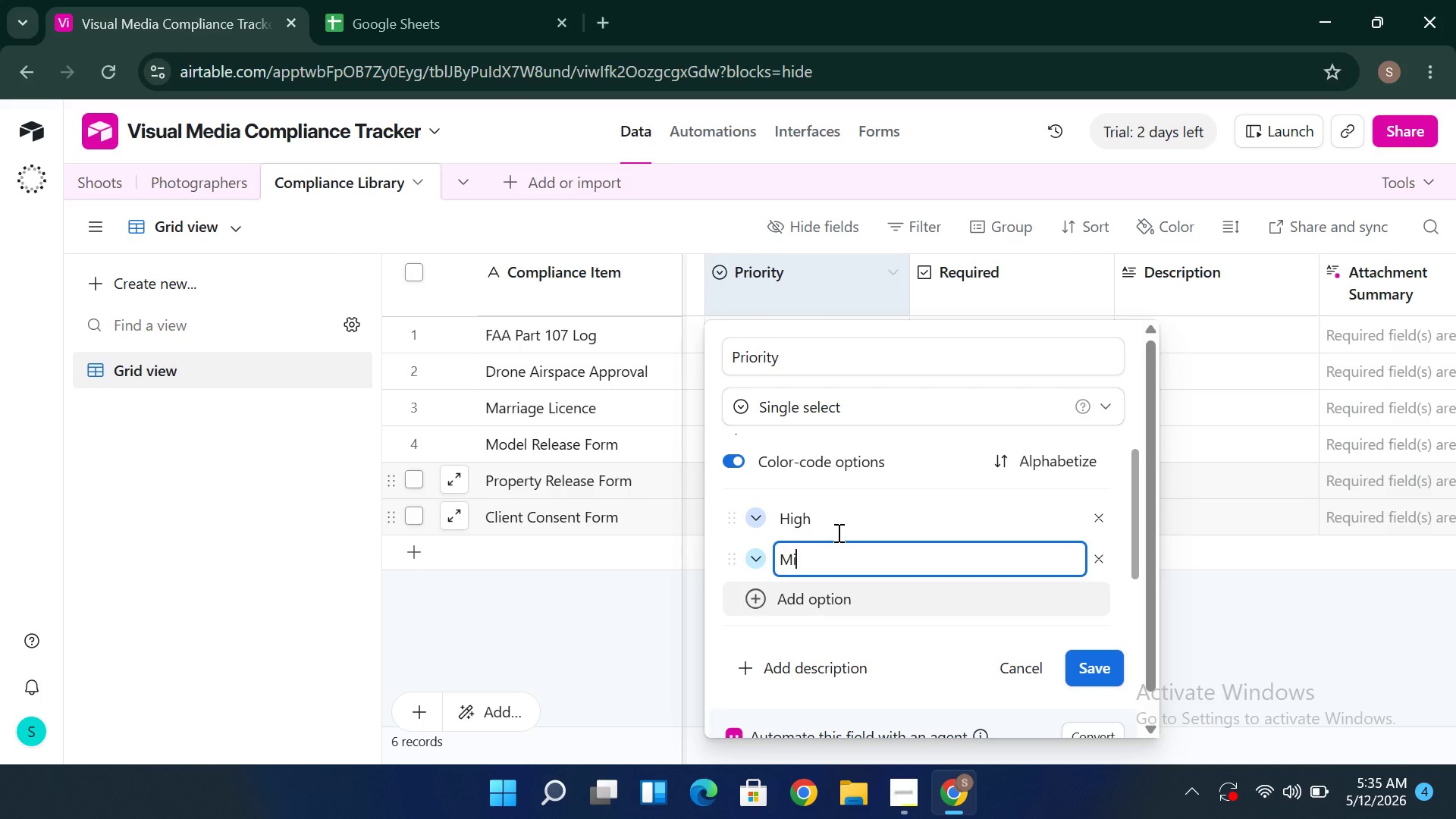 
key(Backspace)
 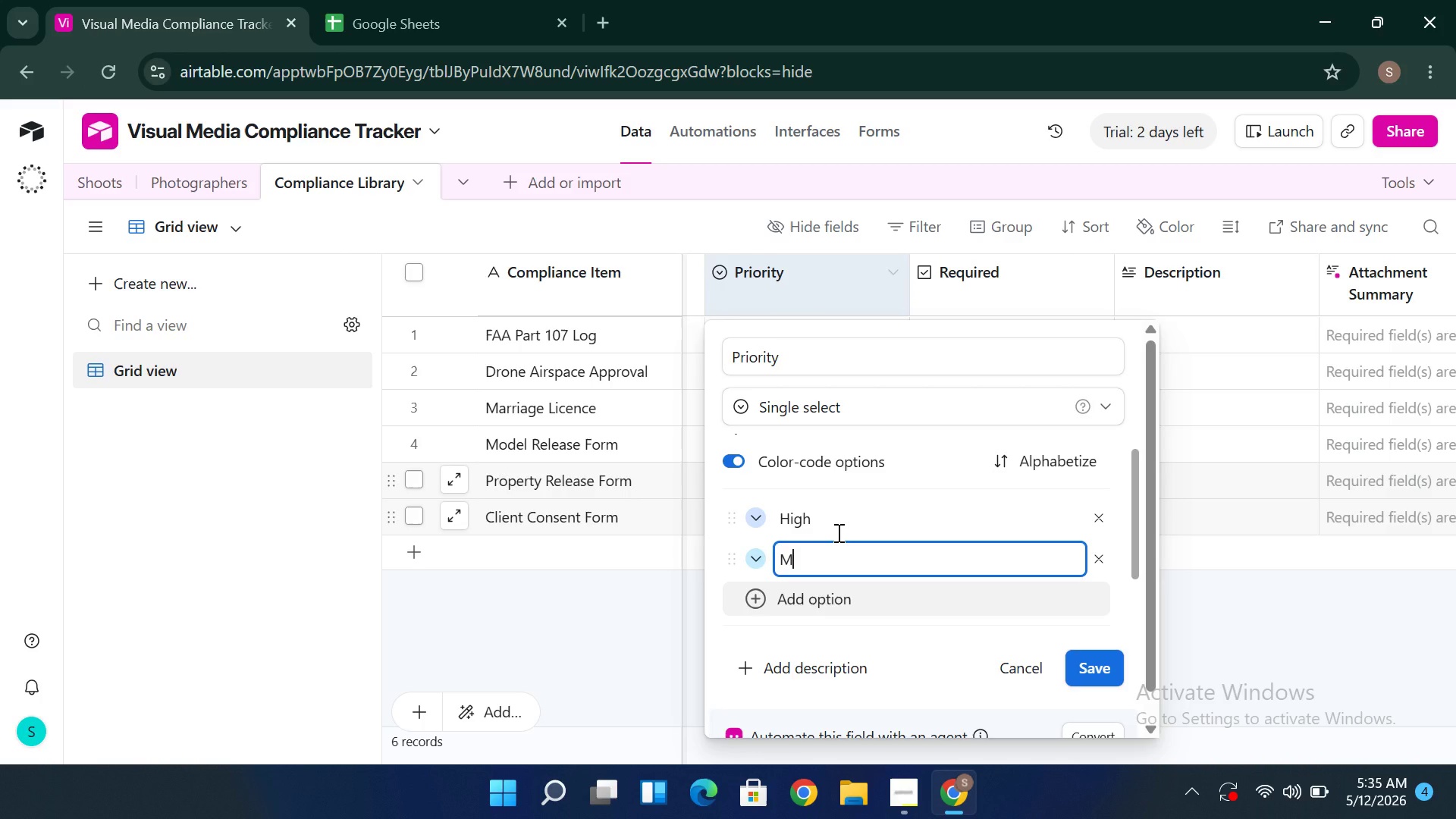 
wait(6.38)
 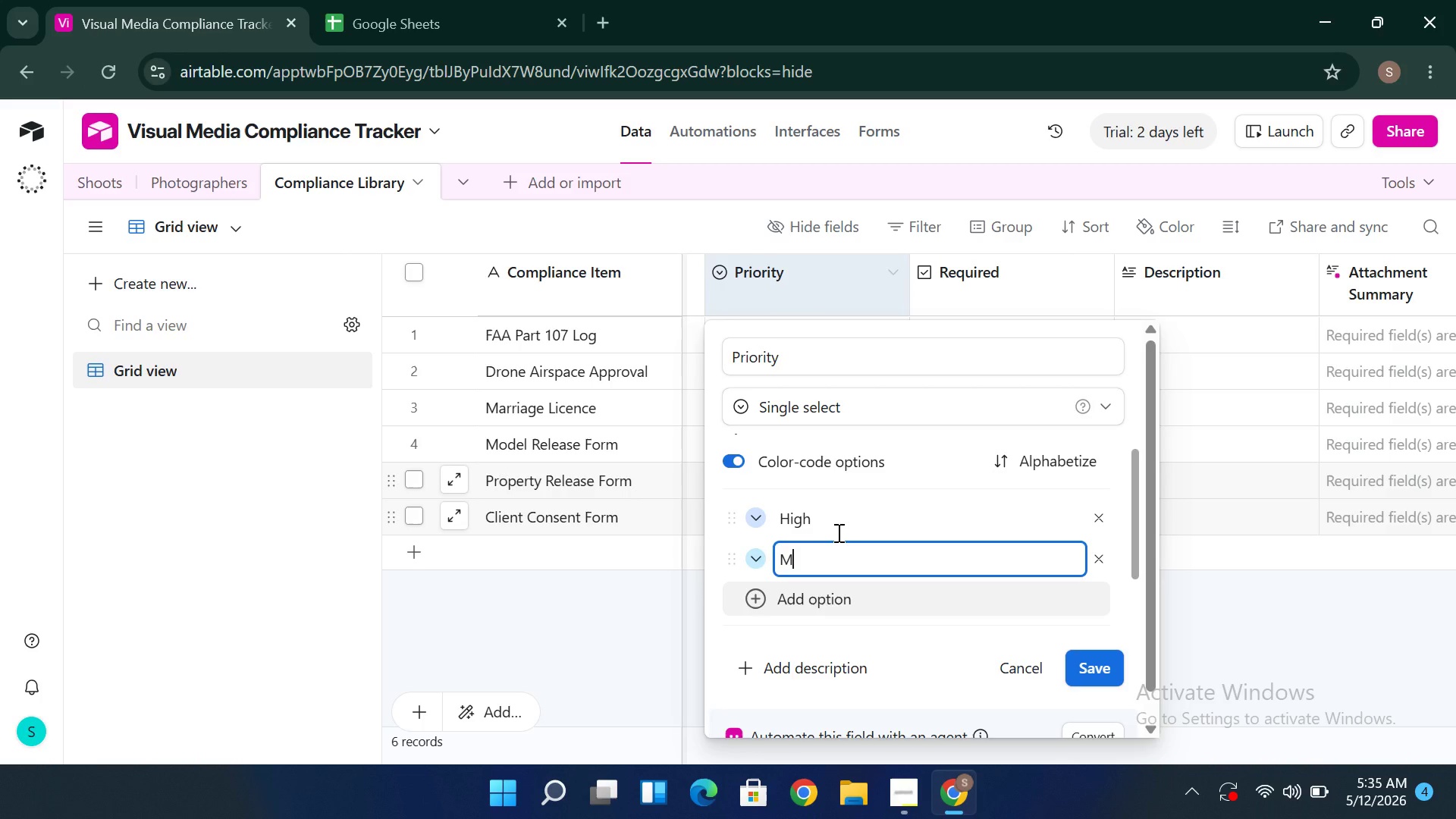 
type(edi)
 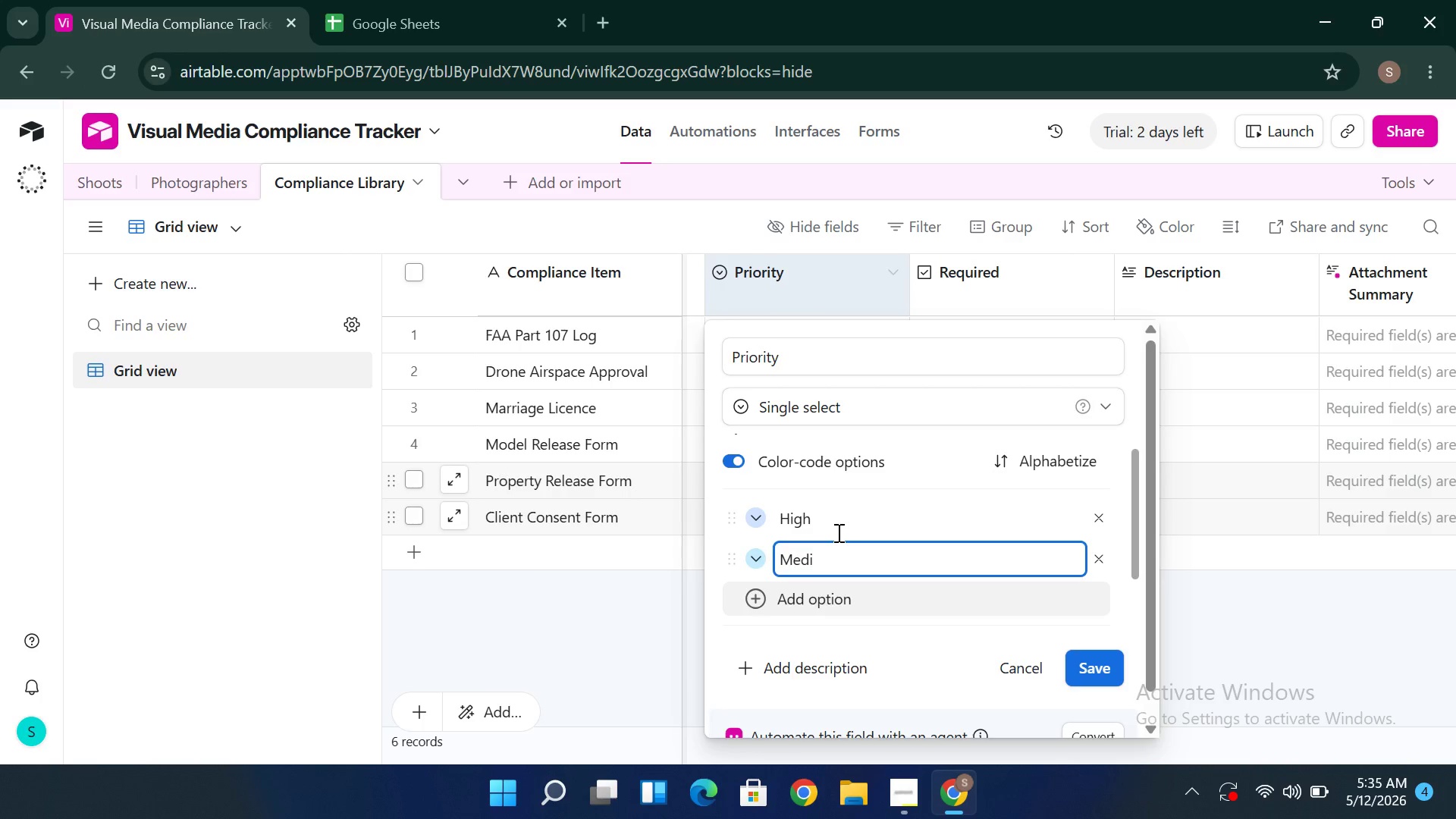 
wait(19.42)
 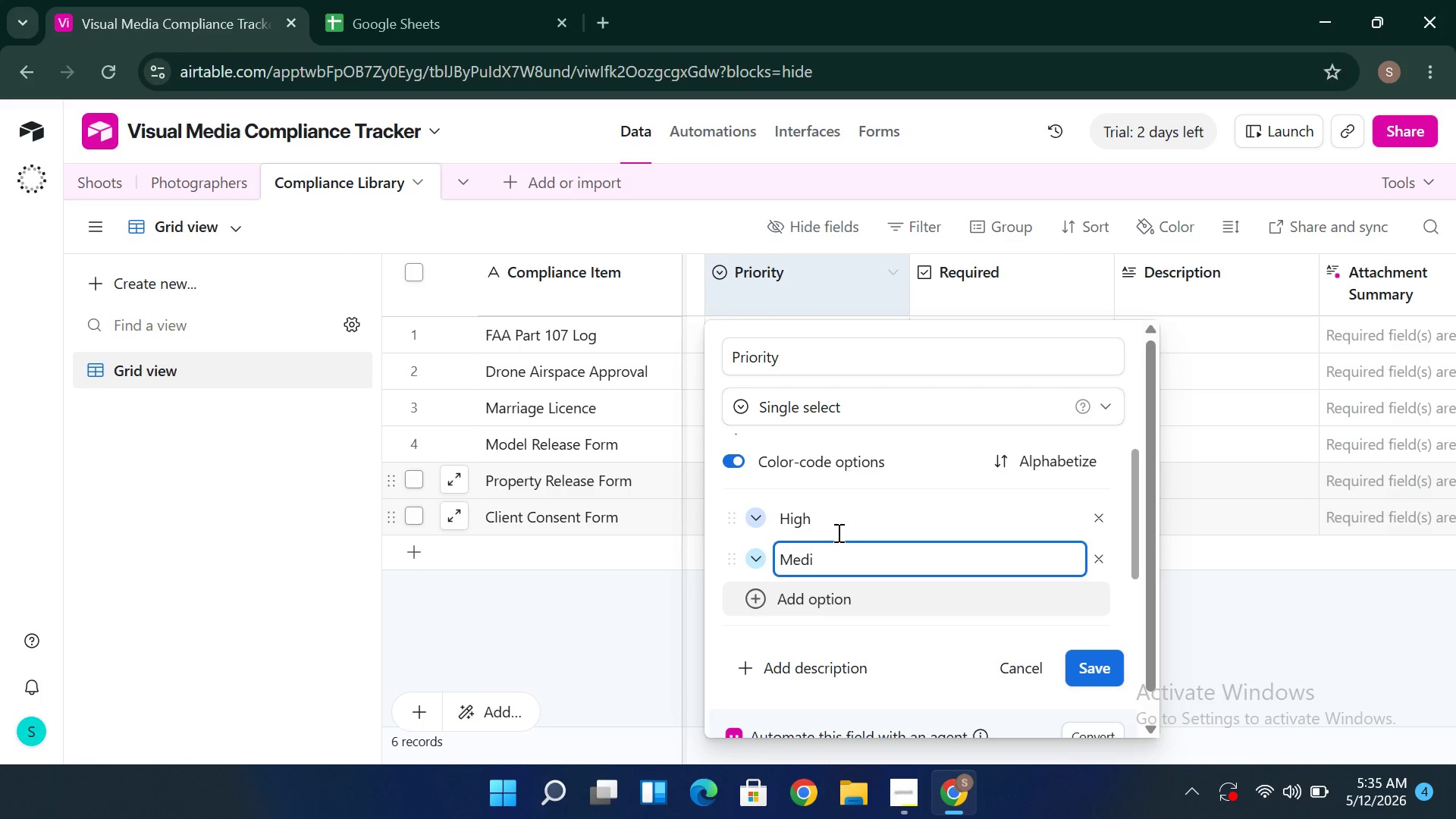 
type(un)
key(Backspace)
type(m)
 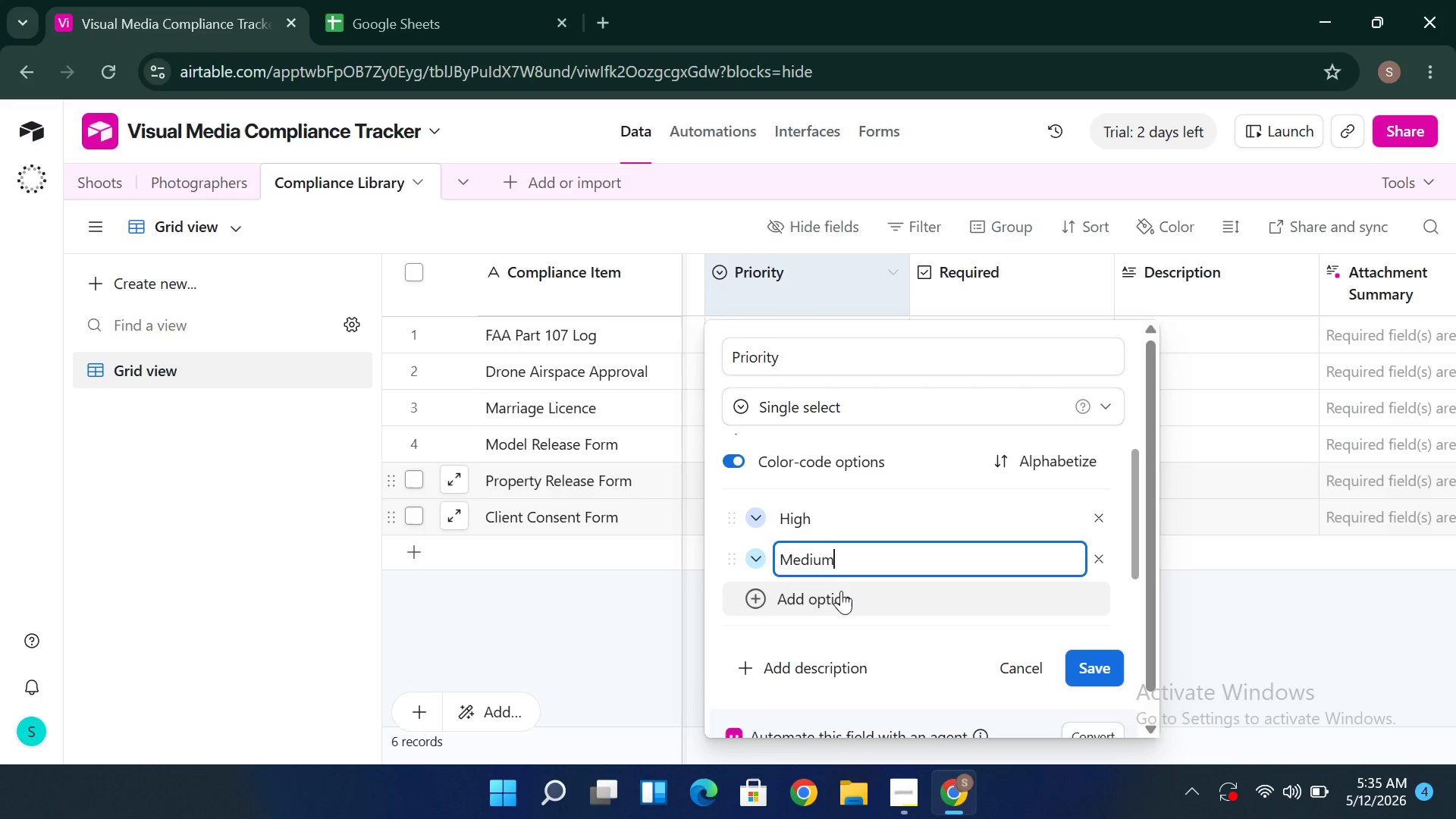 
left_click([841, 592])
 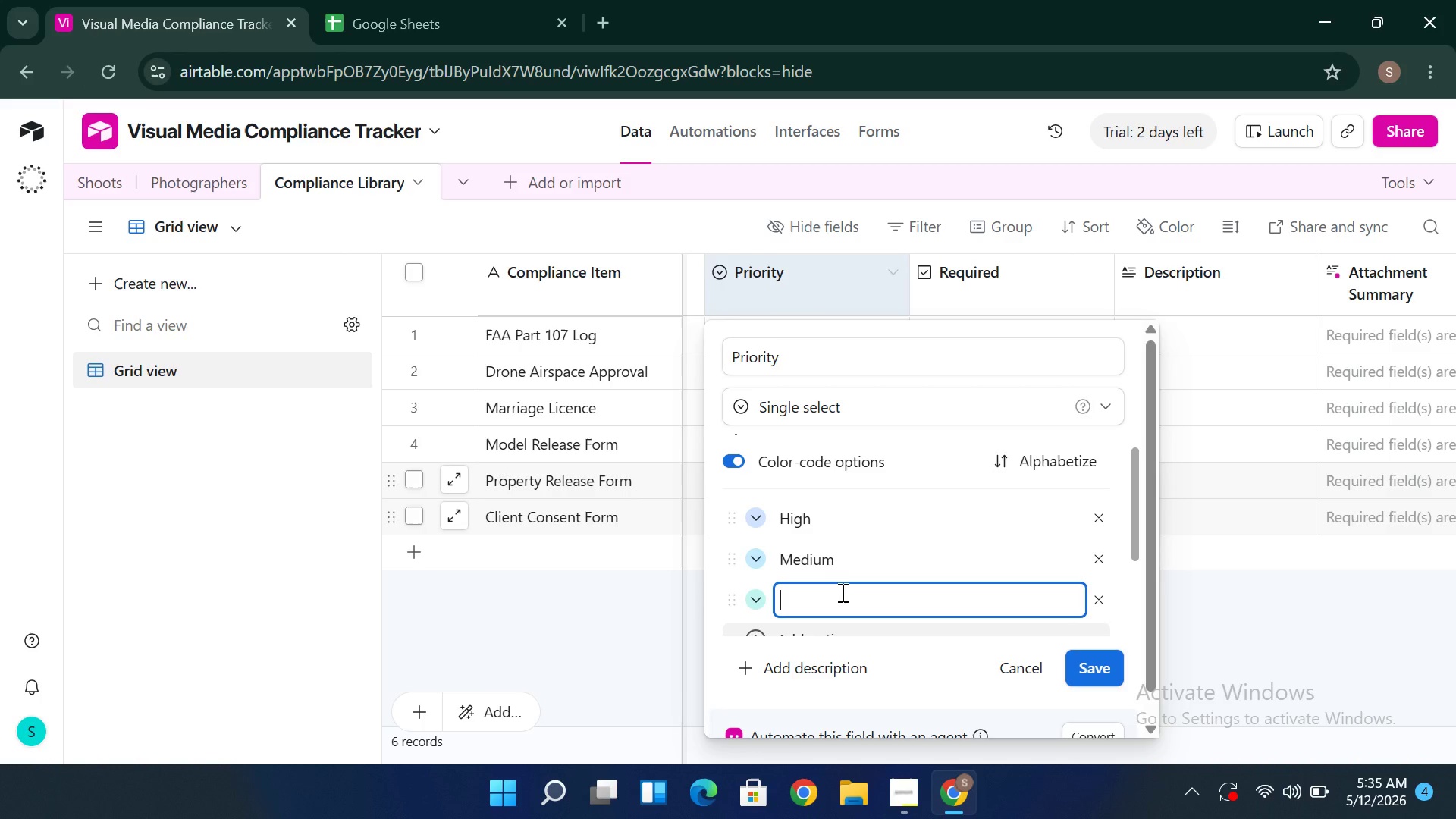 
wait(6.25)
 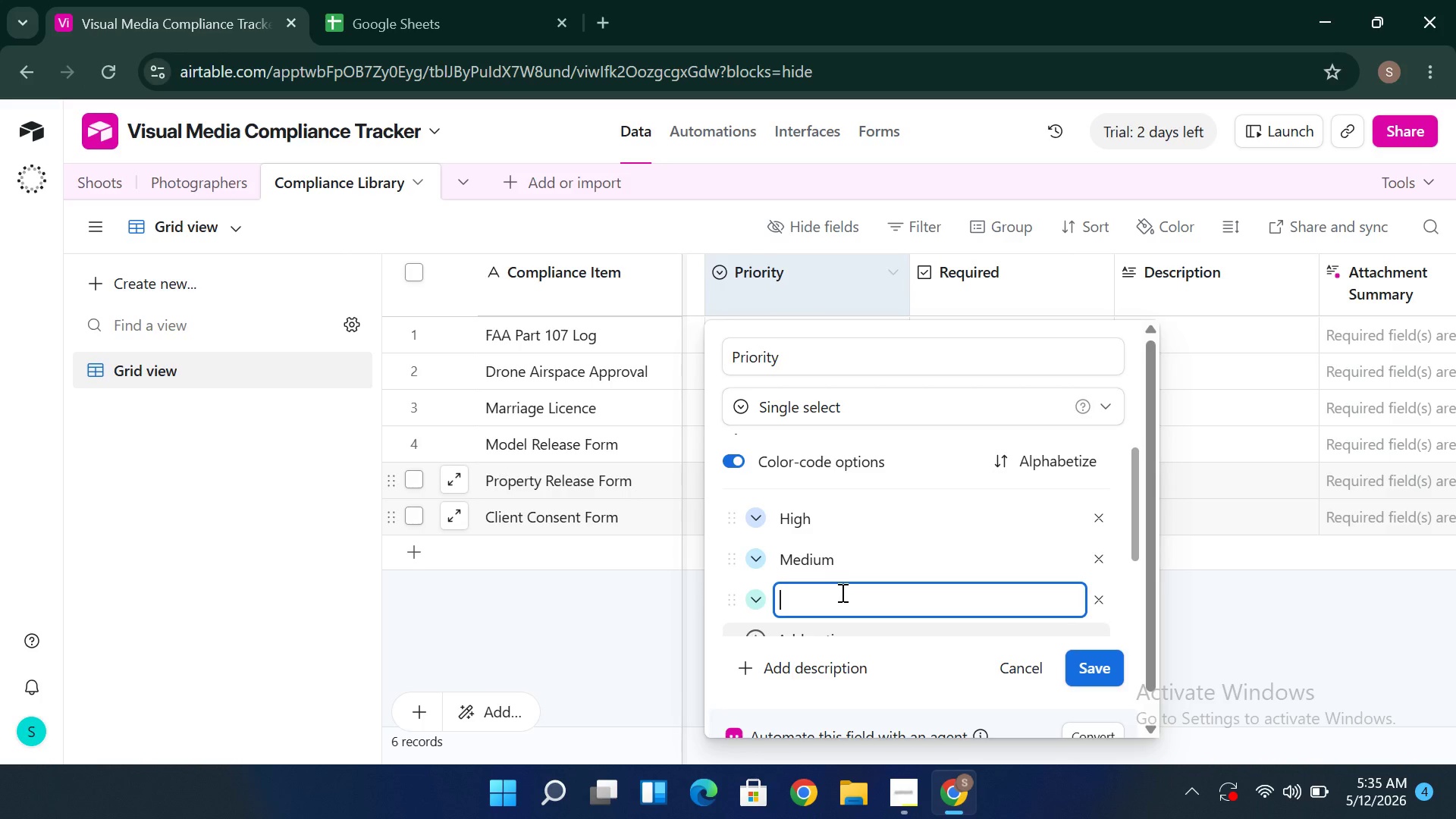 
hold_key(key=ShiftLeft, duration=1.14)
 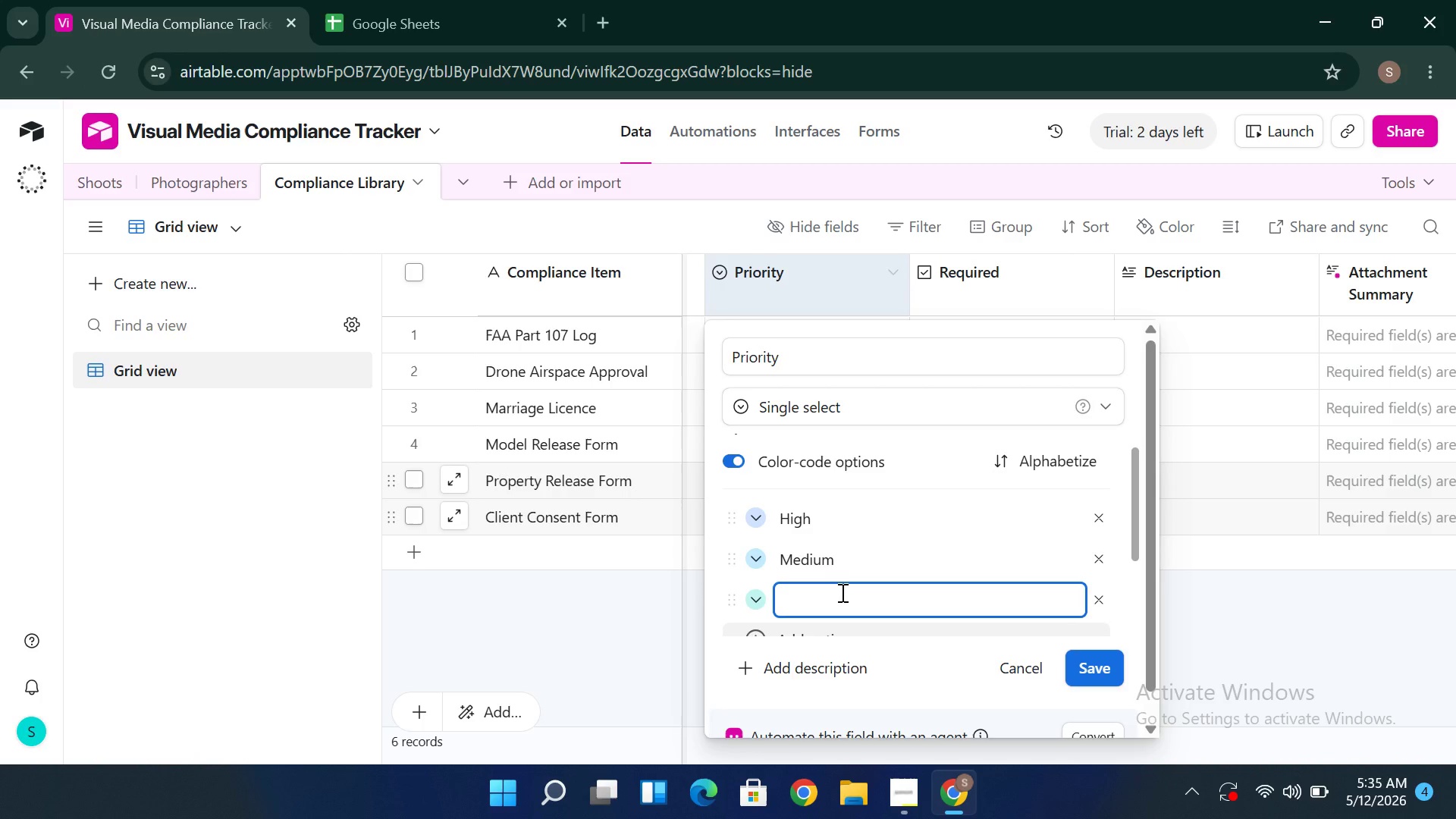 
type(Low)
 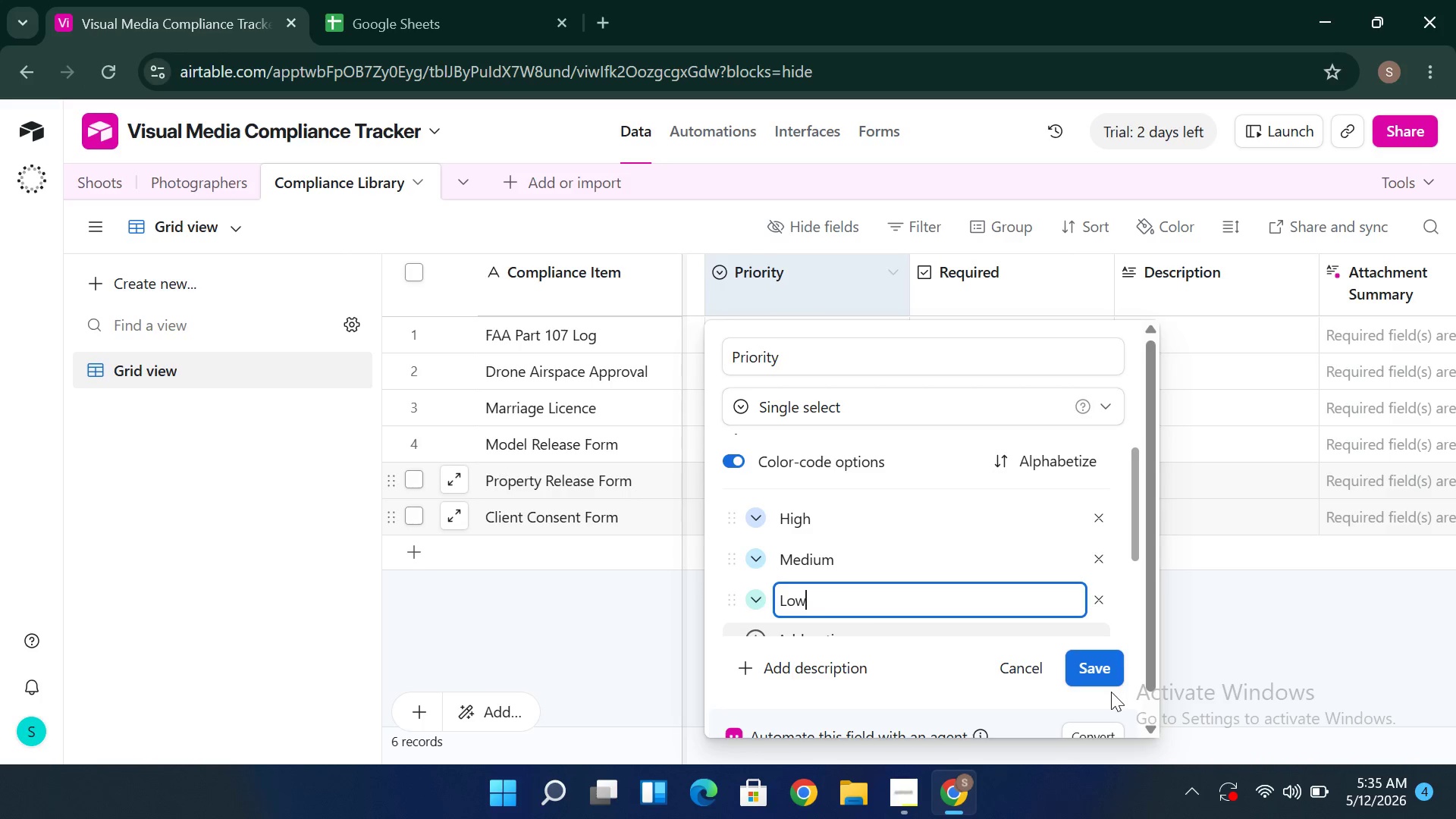 
left_click([1110, 692])
 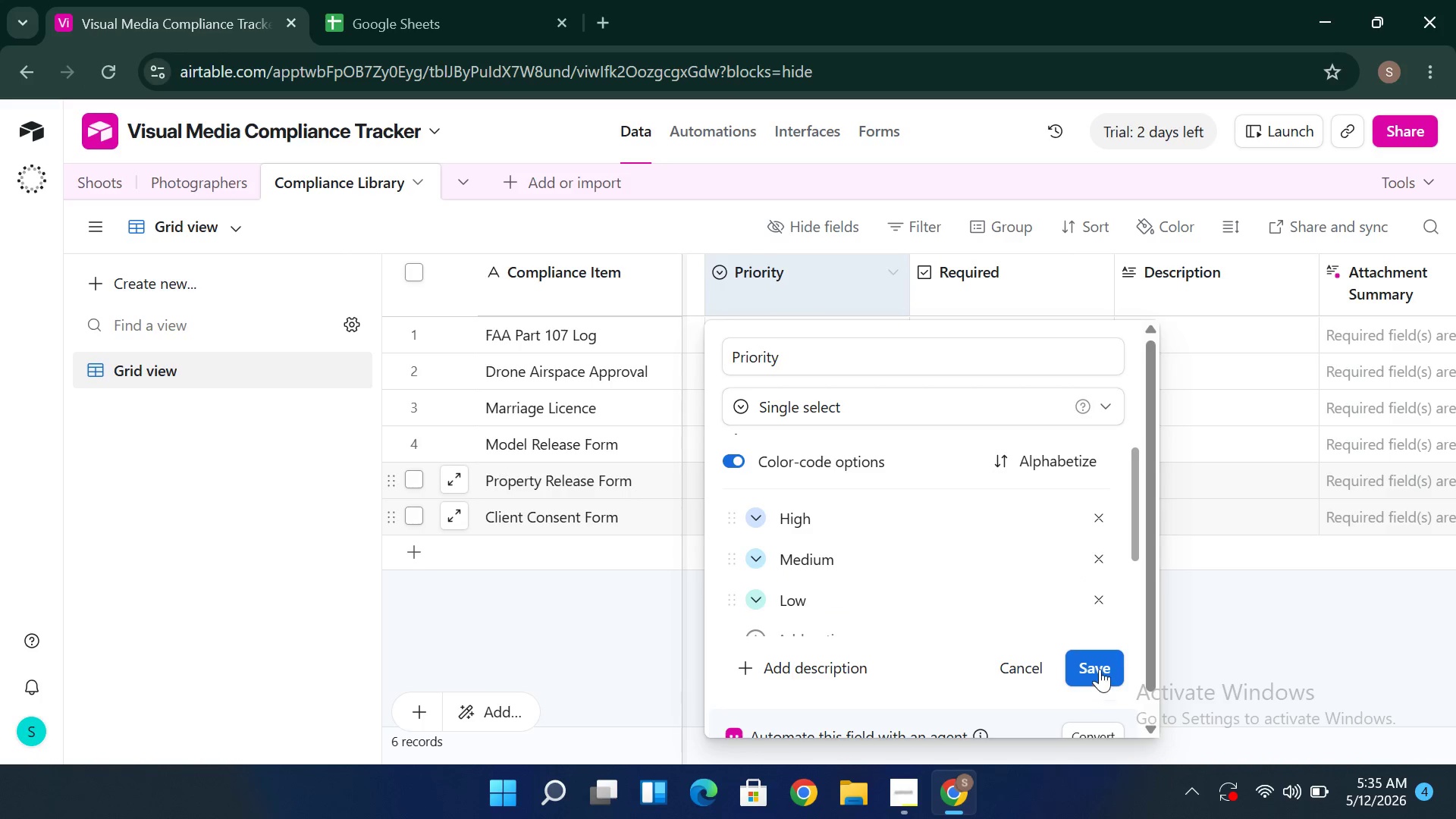 
left_click([1100, 668])
 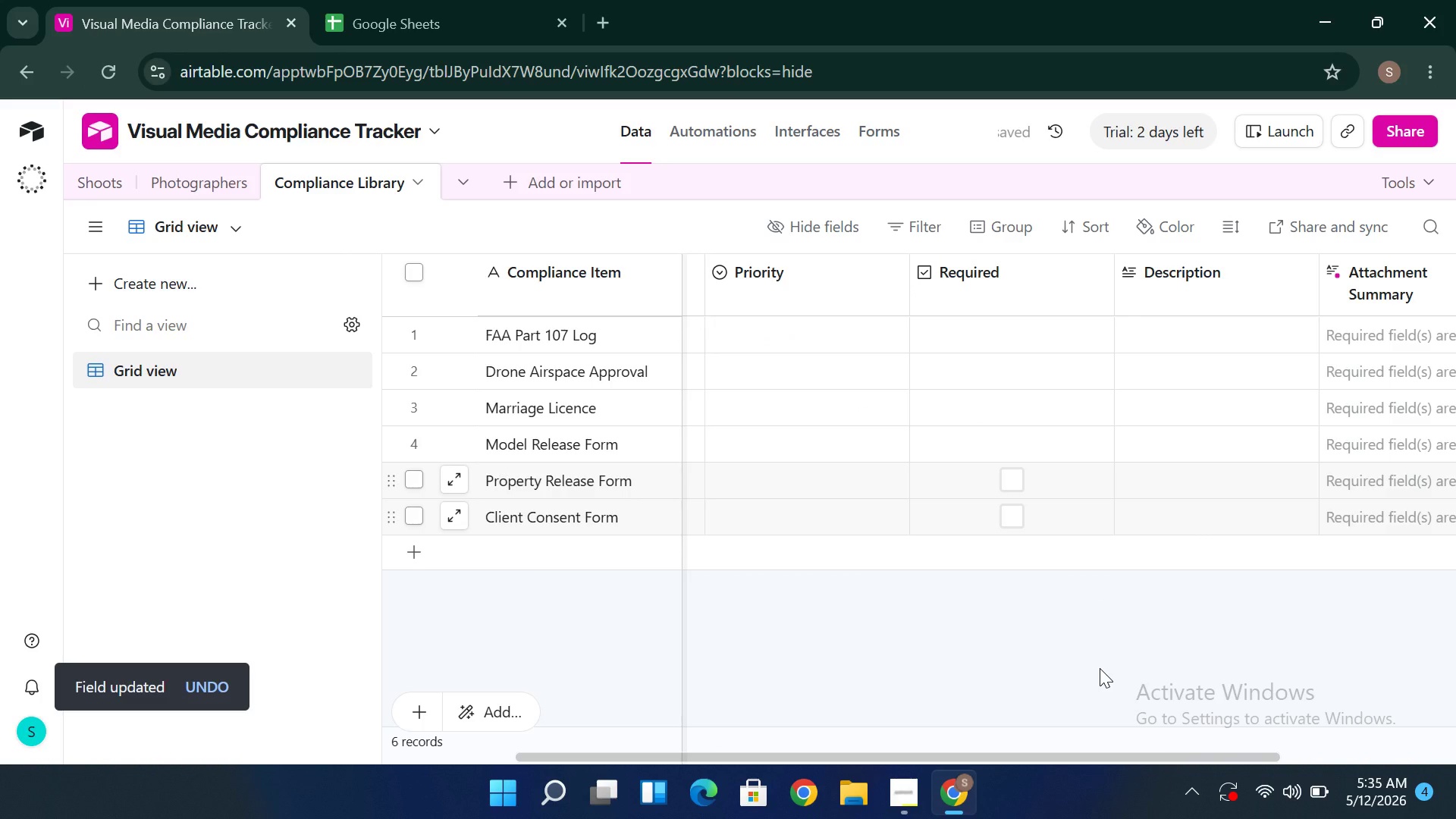 
mouse_move([909, 469])
 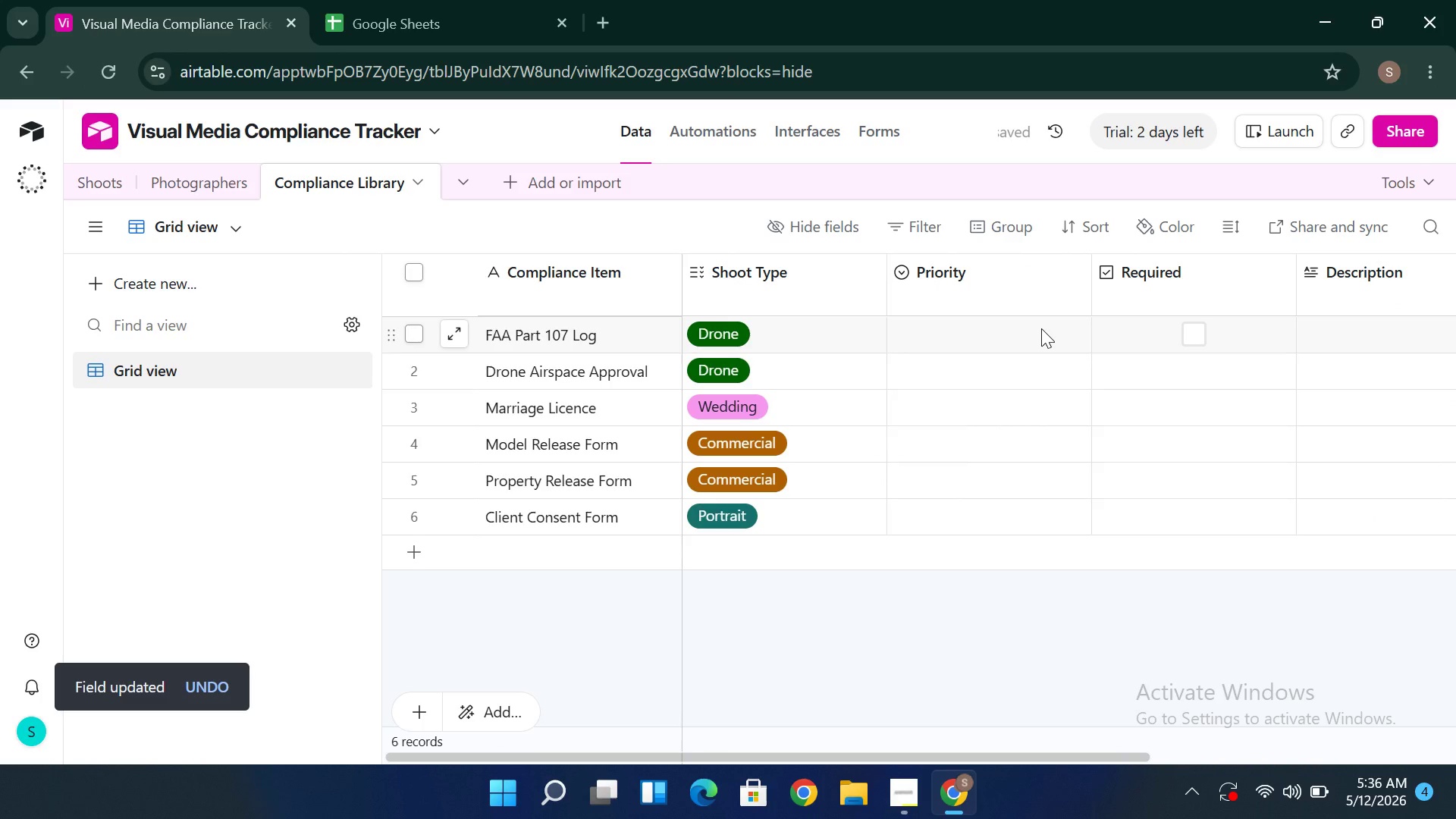 
left_click([1042, 328])
 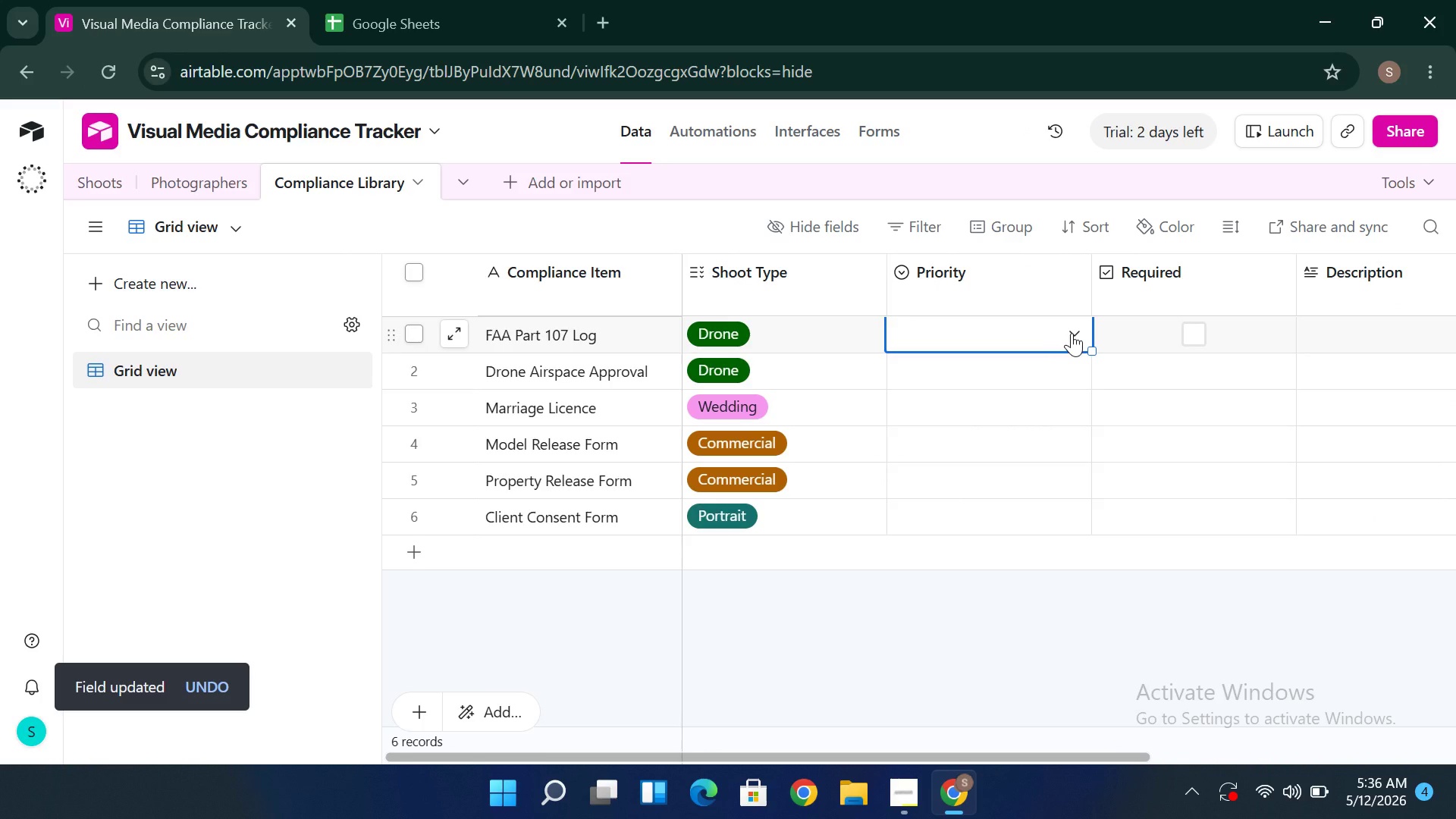 
left_click([1072, 333])
 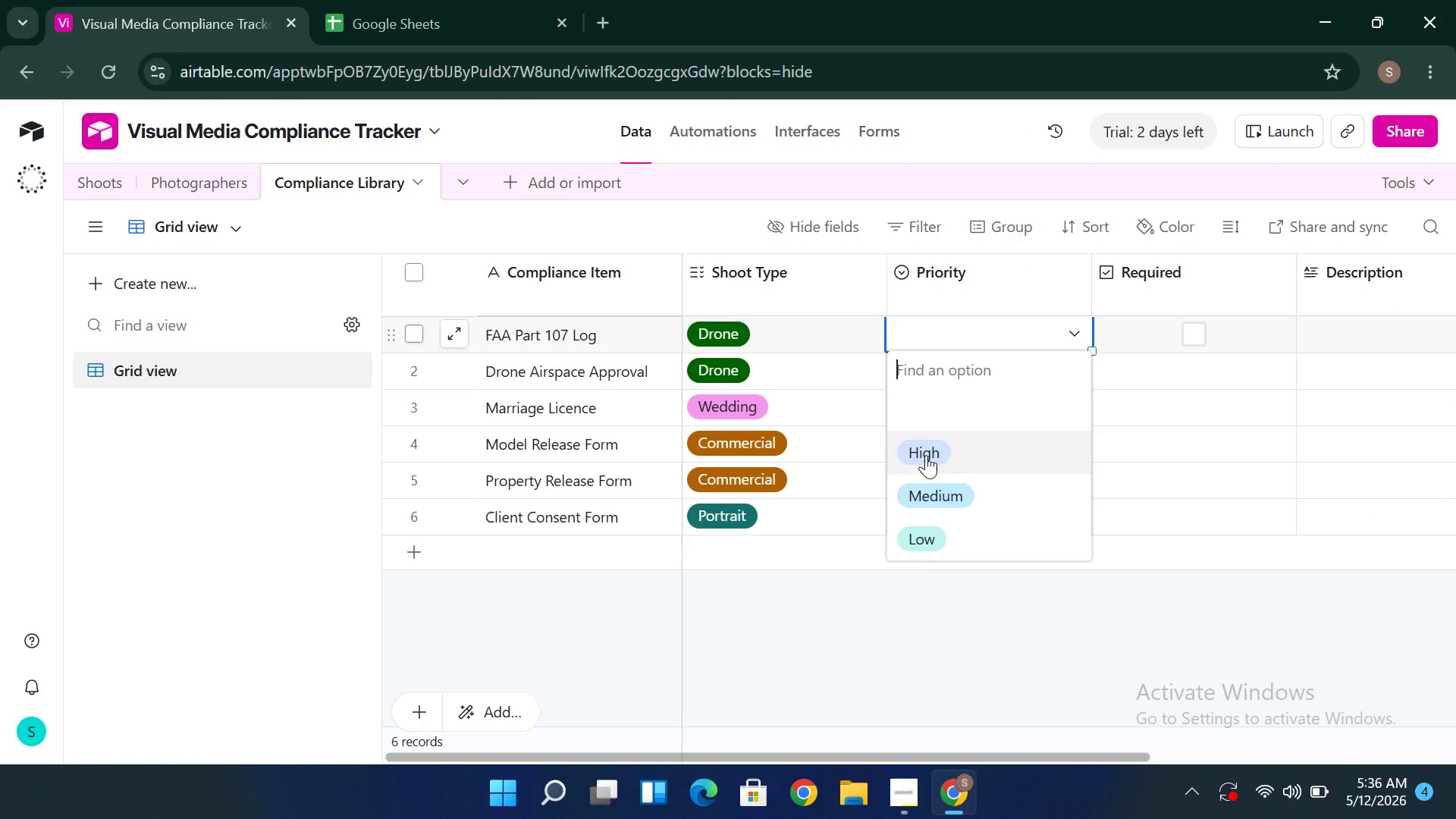 
left_click([926, 455])
 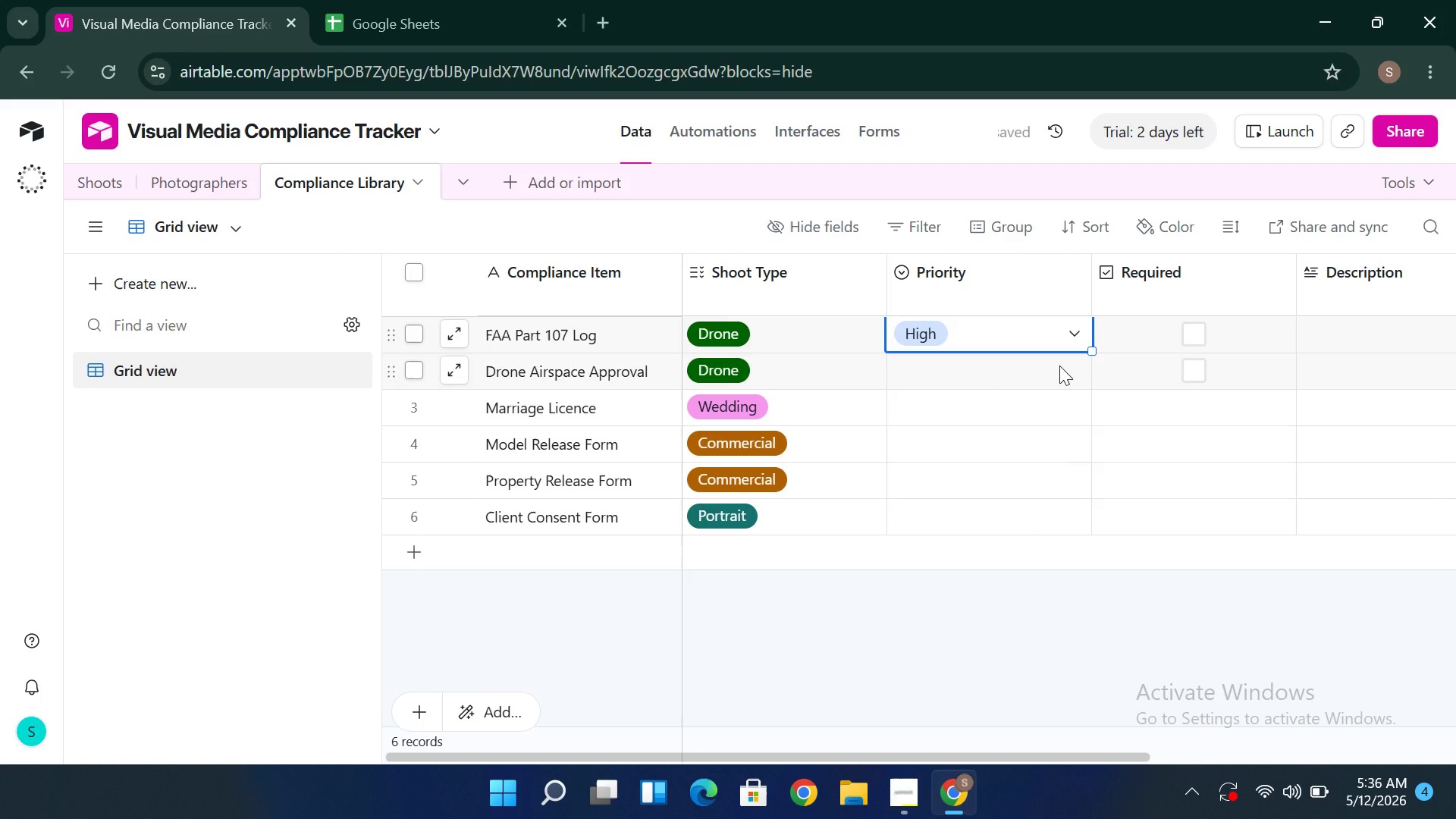 
left_click([1059, 366])
 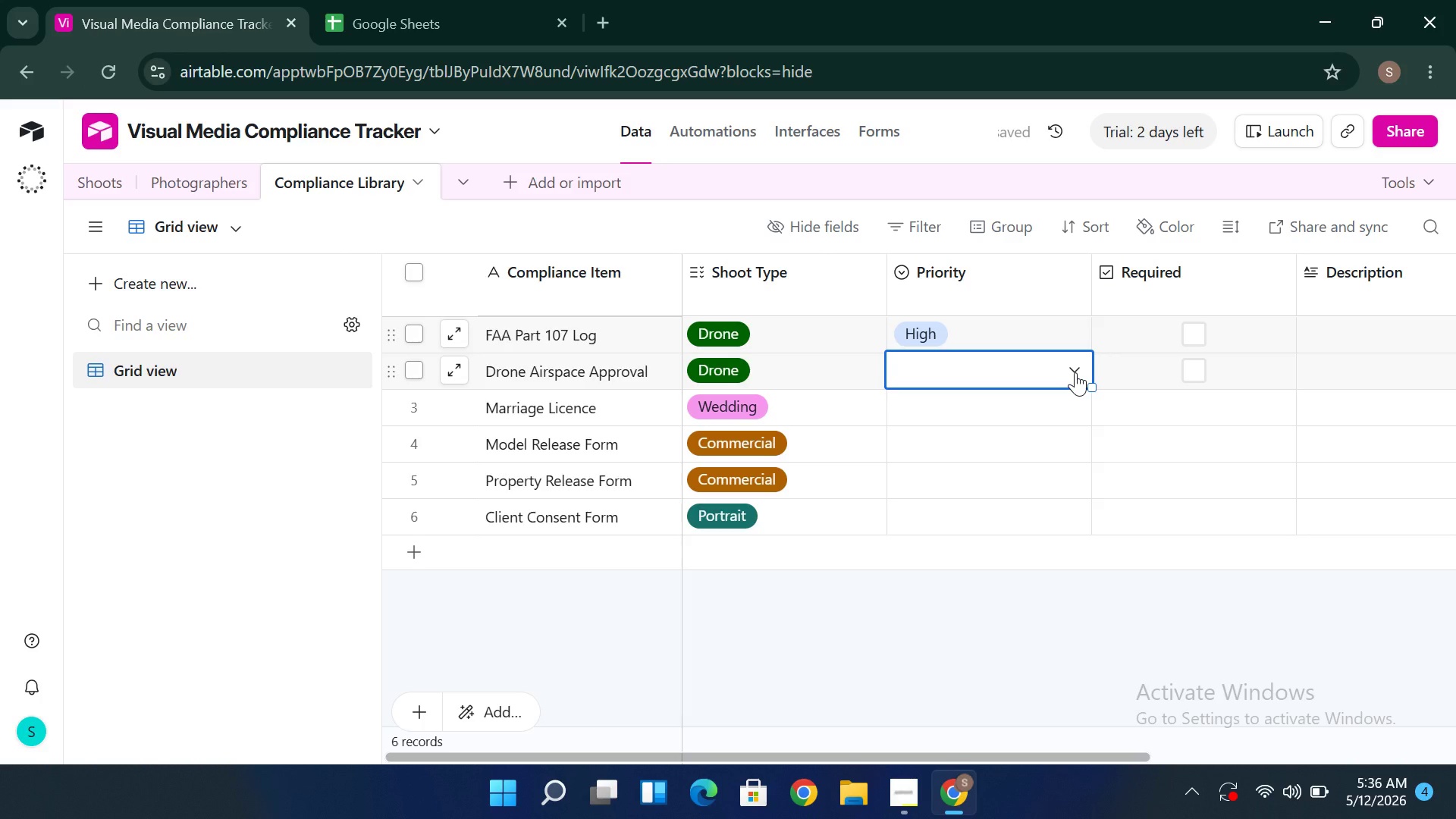 
left_click([1075, 372])
 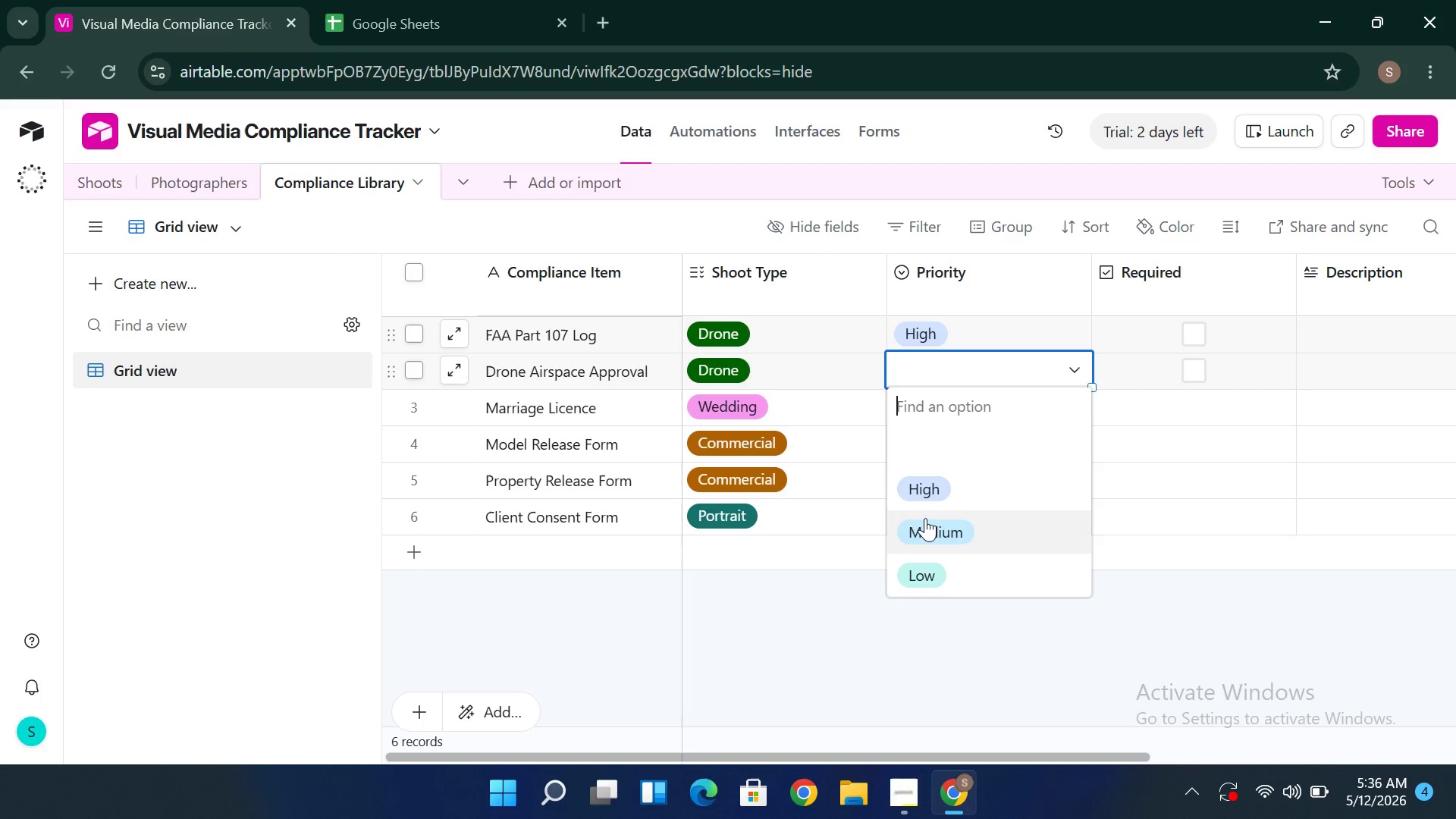 
left_click([925, 519])
 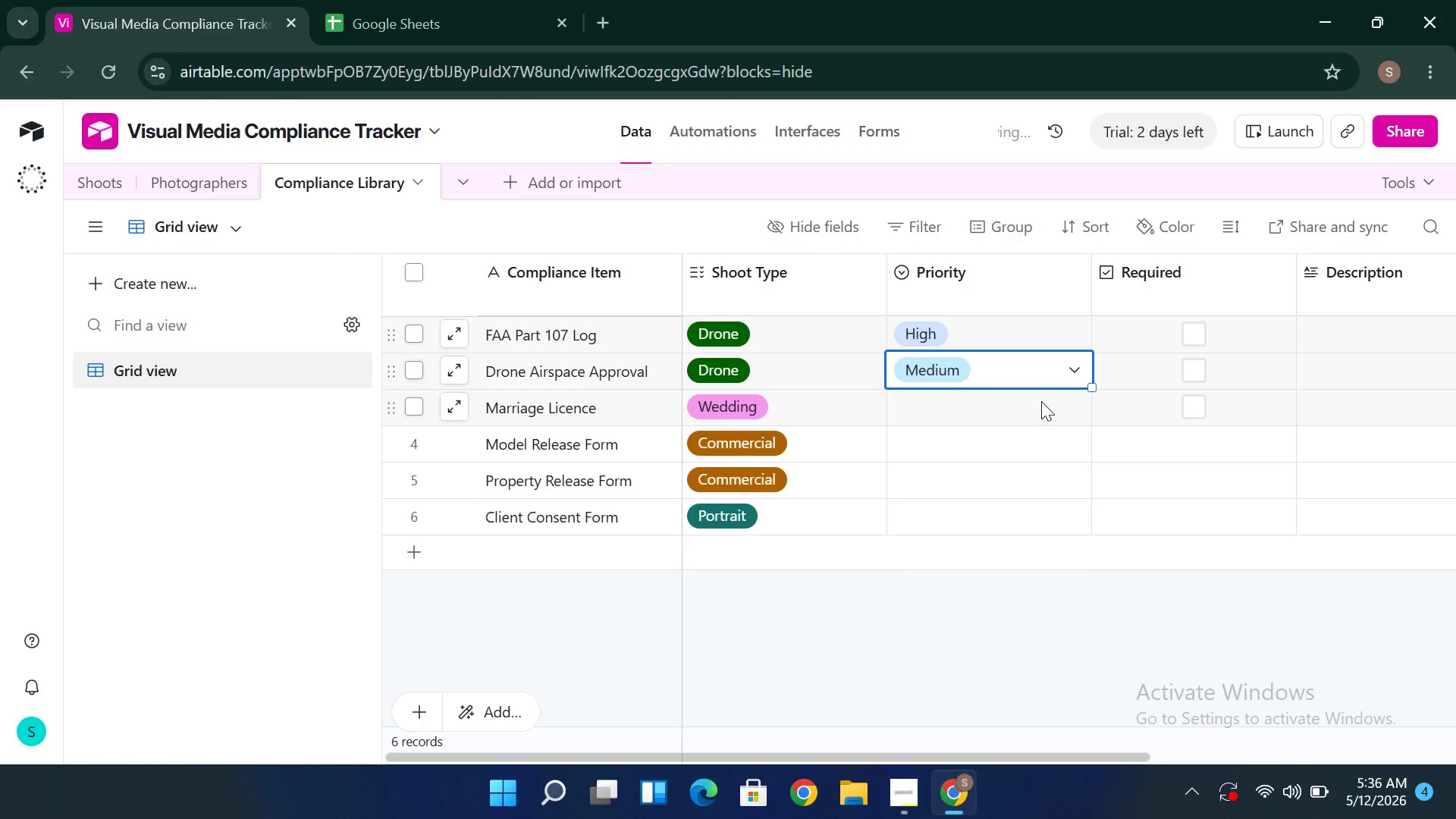 
left_click([1041, 401])
 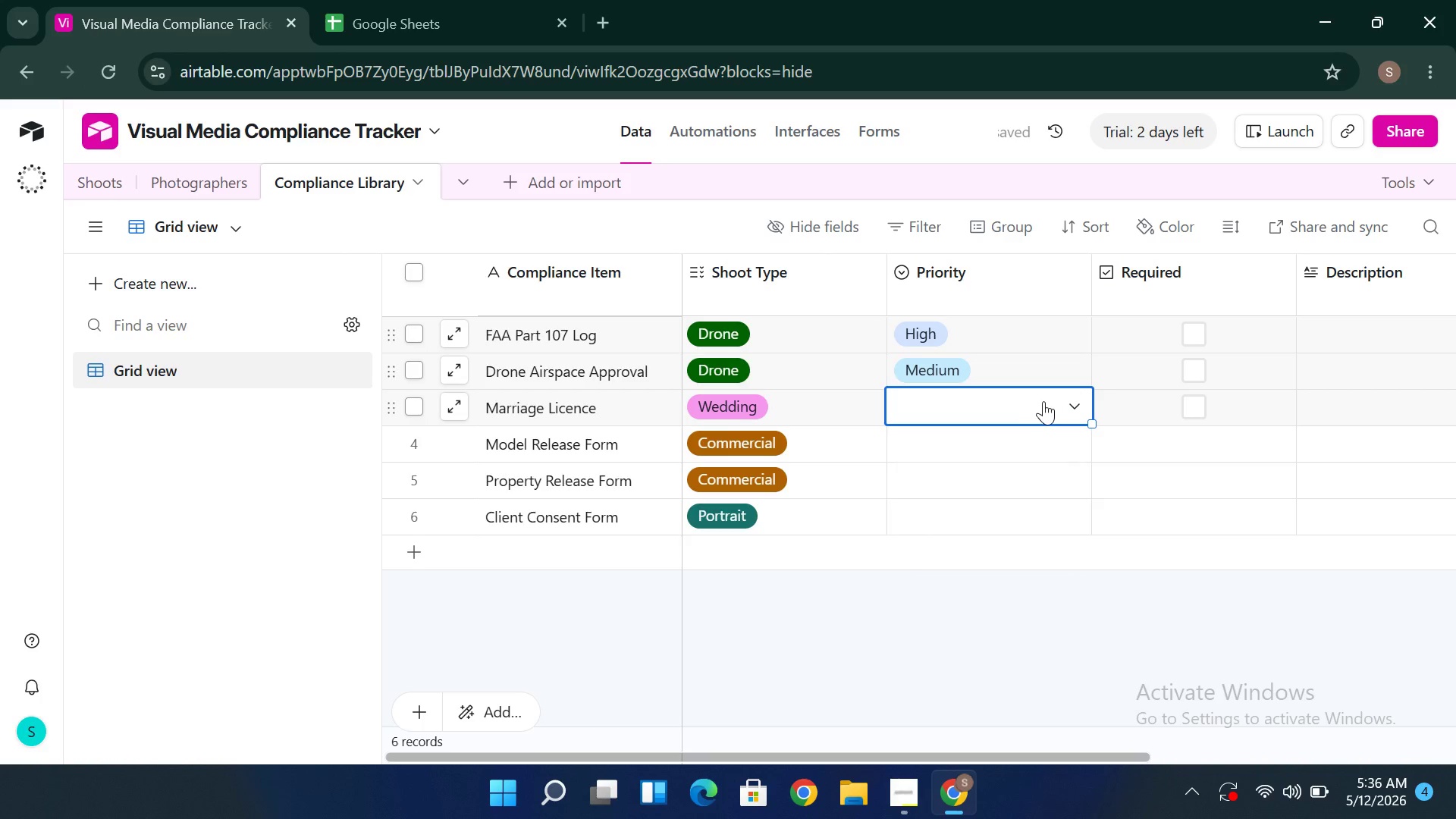 
left_click([1043, 401])
 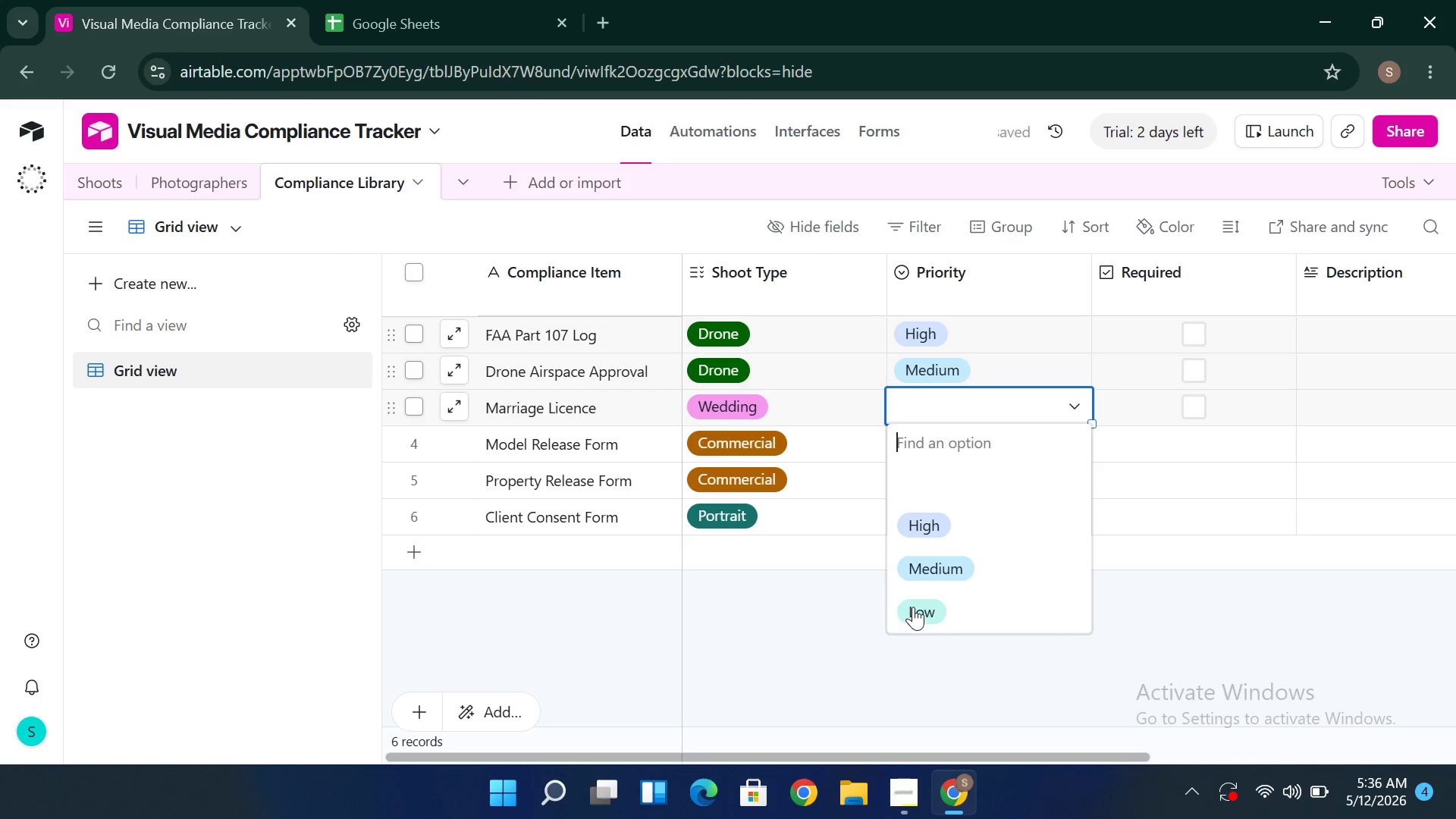 
left_click([913, 607])
 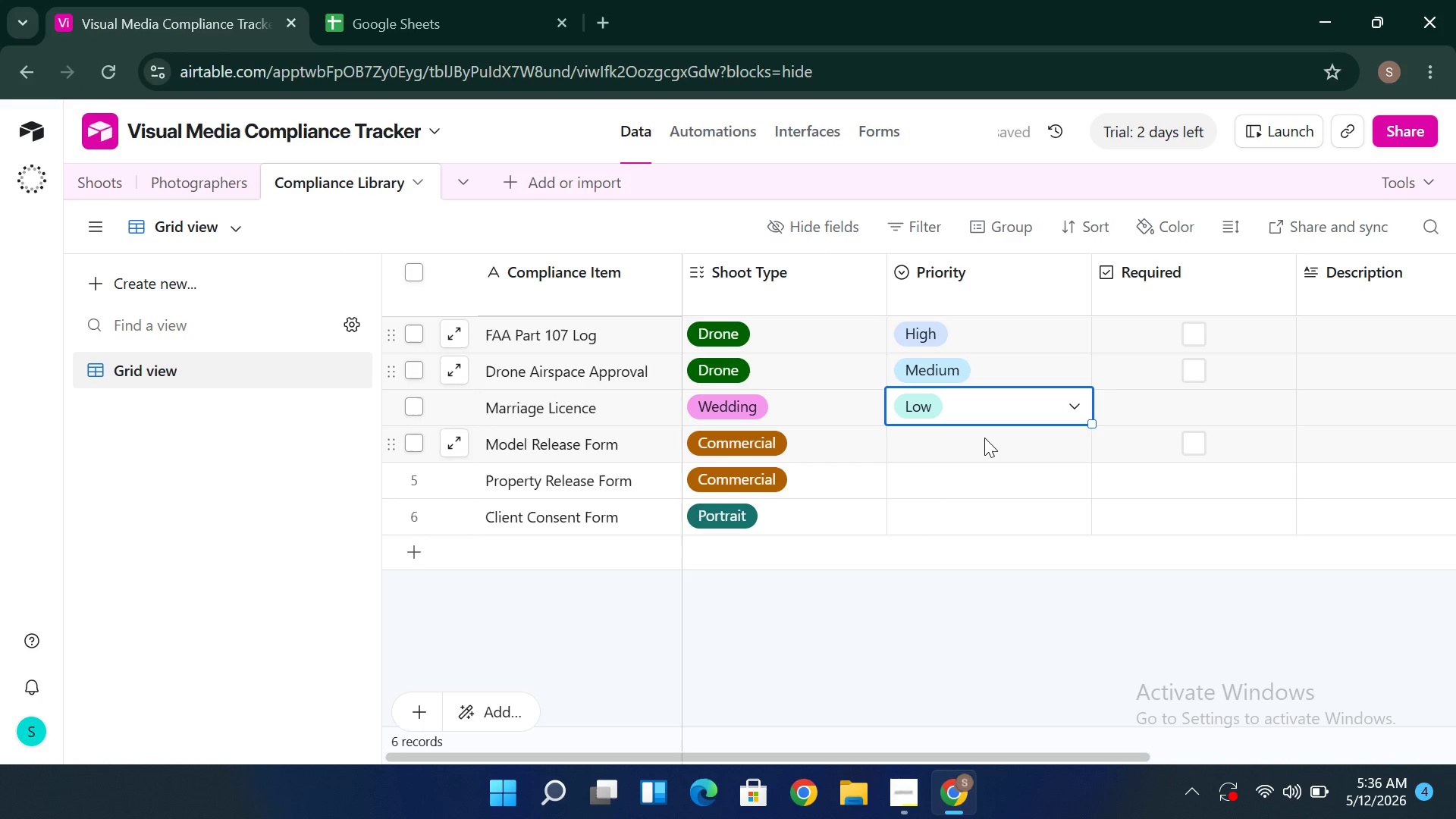 
left_click([984, 438])
 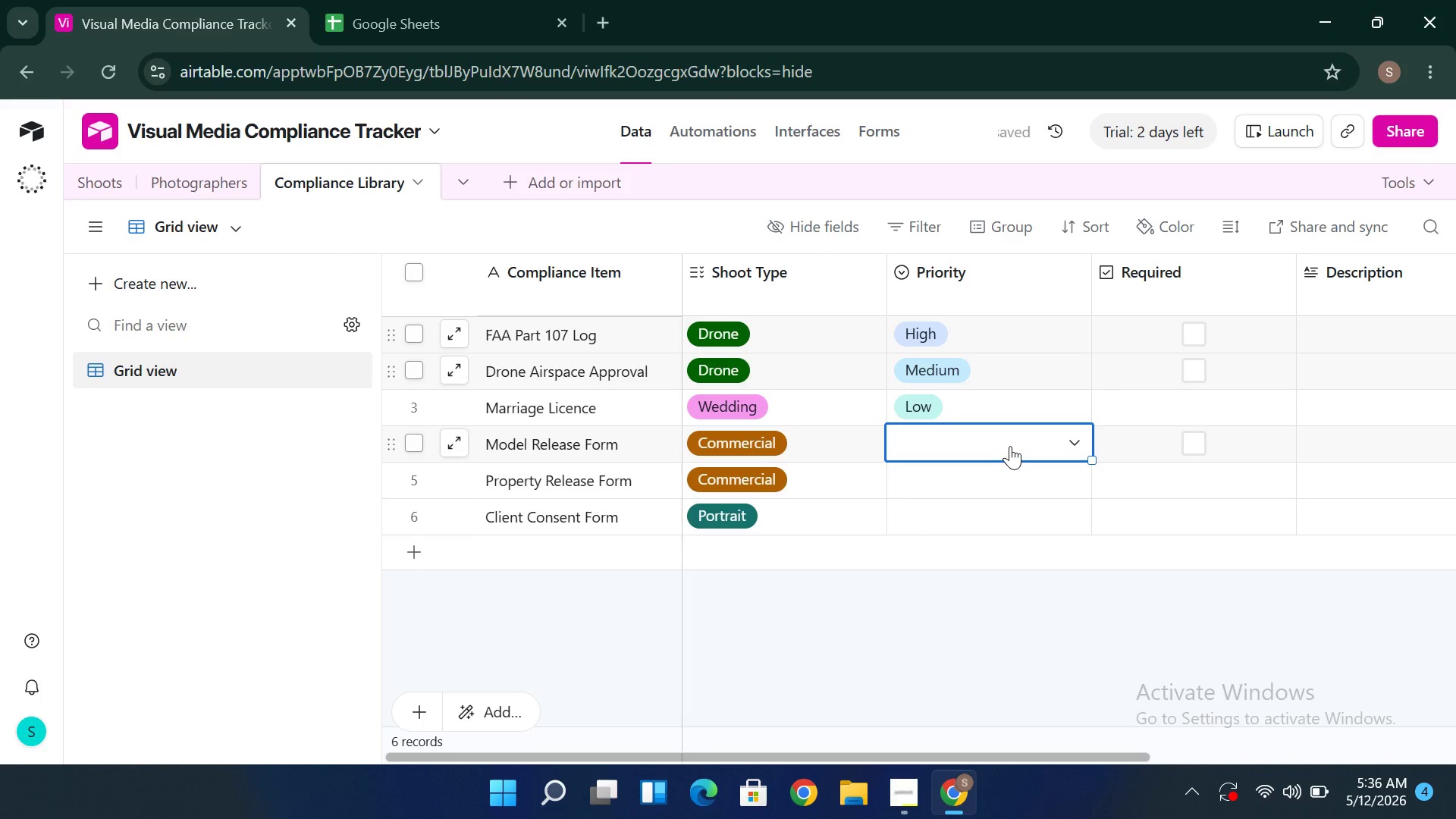 
left_click([1010, 446])
 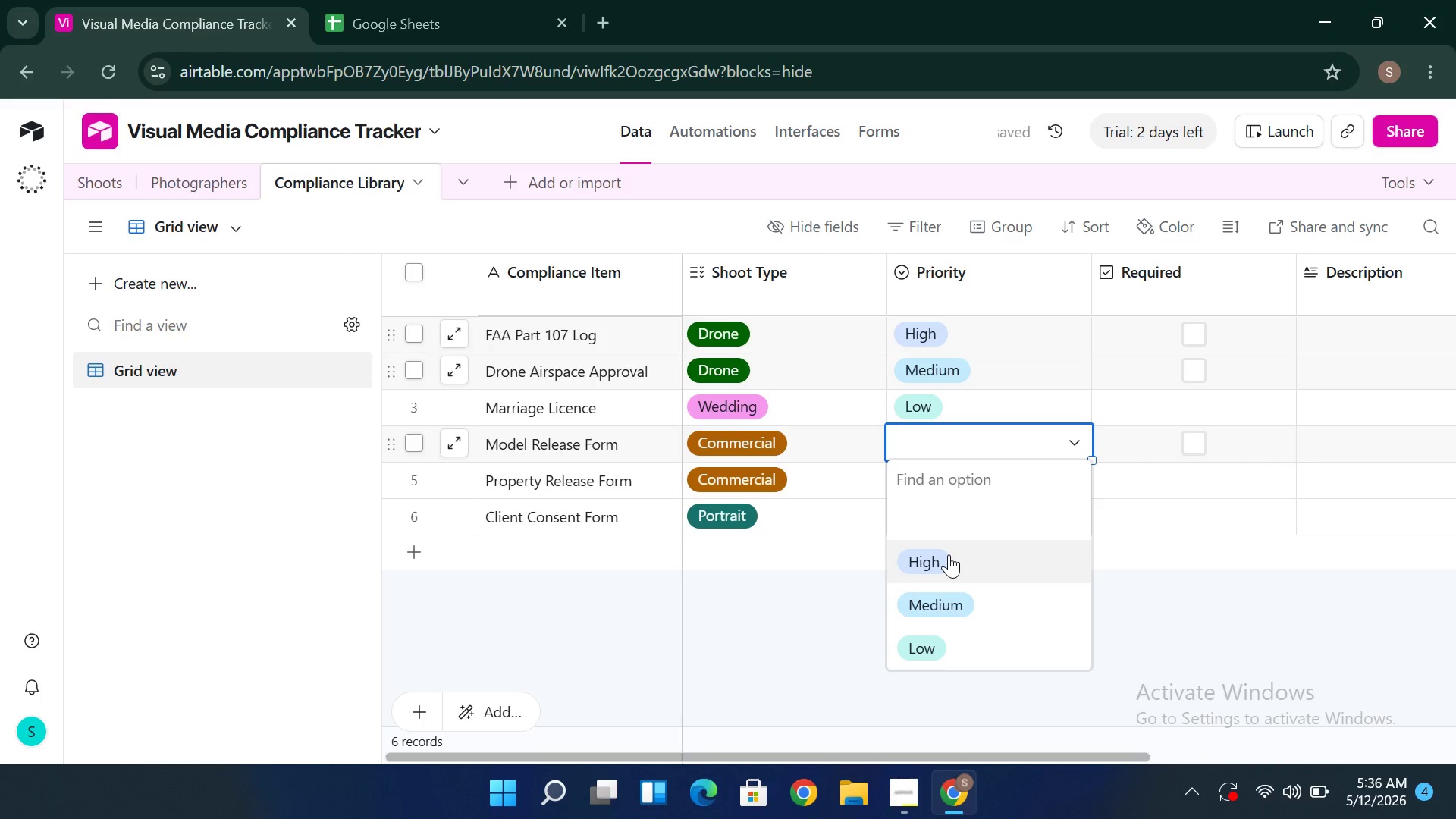 
left_click([949, 554])
 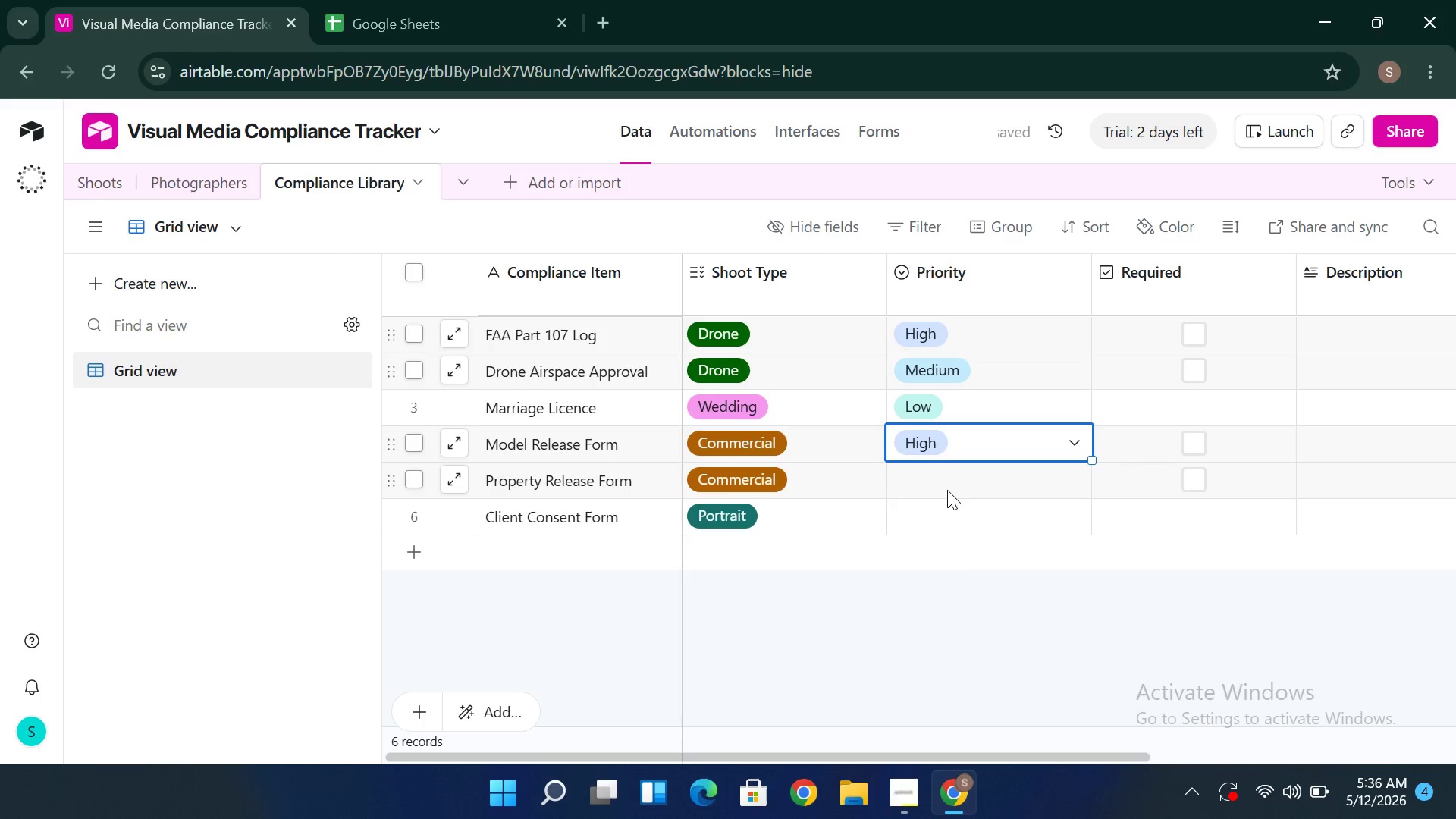 
left_click([947, 490])
 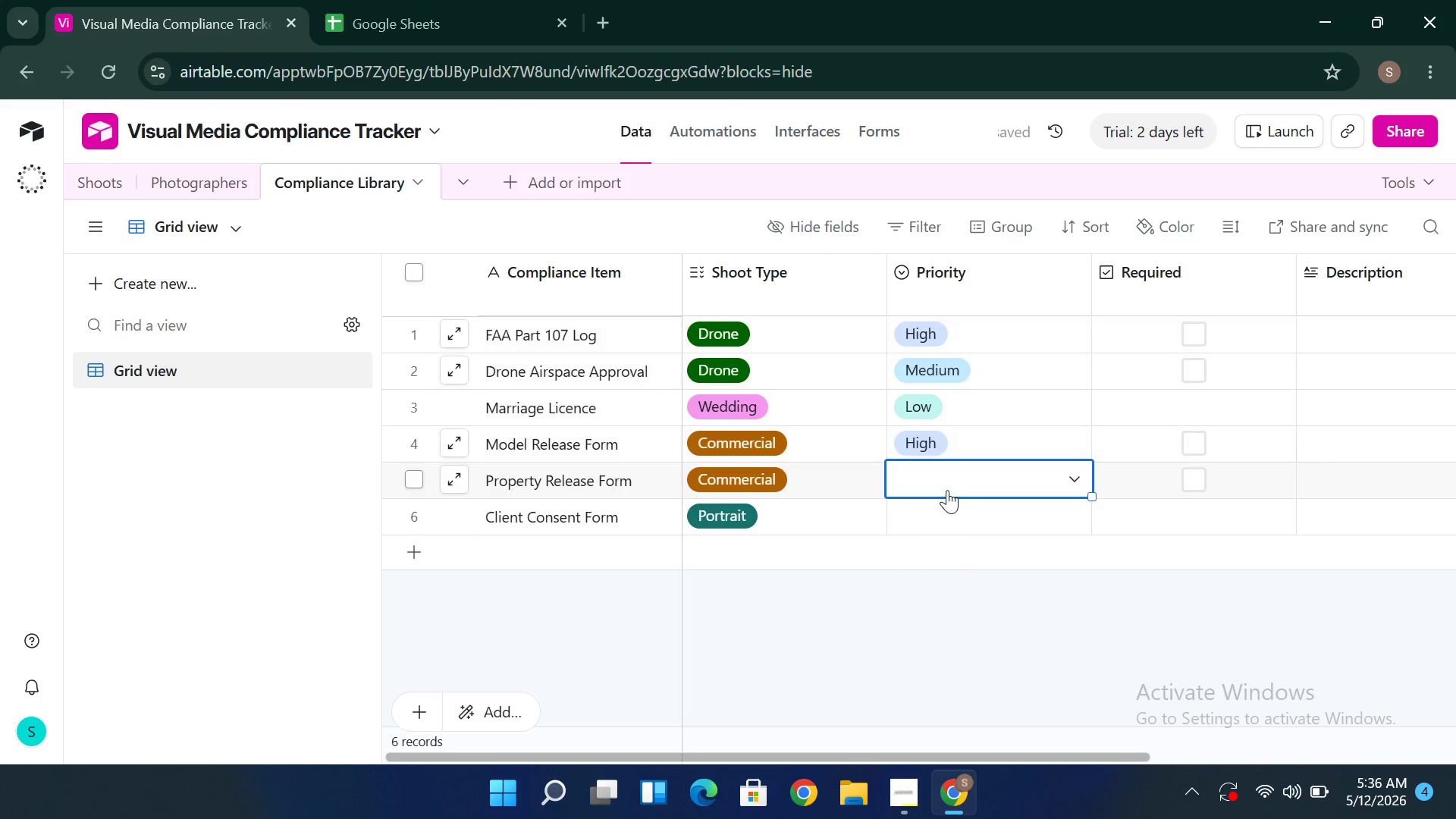 
double_click([947, 490])
 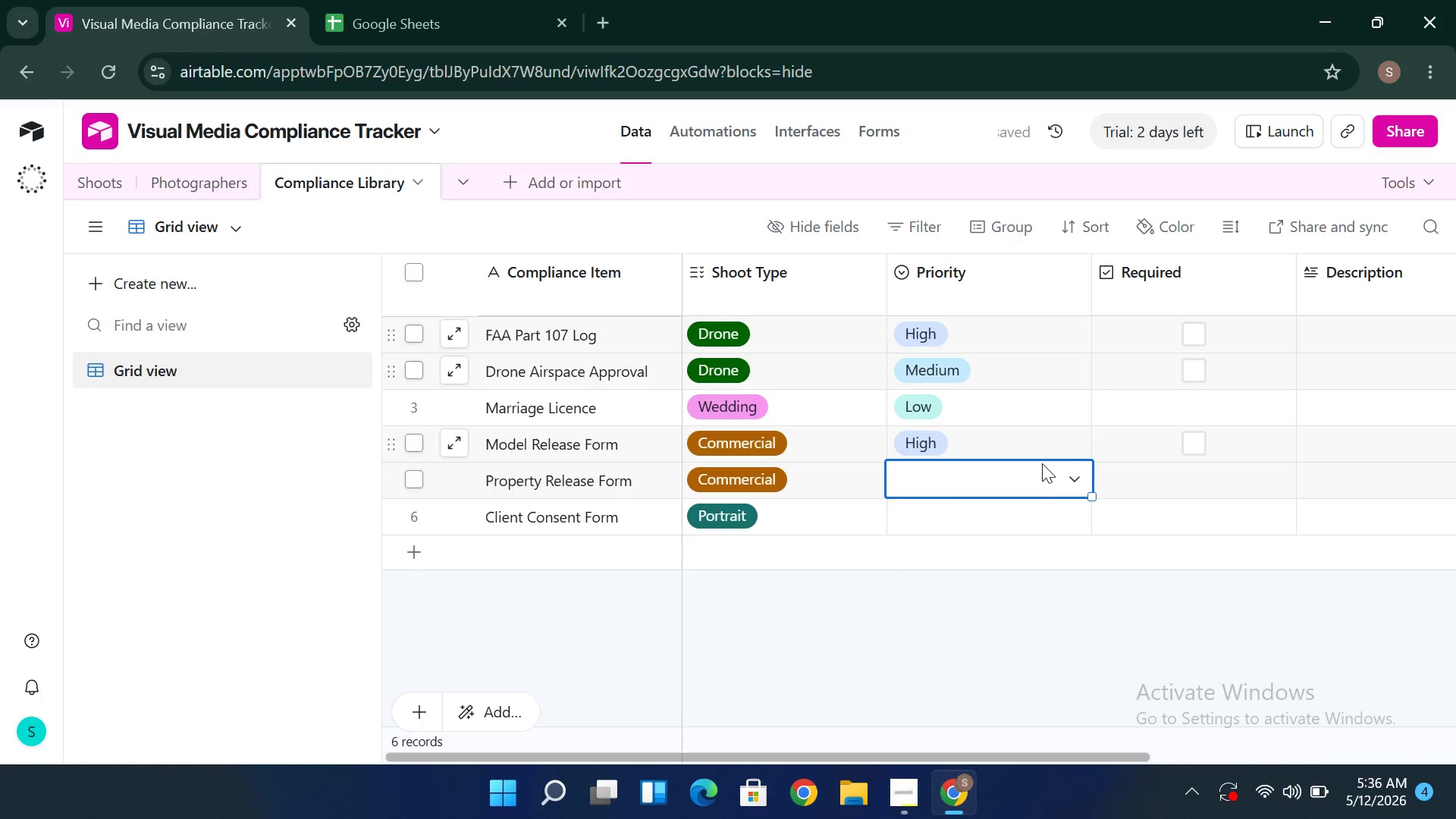 
left_click([1043, 472])
 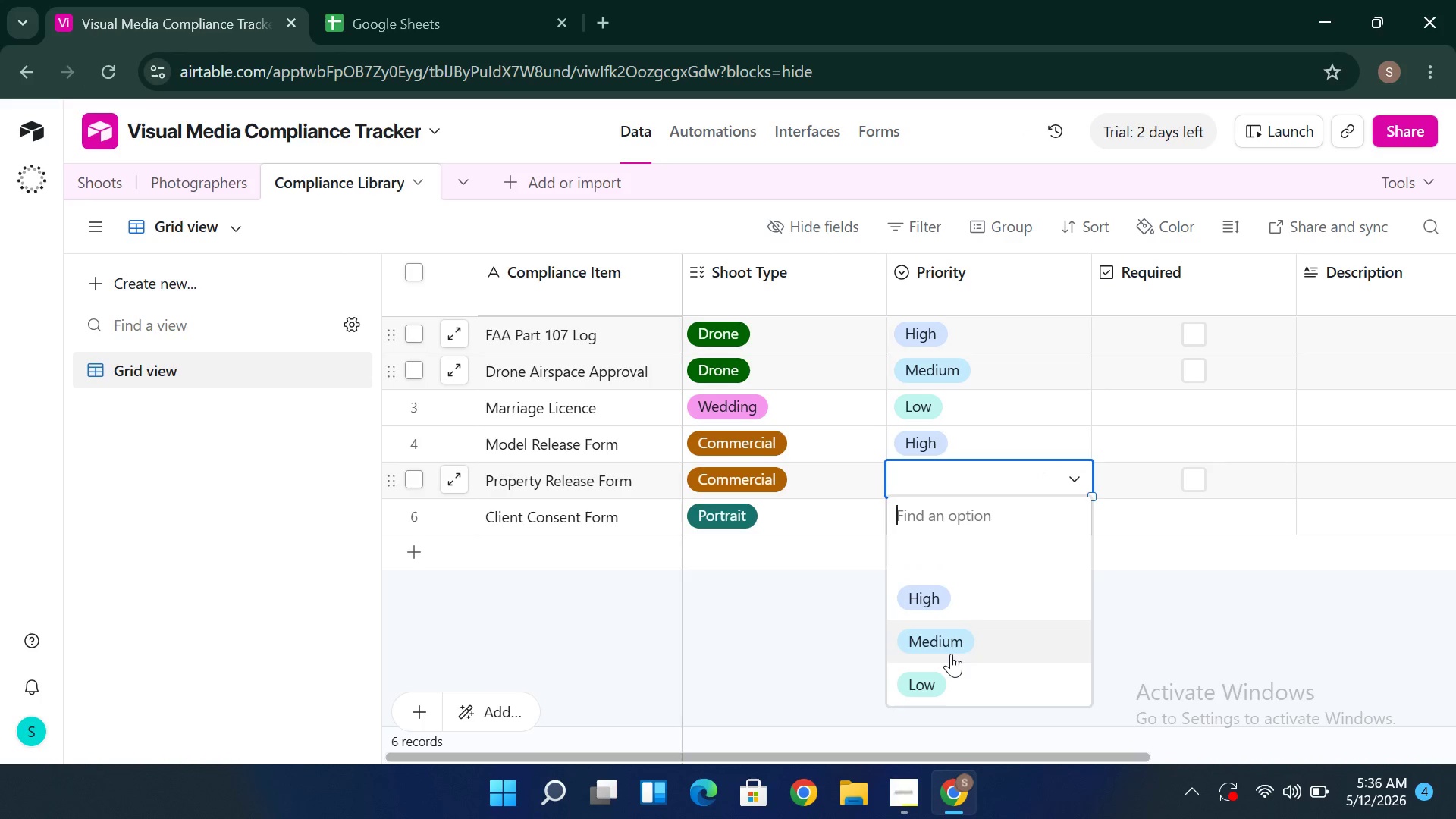 
left_click([951, 654])
 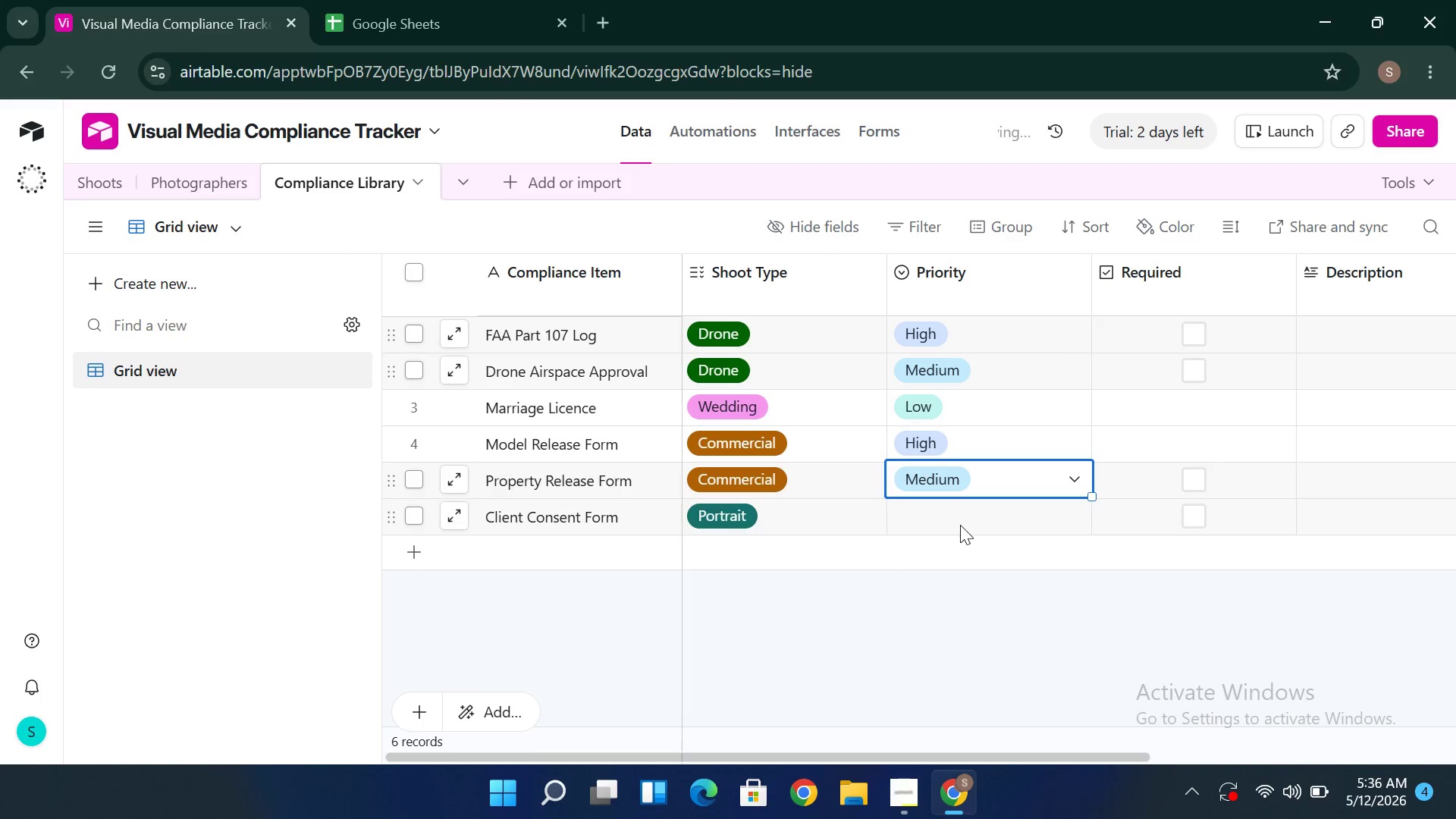 
left_click([959, 522])
 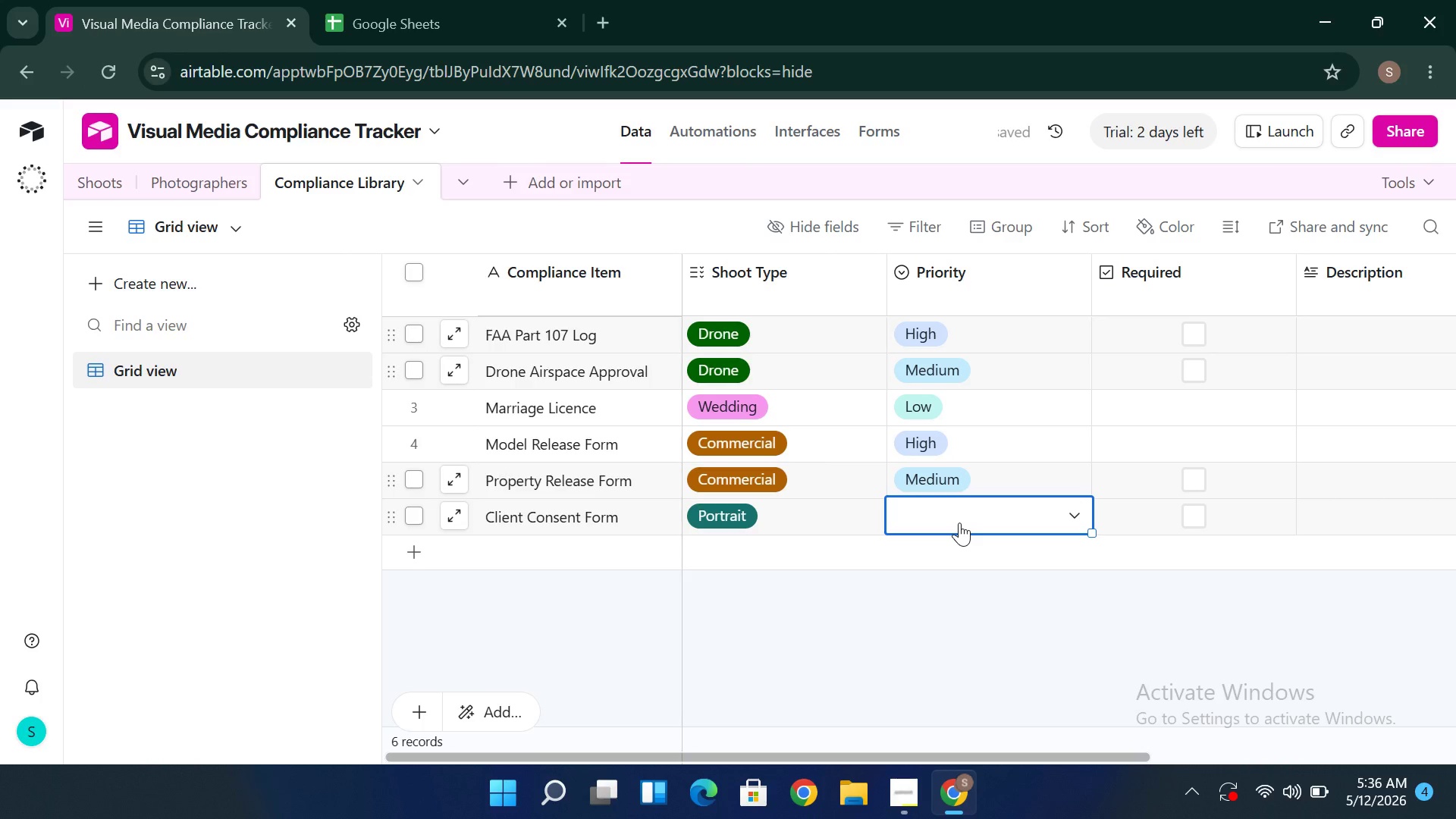 
left_click([959, 522])
 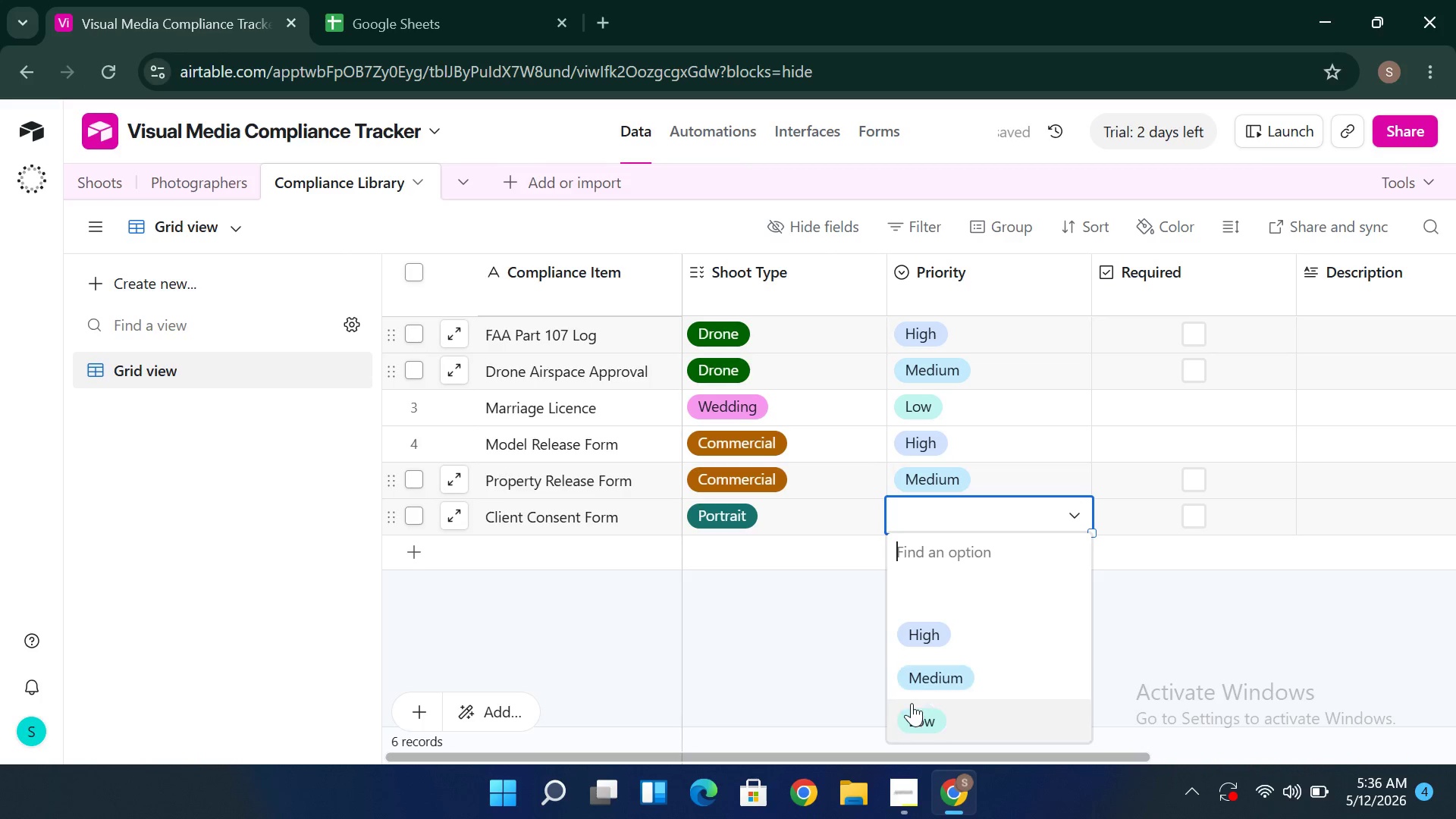 
left_click([911, 708])
 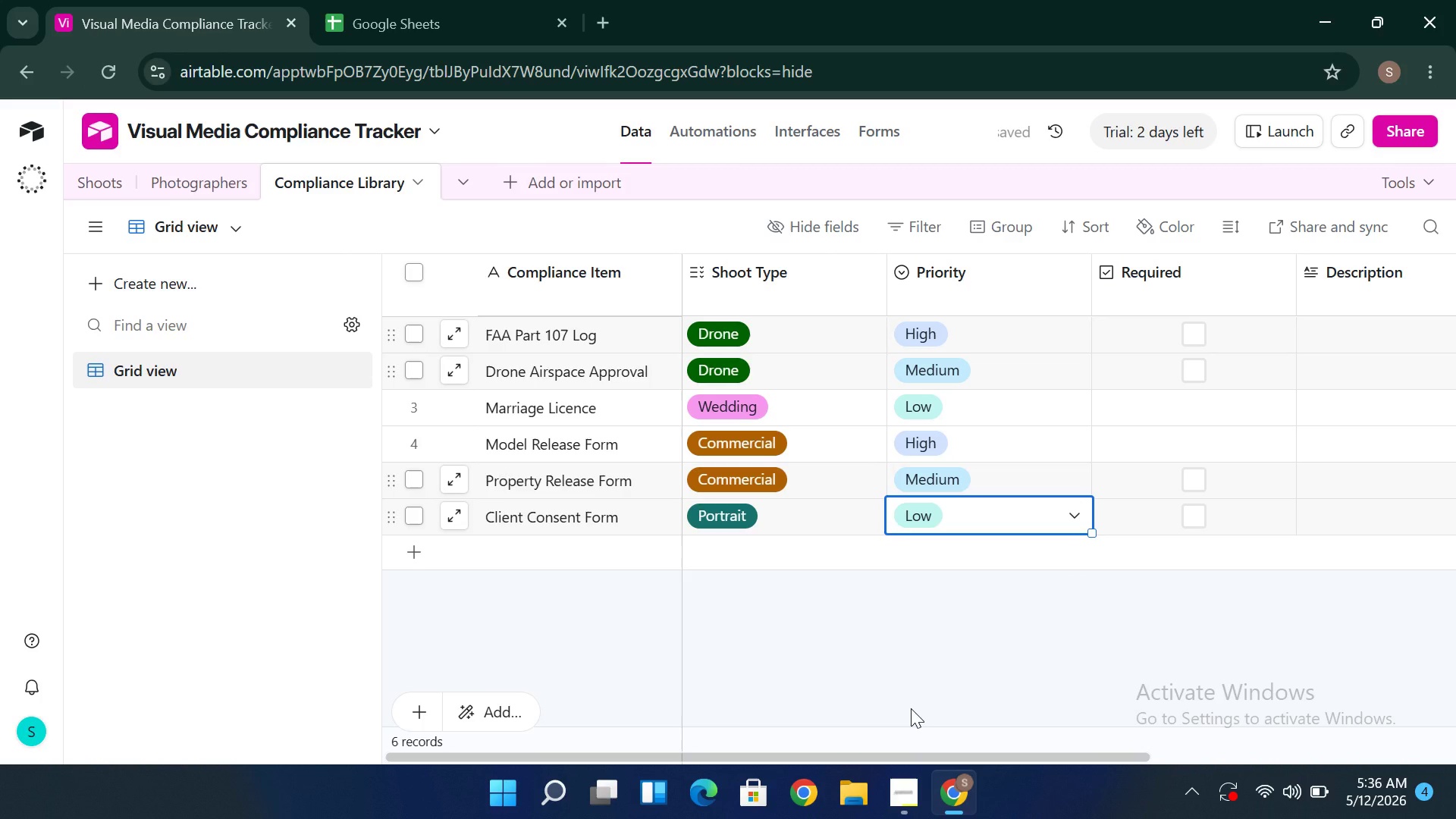 
wait(6.69)
 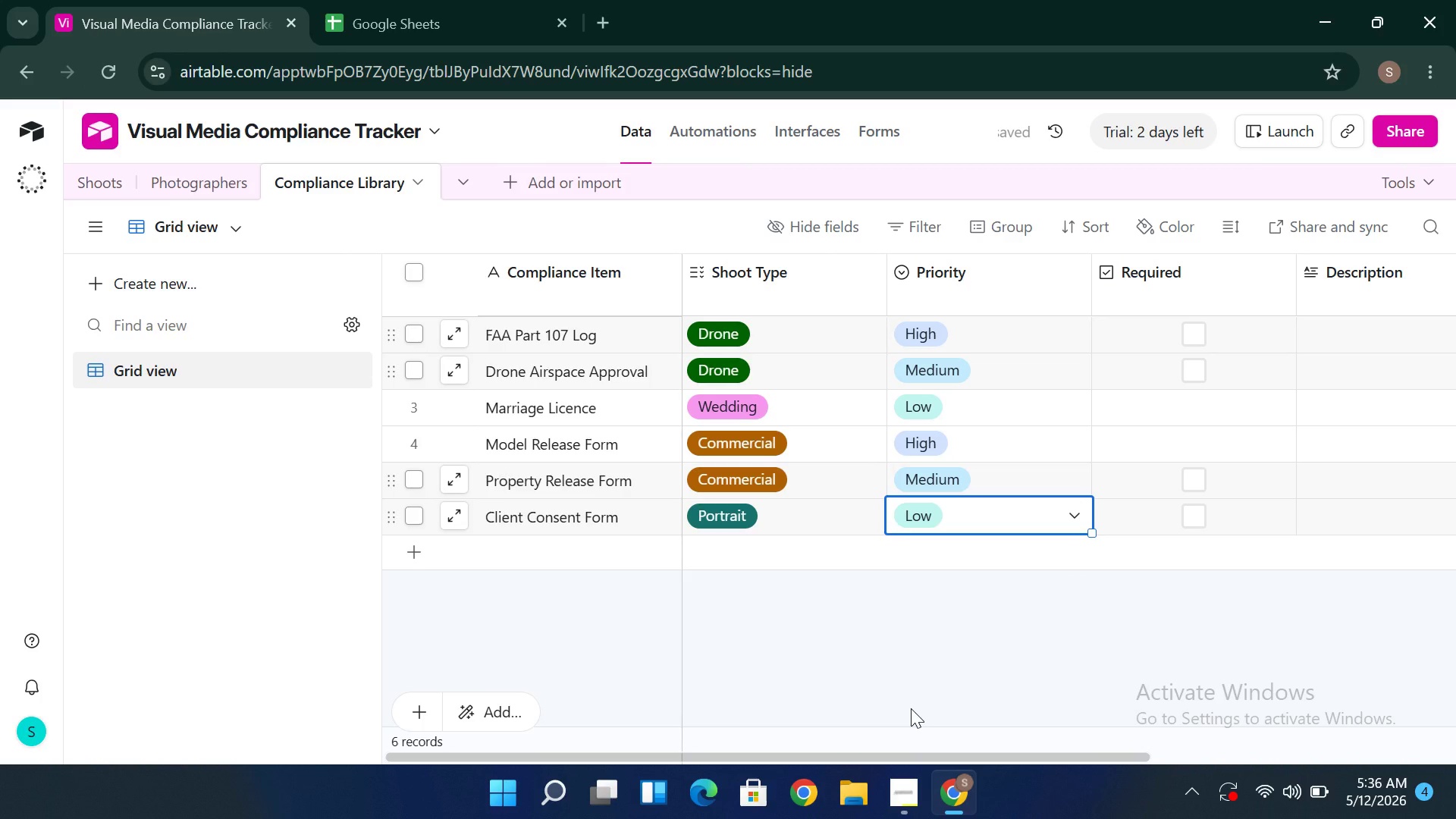 
left_click([1033, 661])
 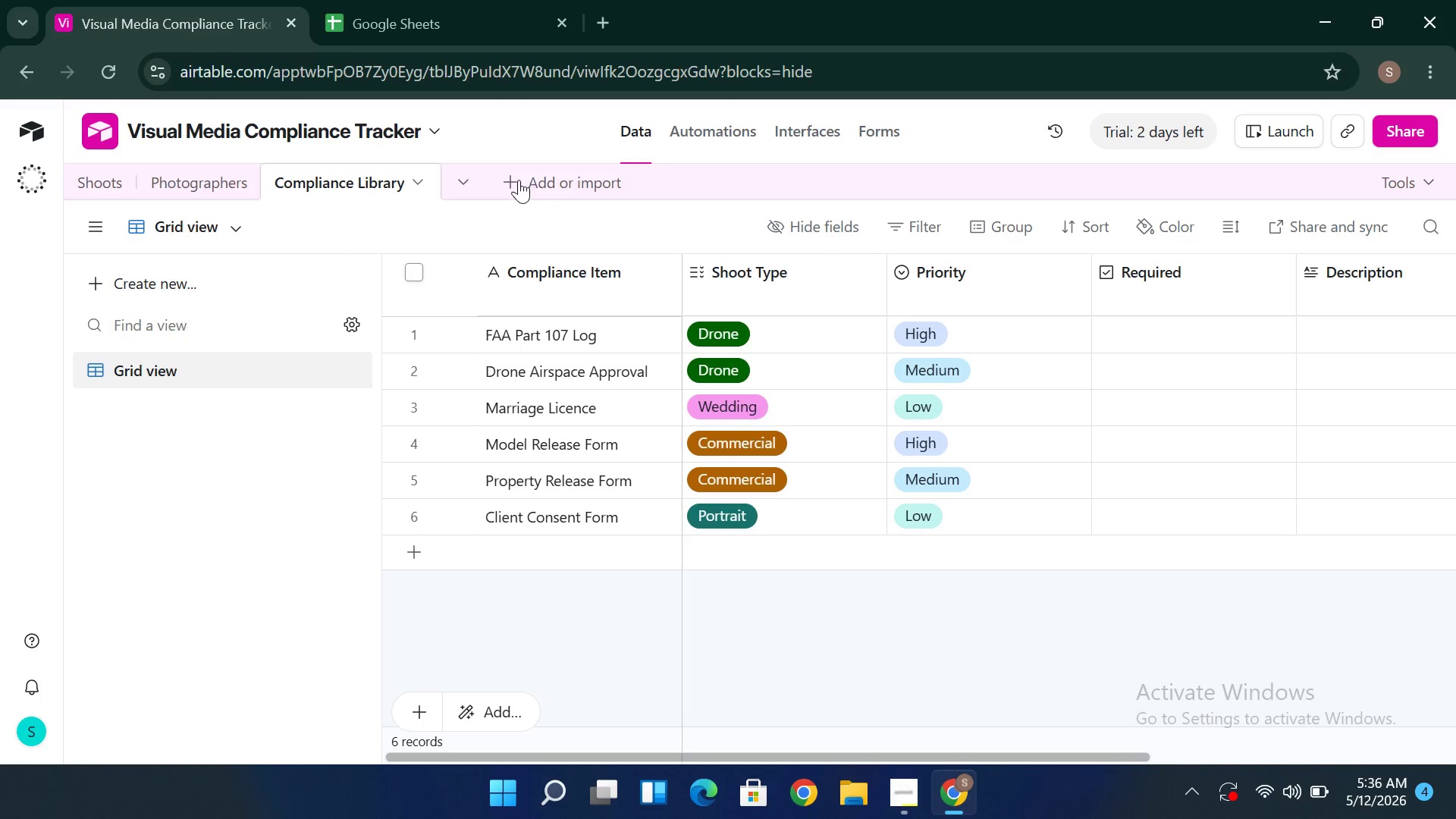 
left_click([513, 179])
 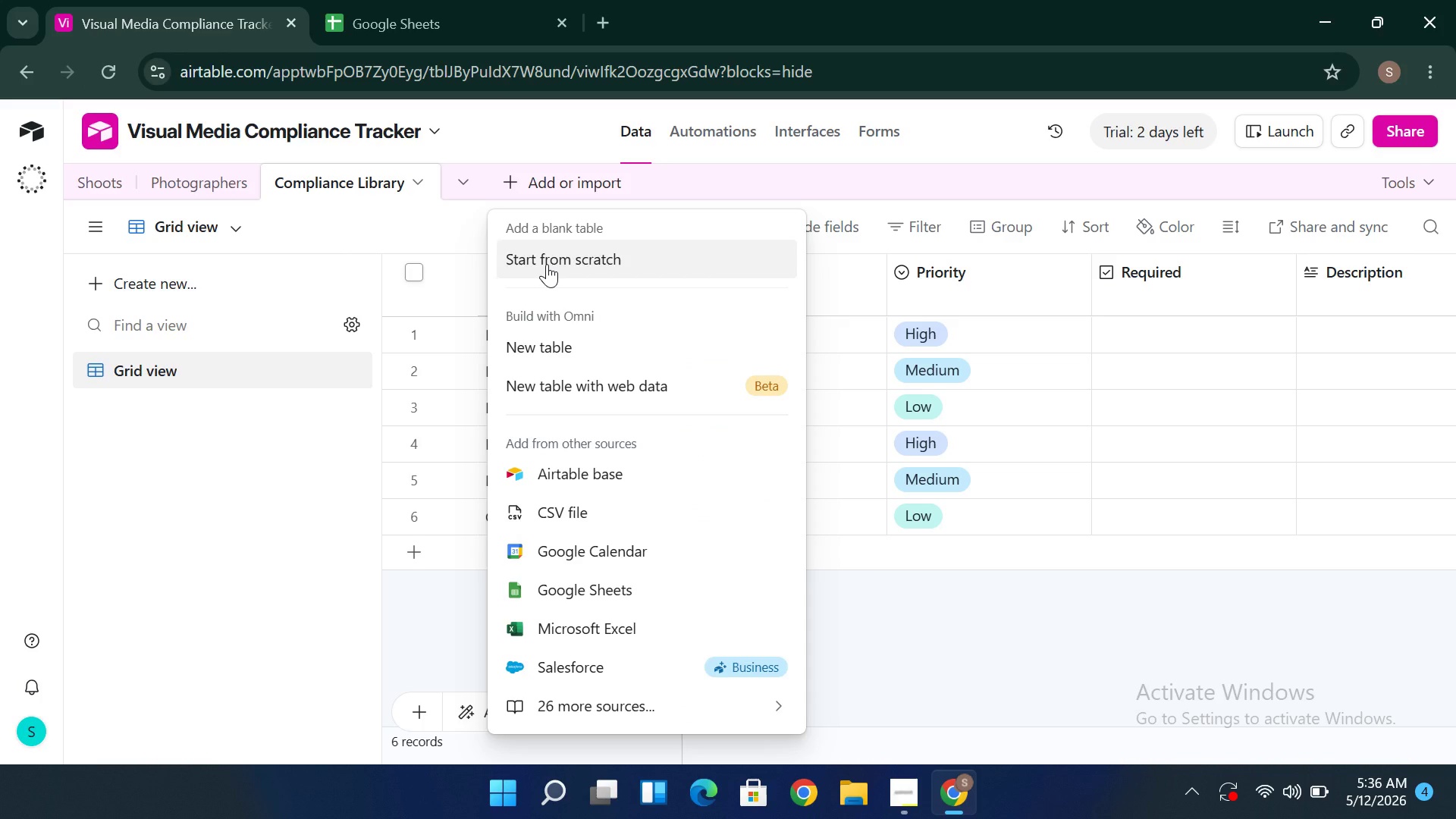 
wait(5.16)
 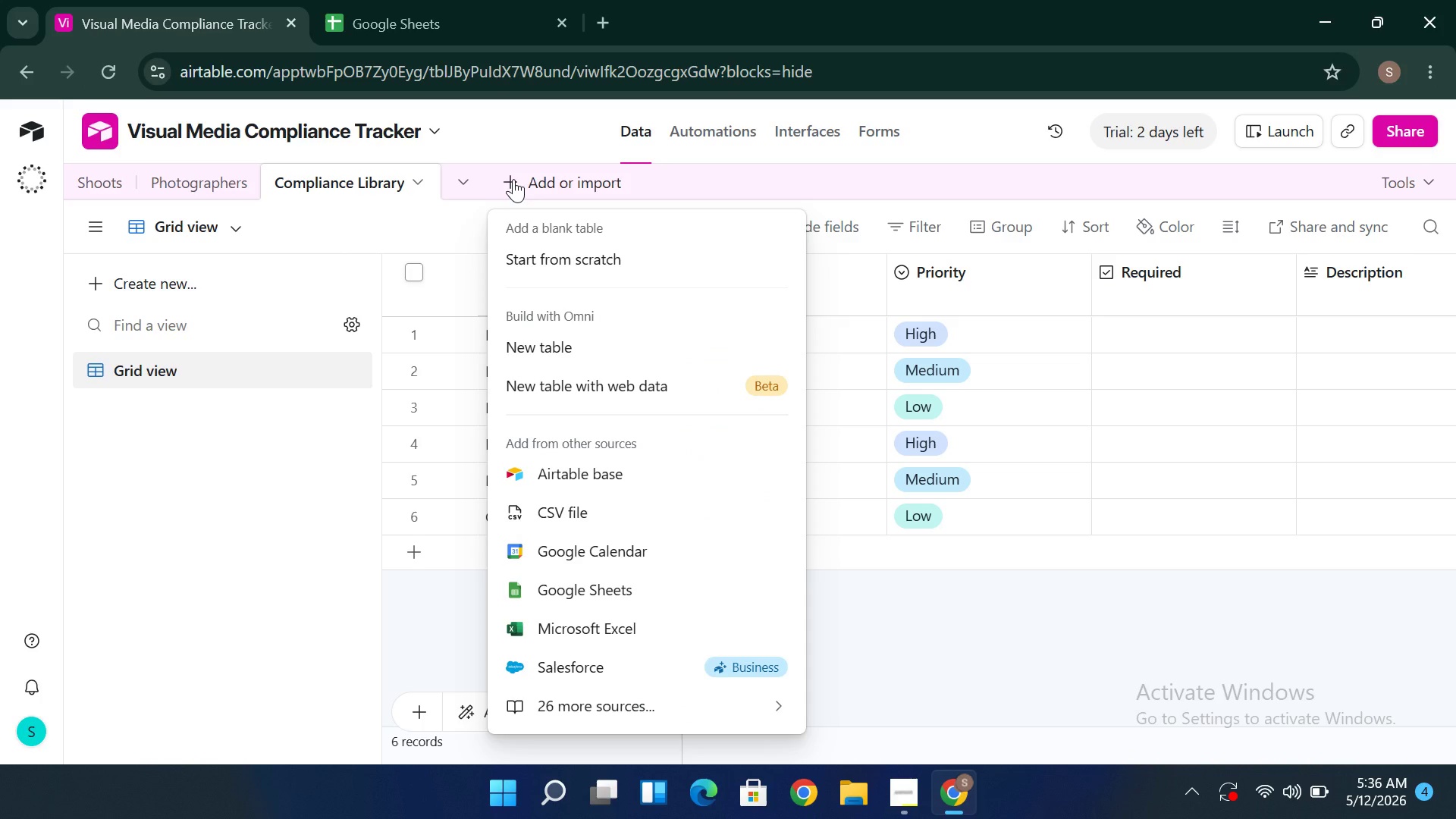 
left_click([547, 264])
 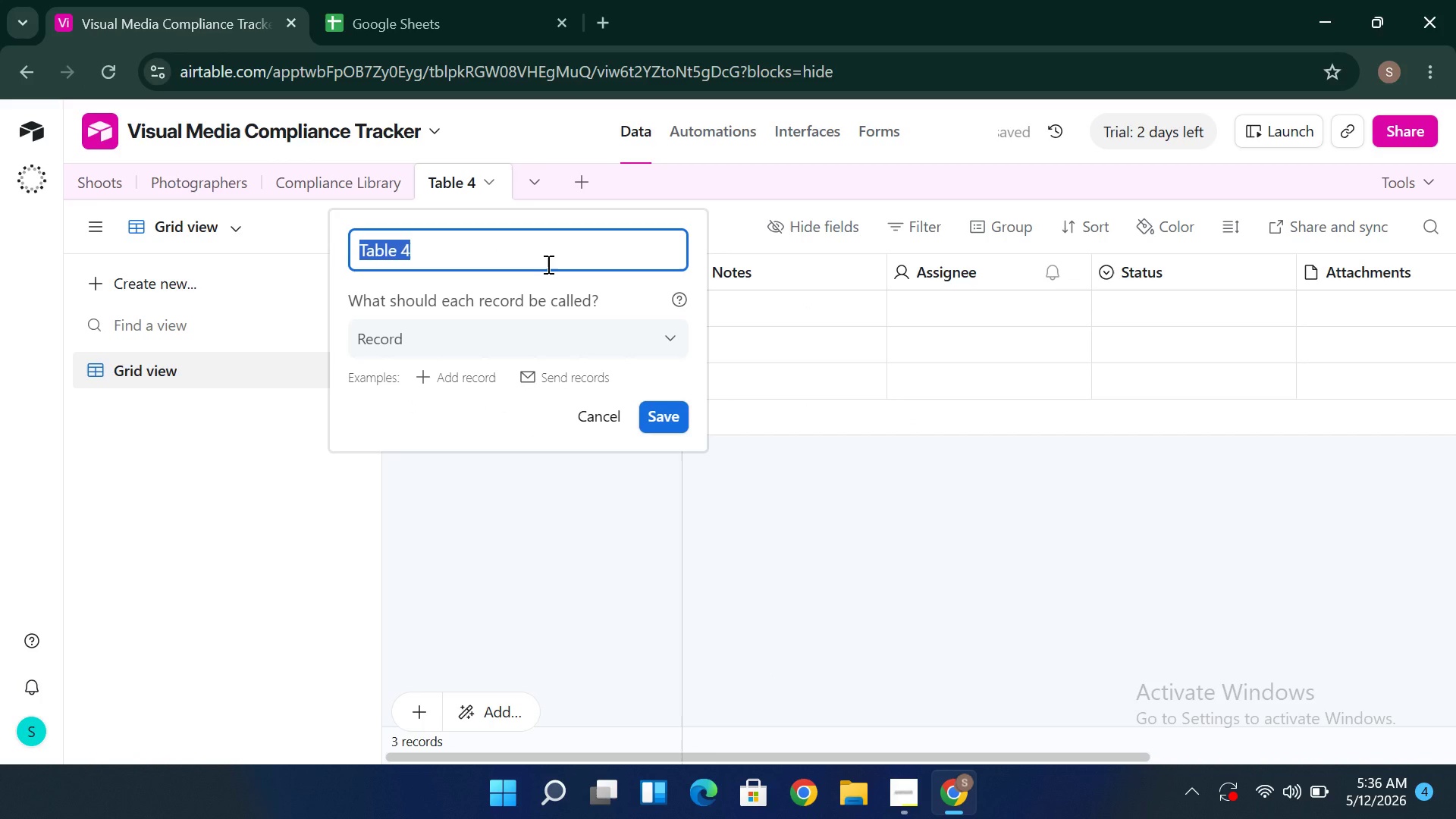 
wait(5.61)
 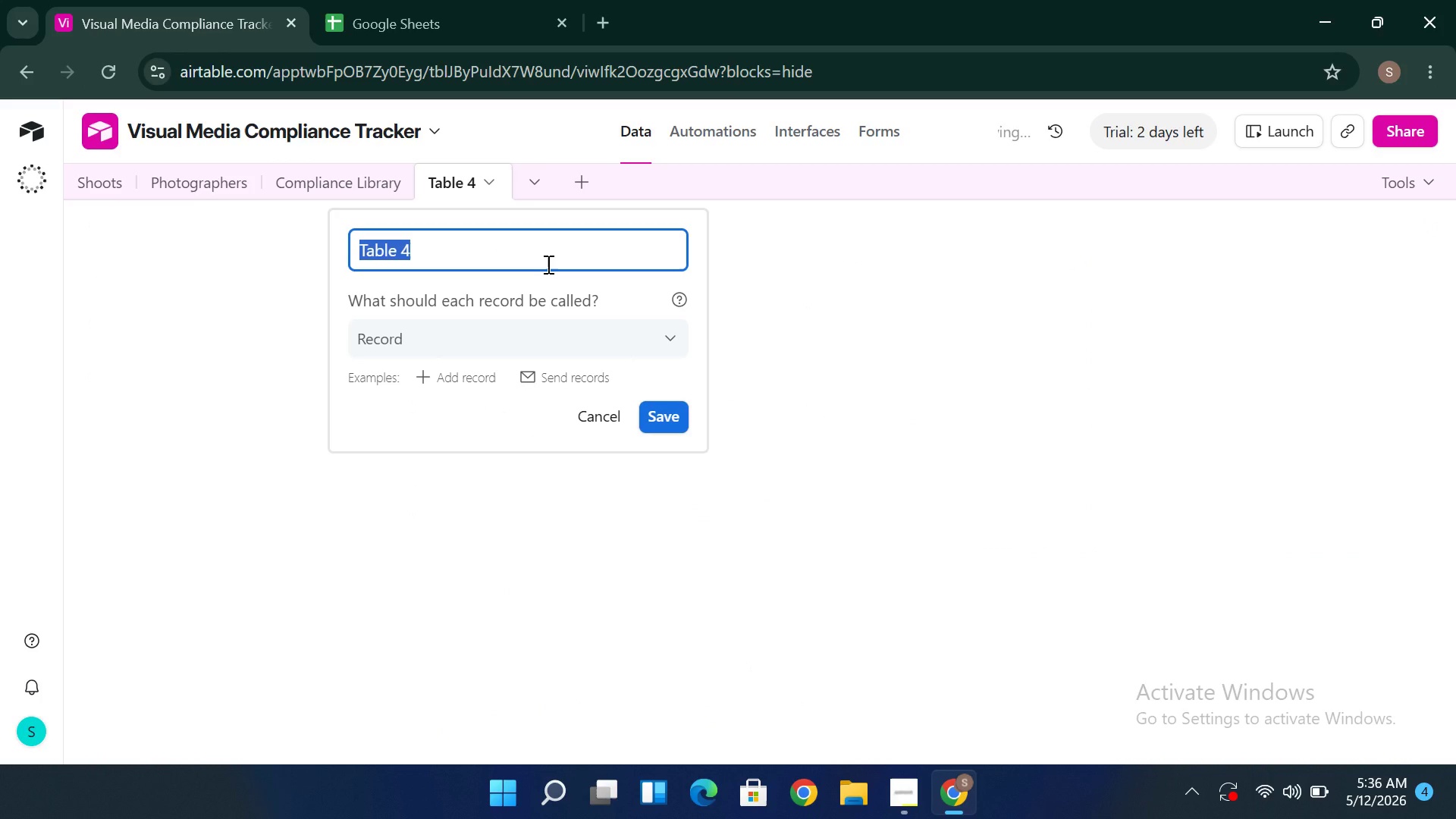 
type(Shoot Compliance)
 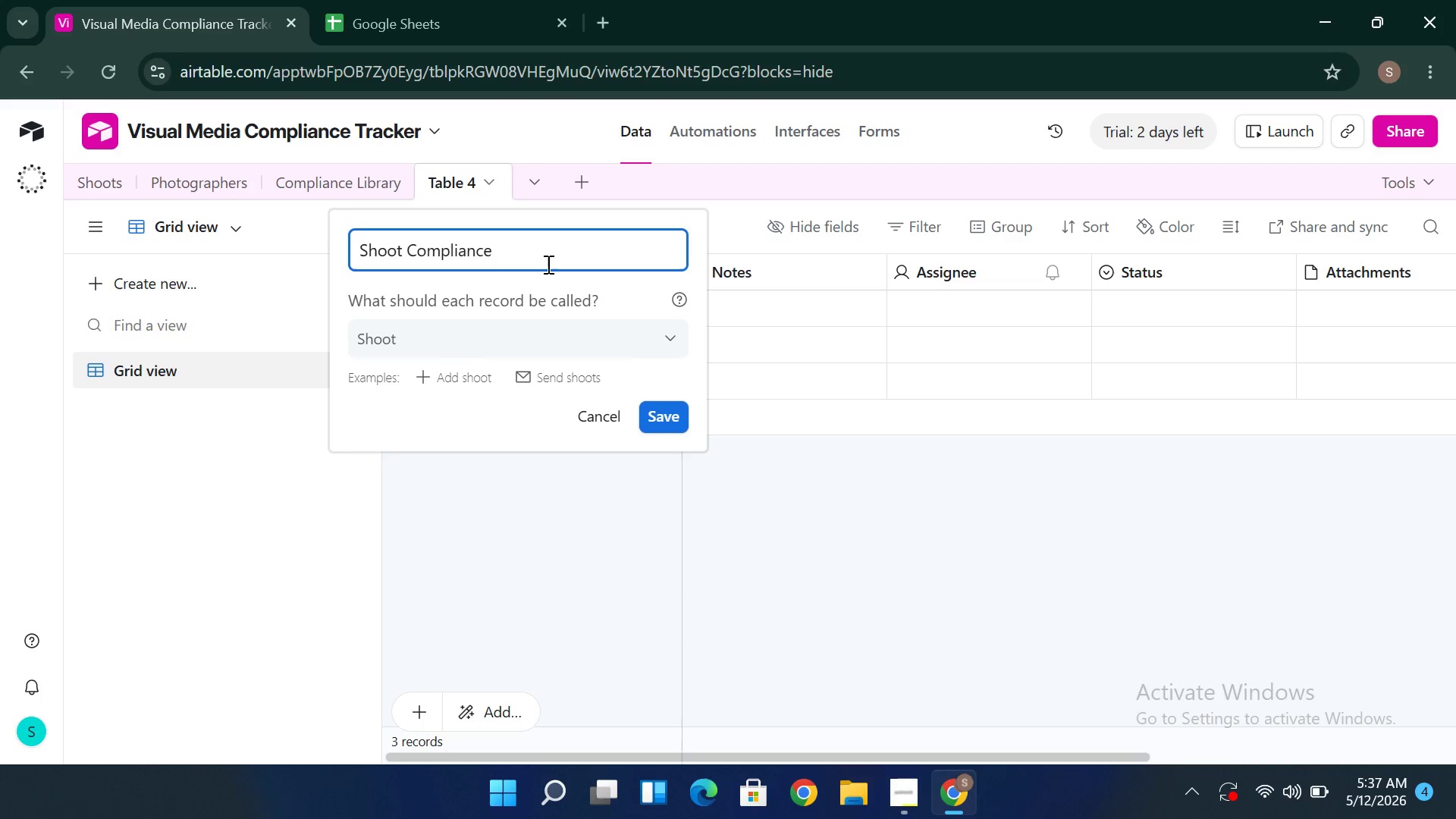 
key(Enter)
 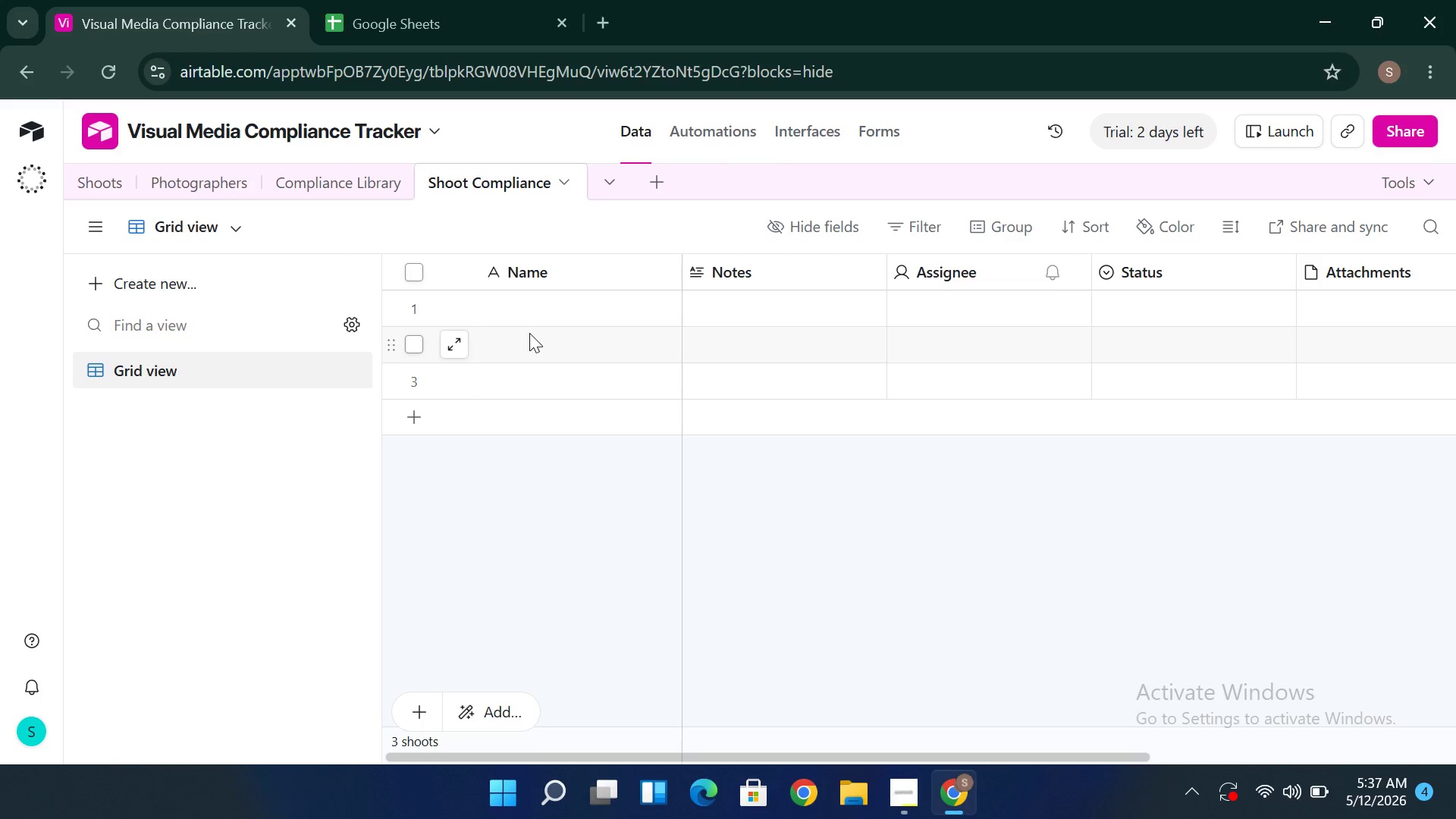 
wait(26.89)
 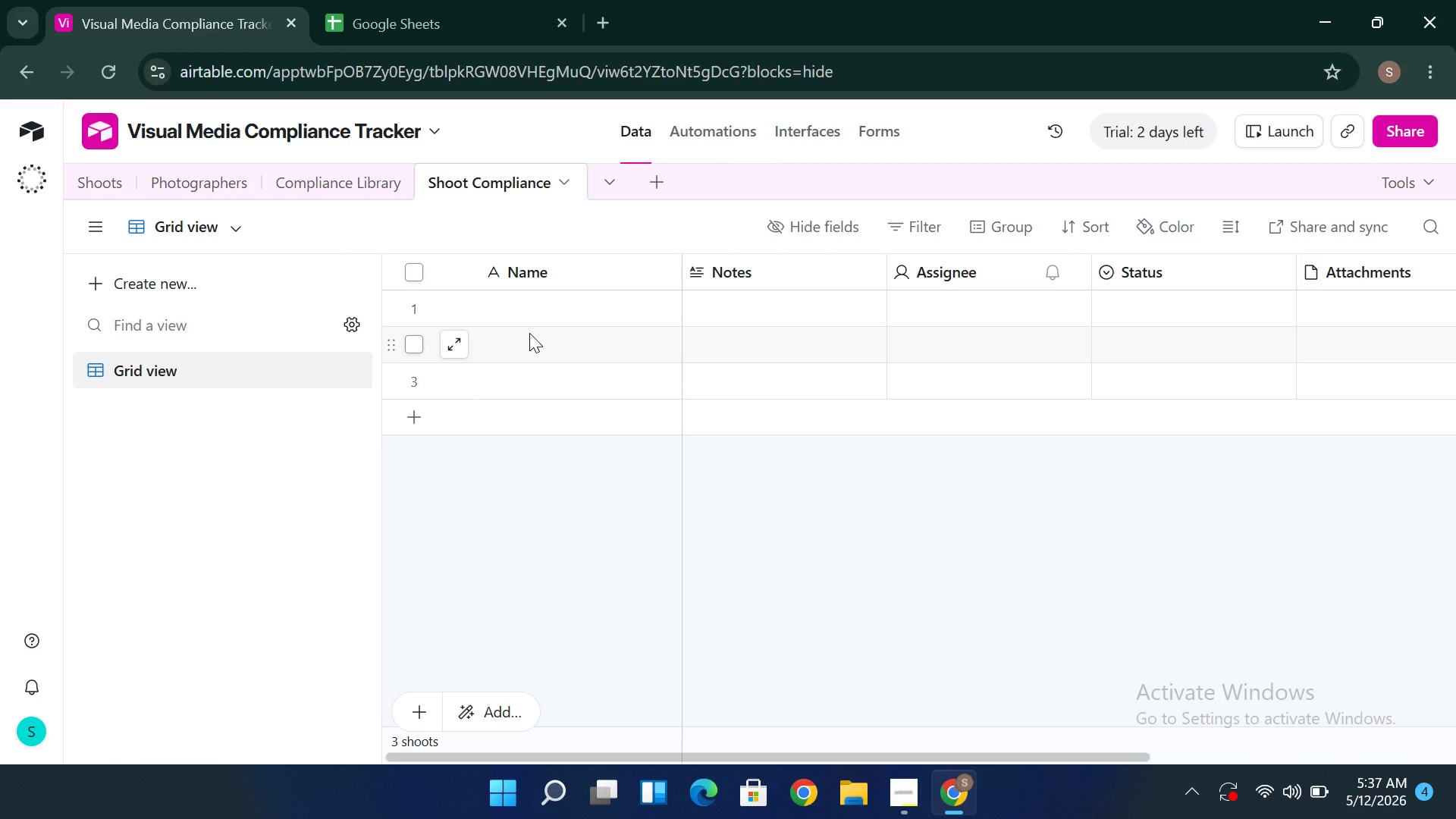 
left_click([511, 312])
 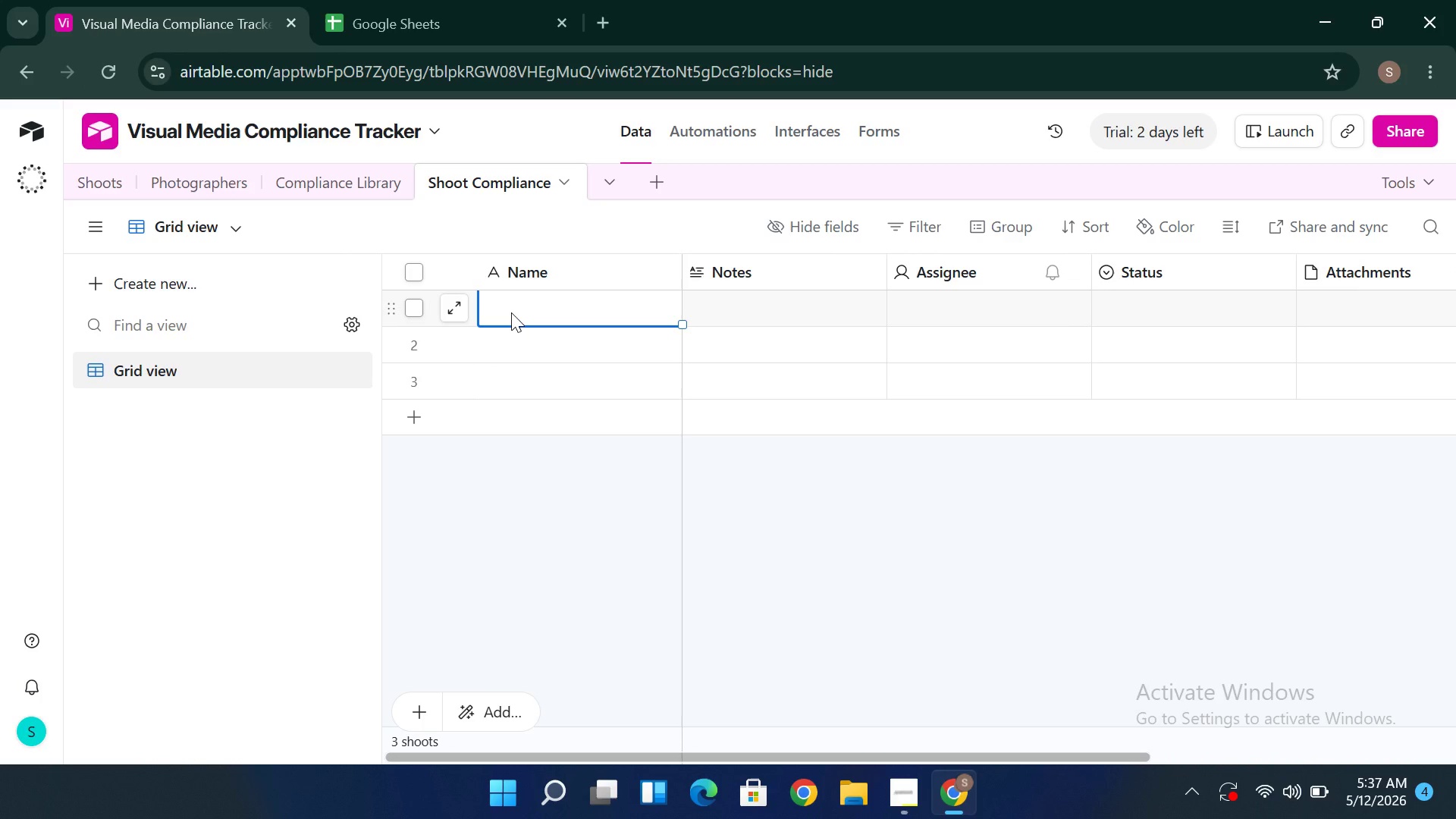 
left_click_drag(start_coordinate=[482, 280], to_coordinate=[487, 355])
 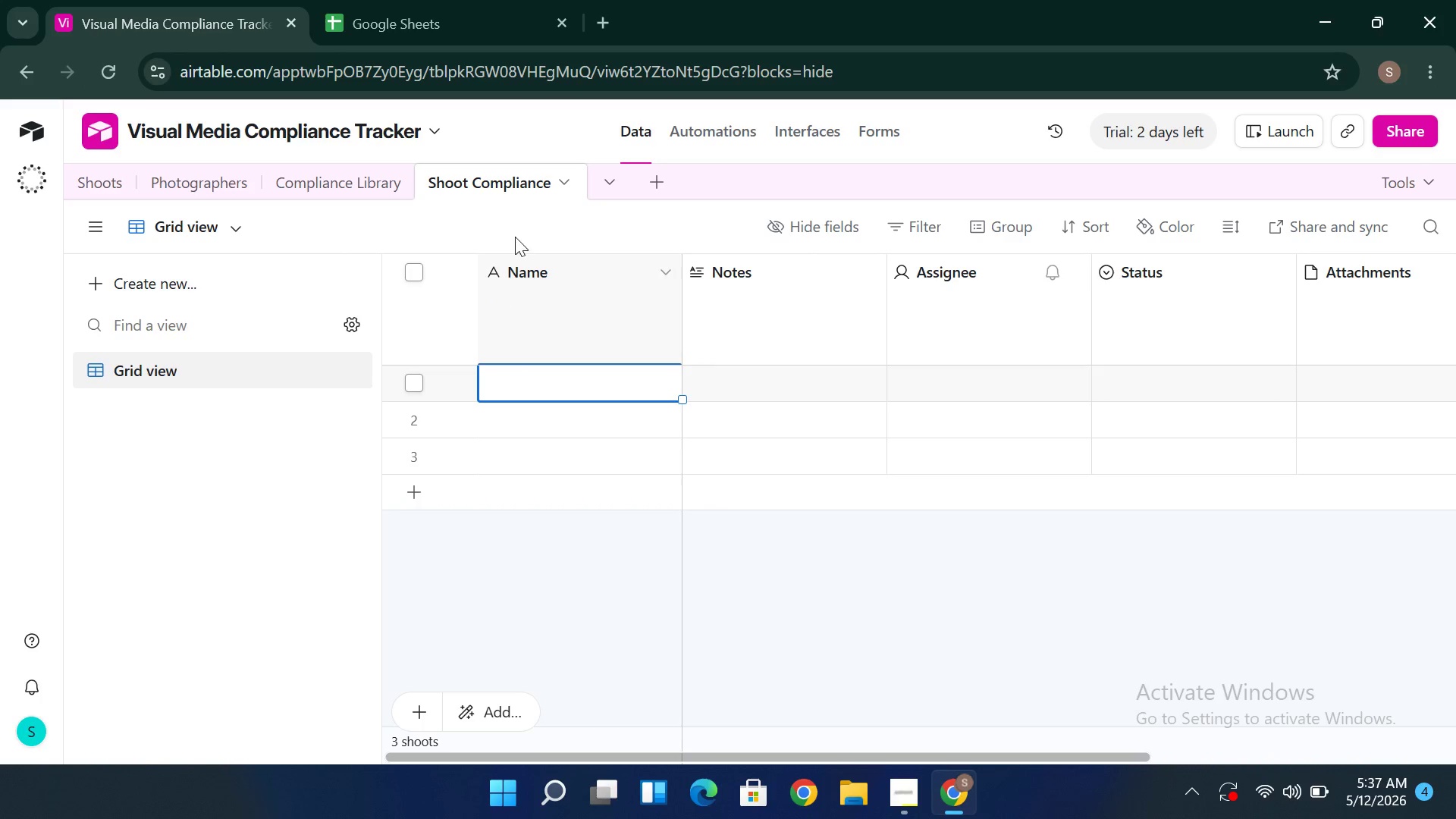 
wait(6.02)
 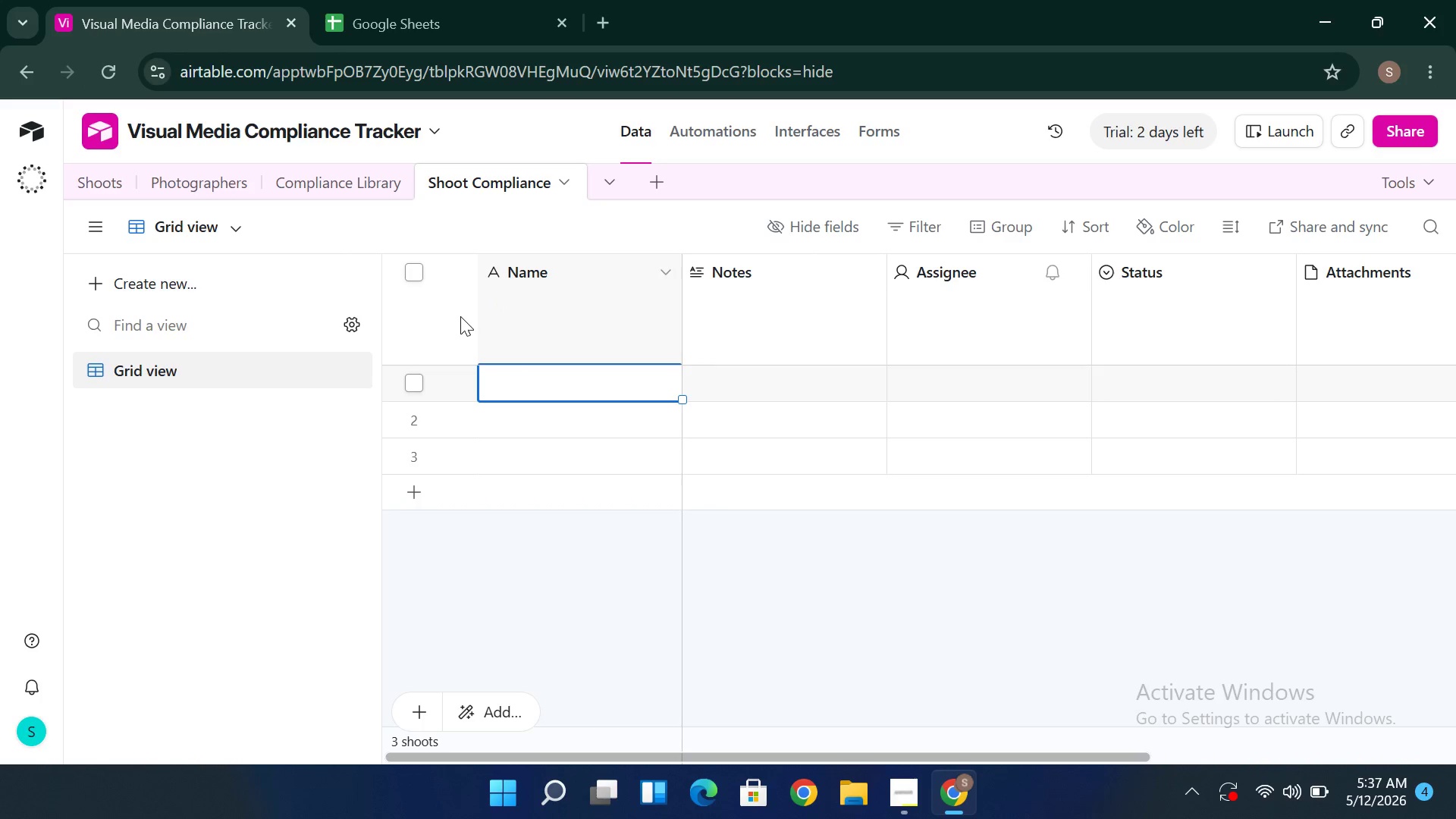 
left_click_drag(start_coordinate=[673, 274], to_coordinate=[643, 307])
 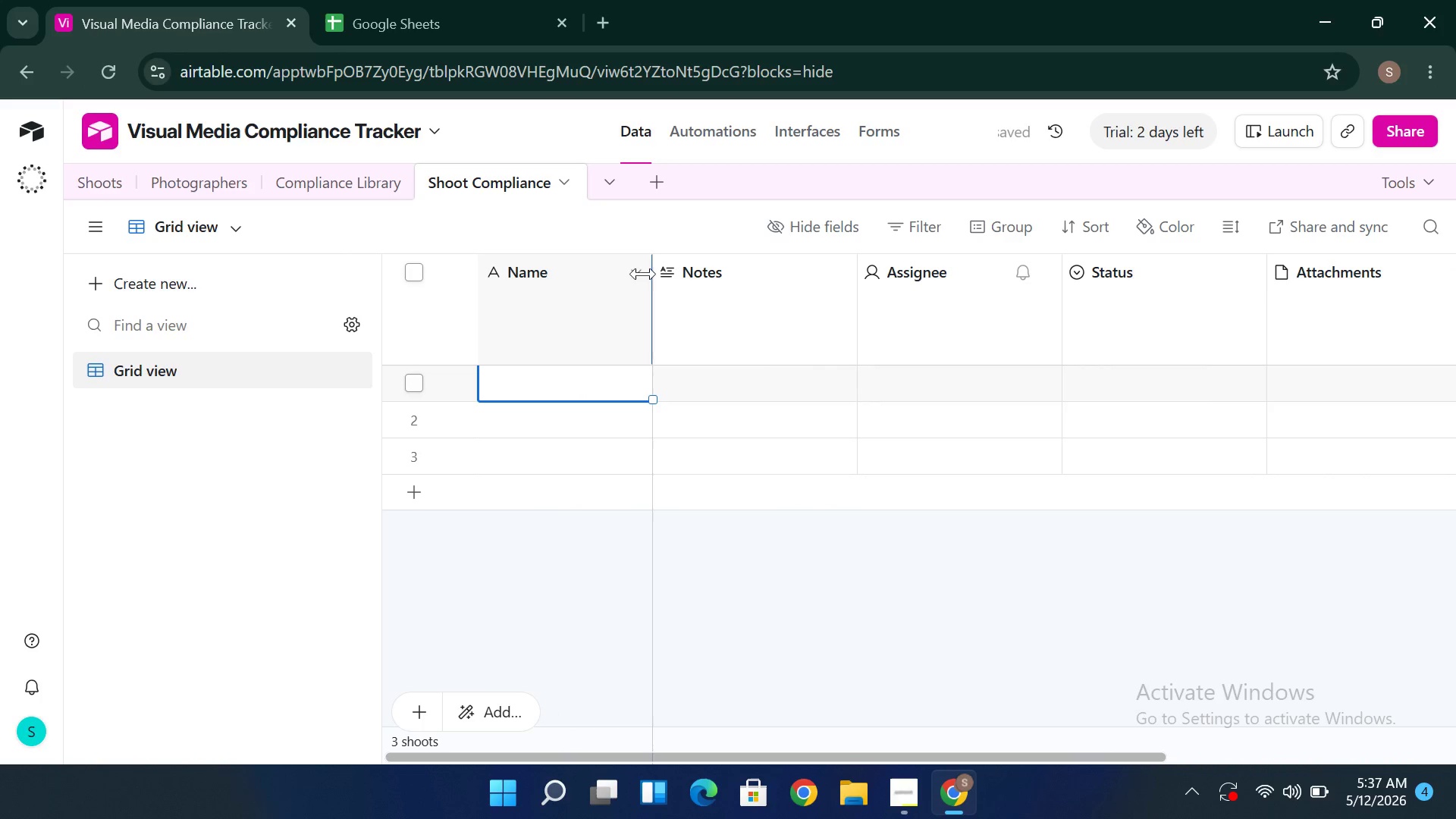 
left_click([643, 275])
 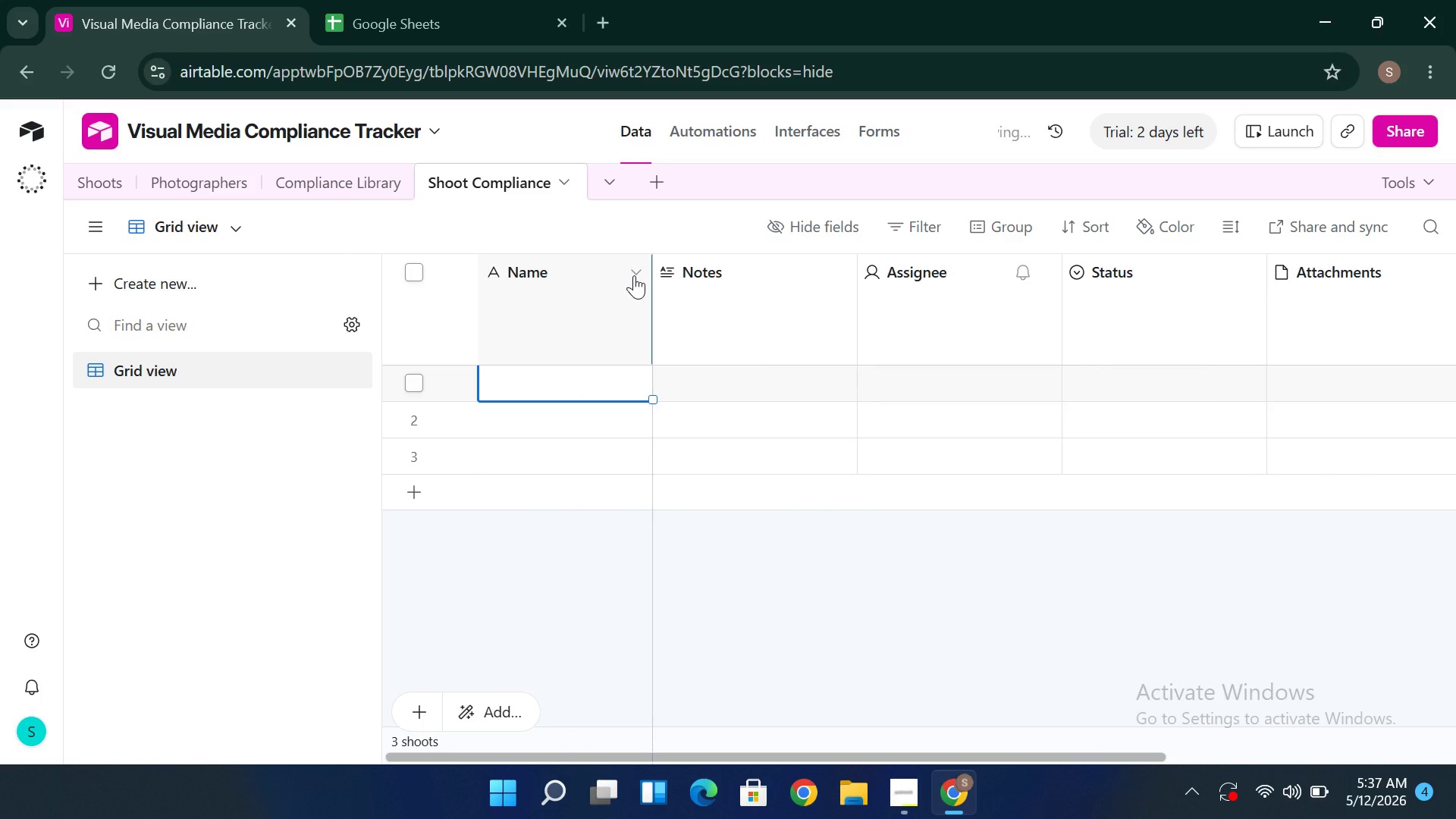 
left_click([634, 275])
 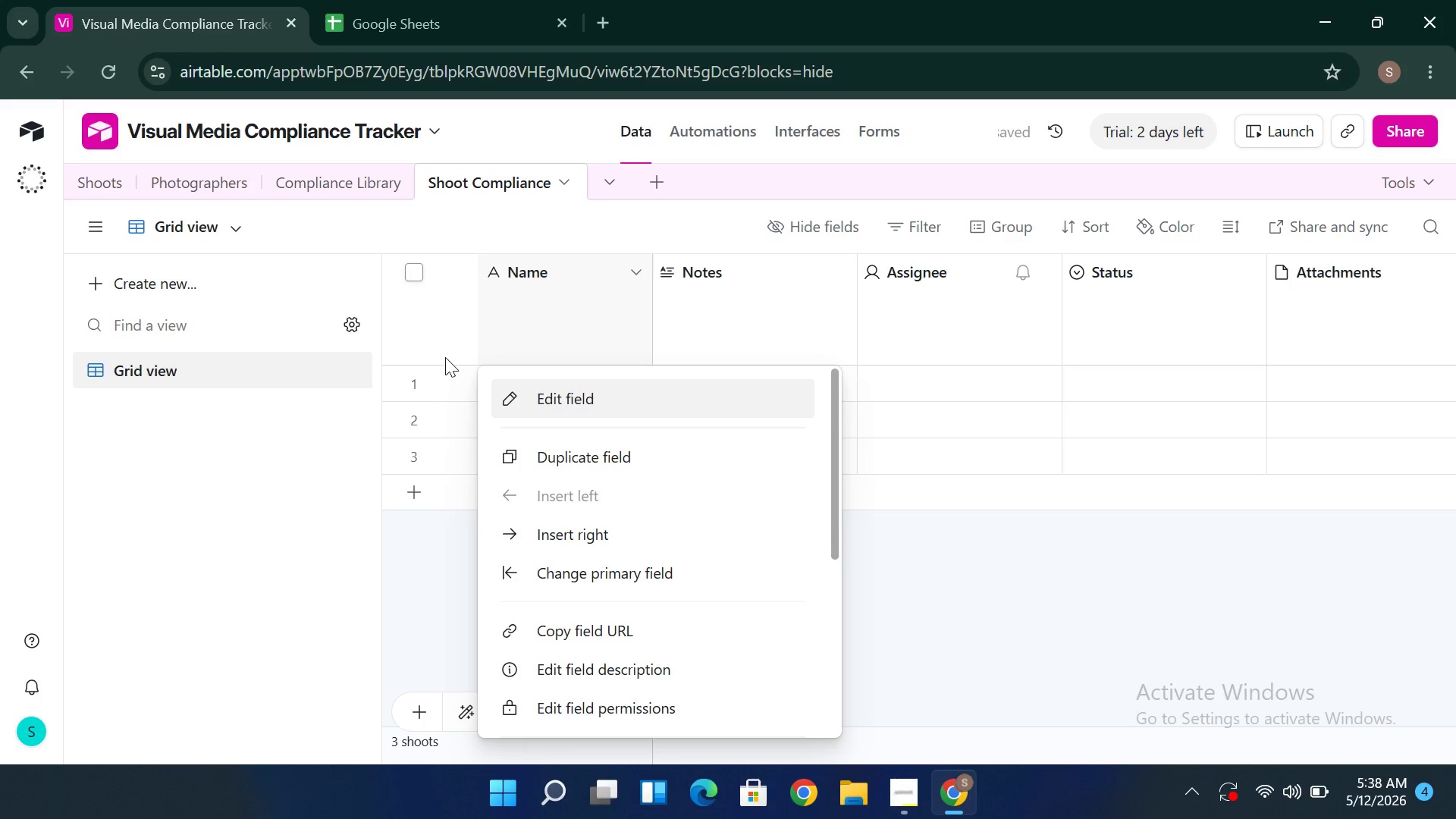 
wait(7.88)
 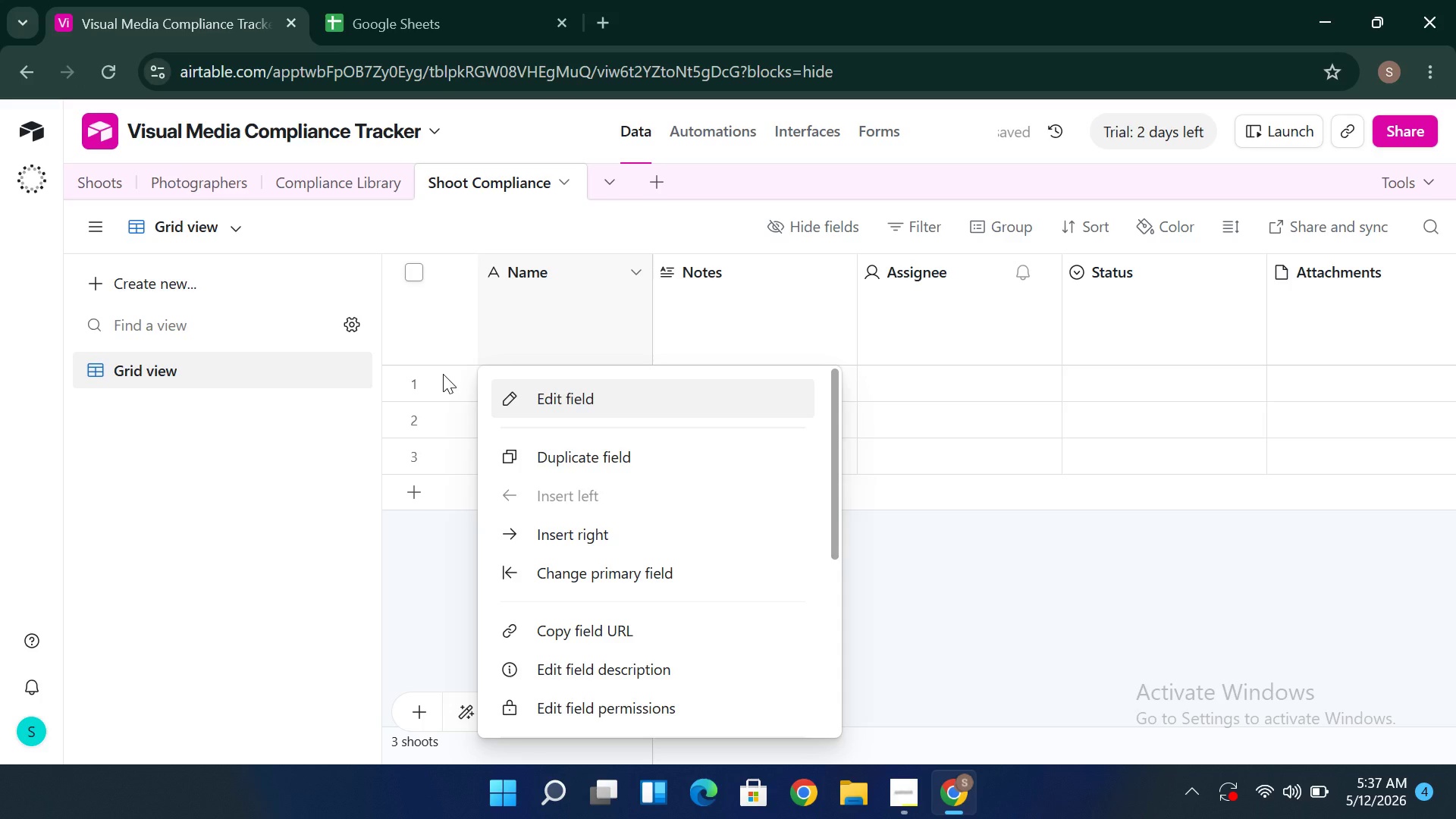 
double_click([451, 336])
 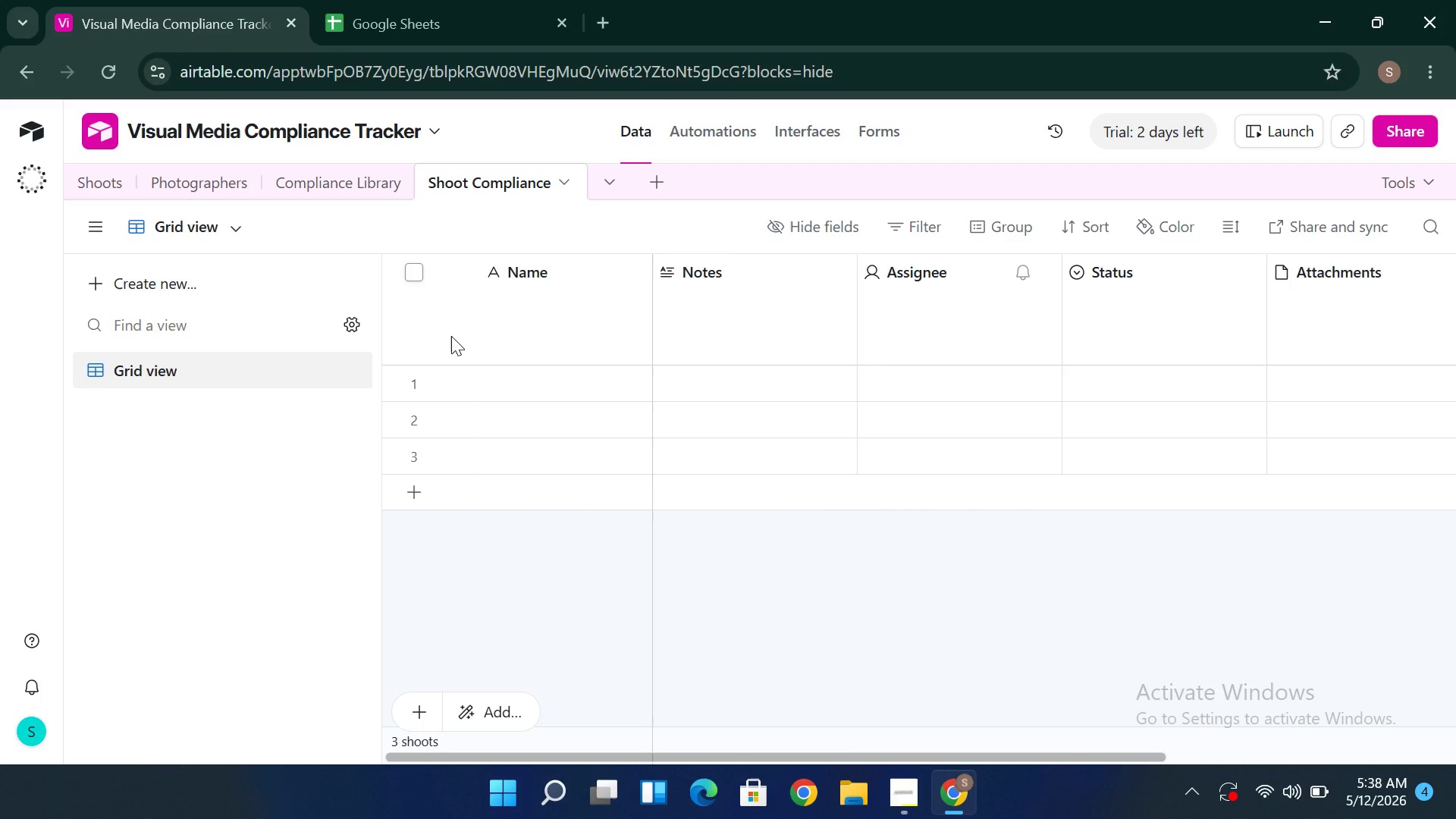 
triple_click([451, 336])
 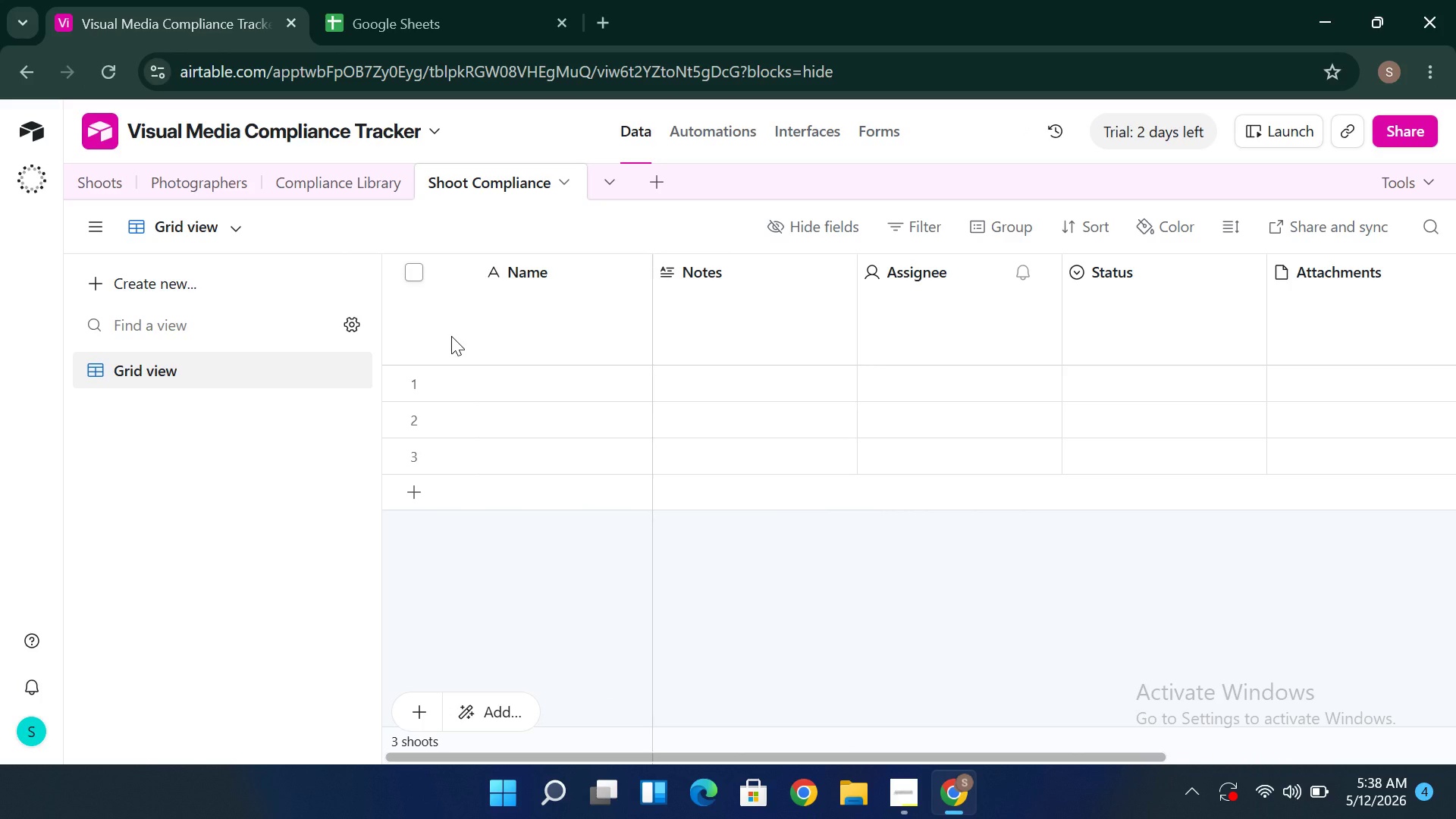 
double_click([451, 336])
 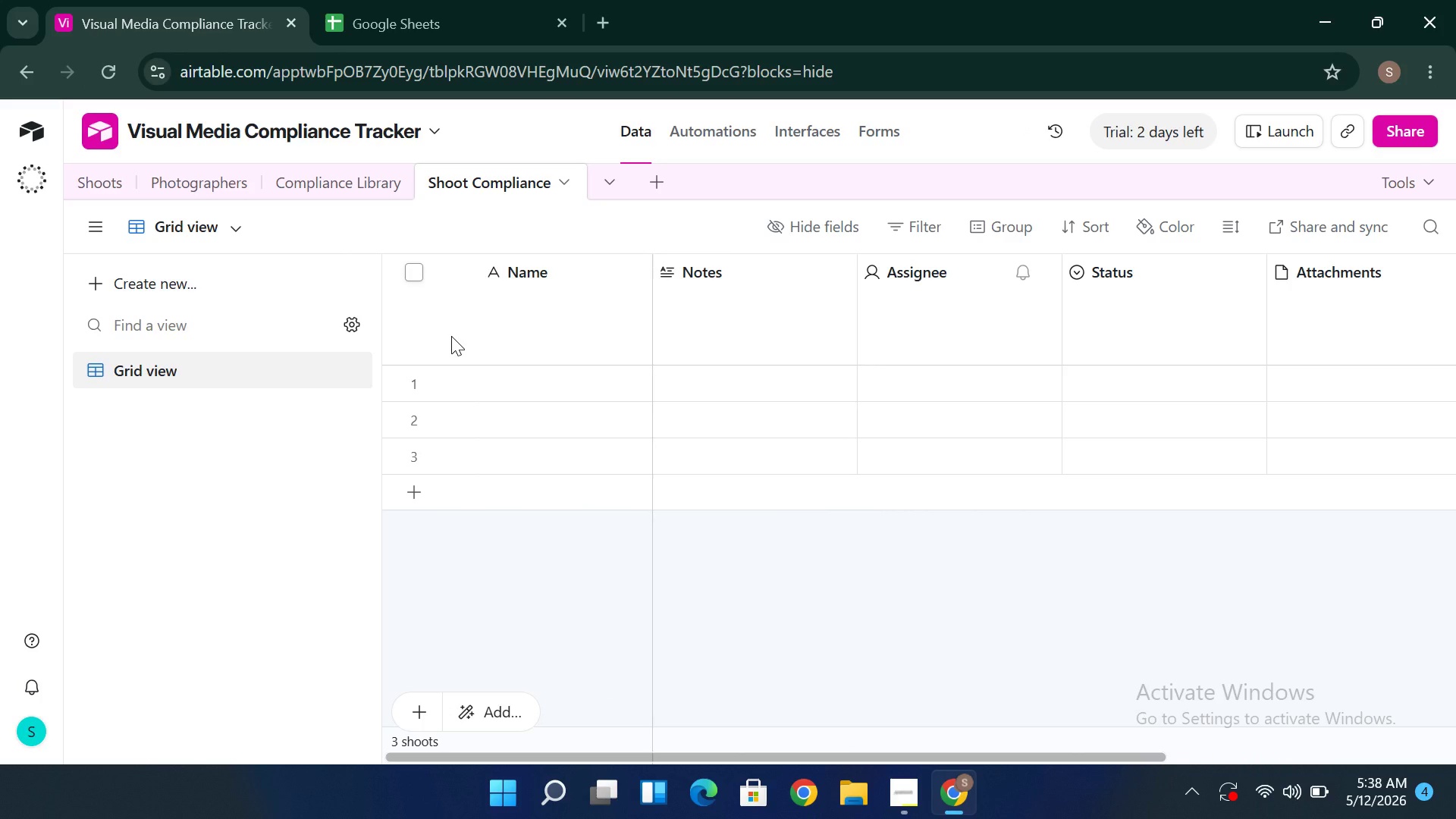 
triple_click([451, 336])
 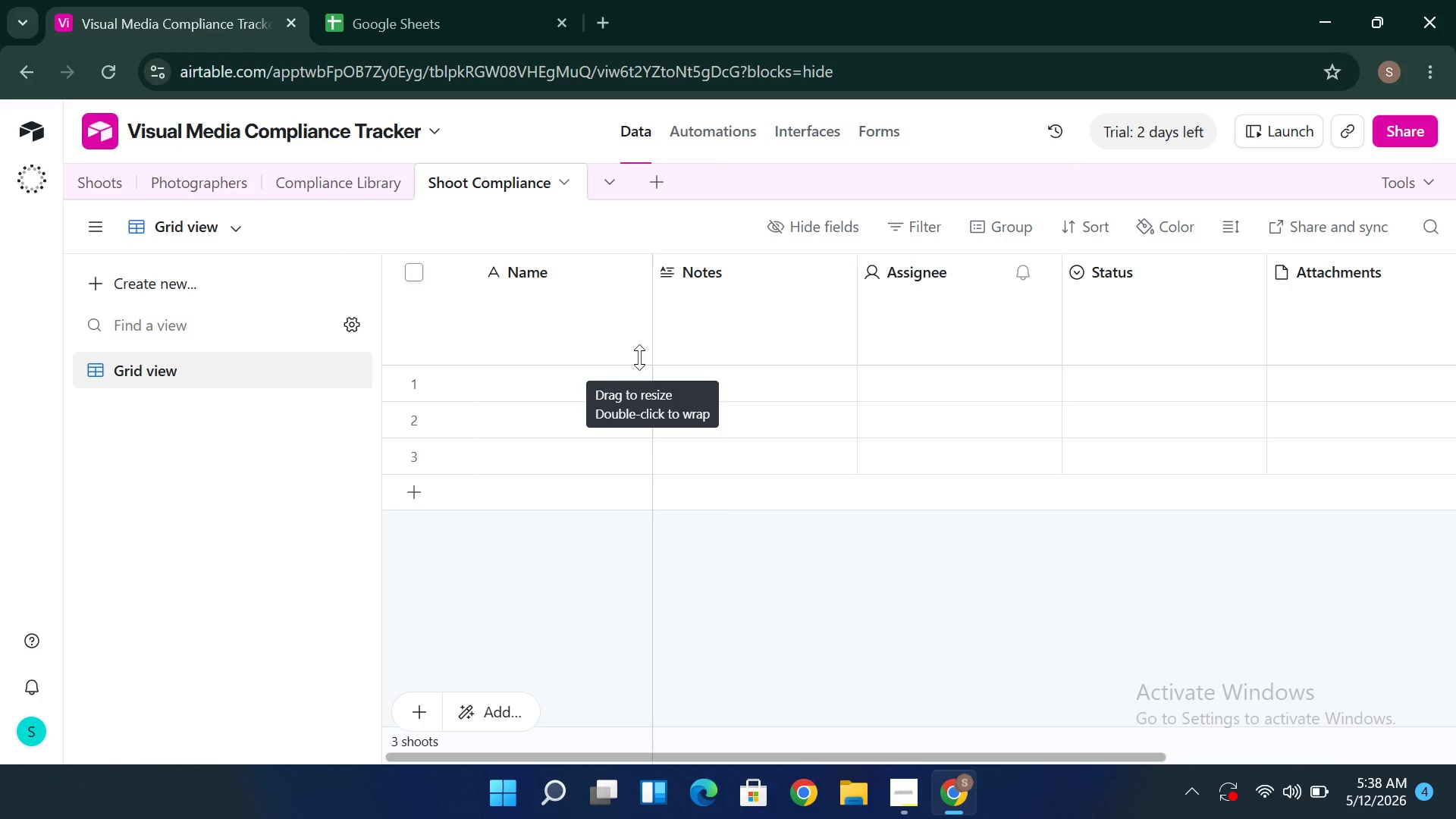 
wait(10.54)
 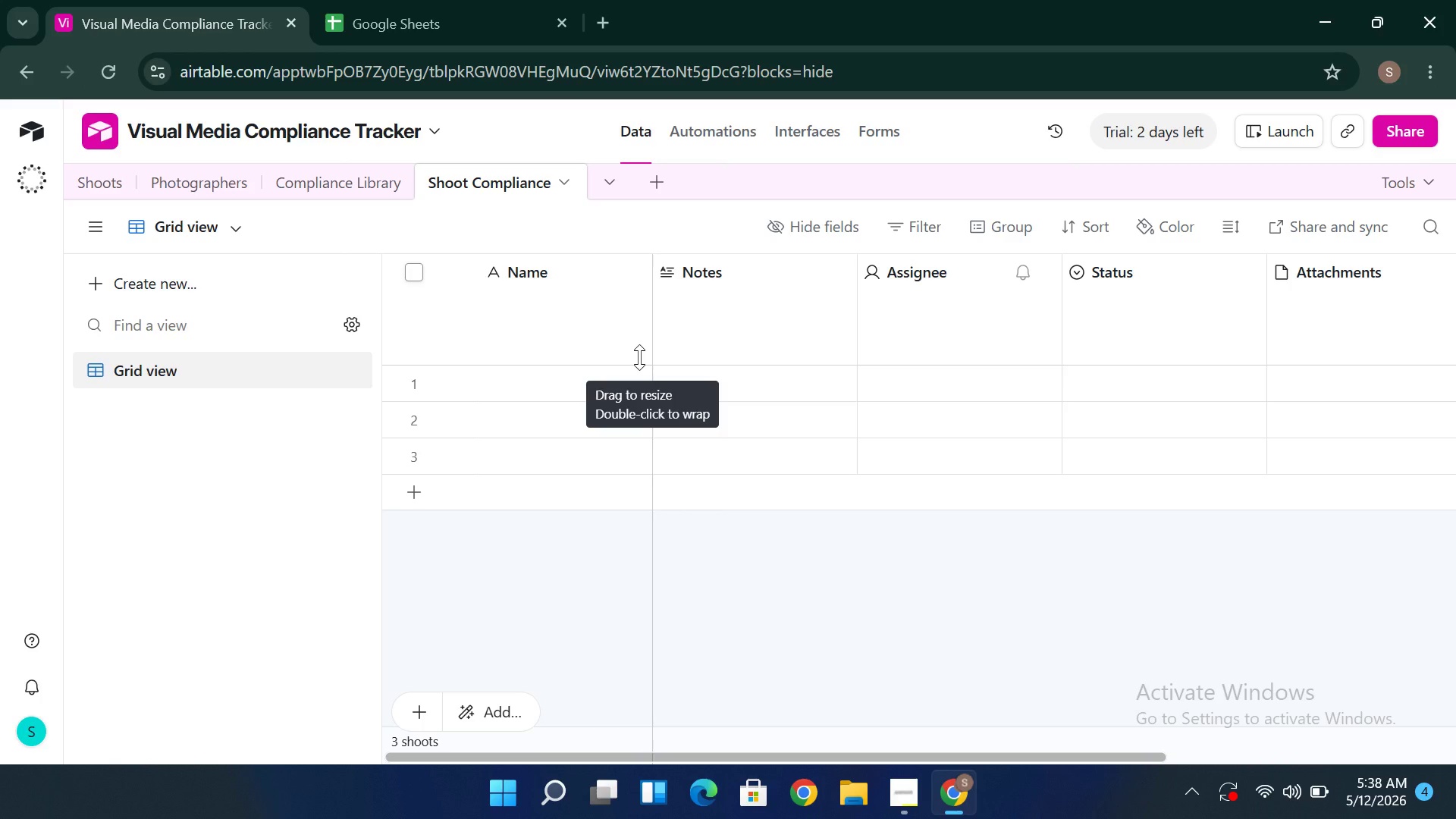 
mouse_move([631, 336])
 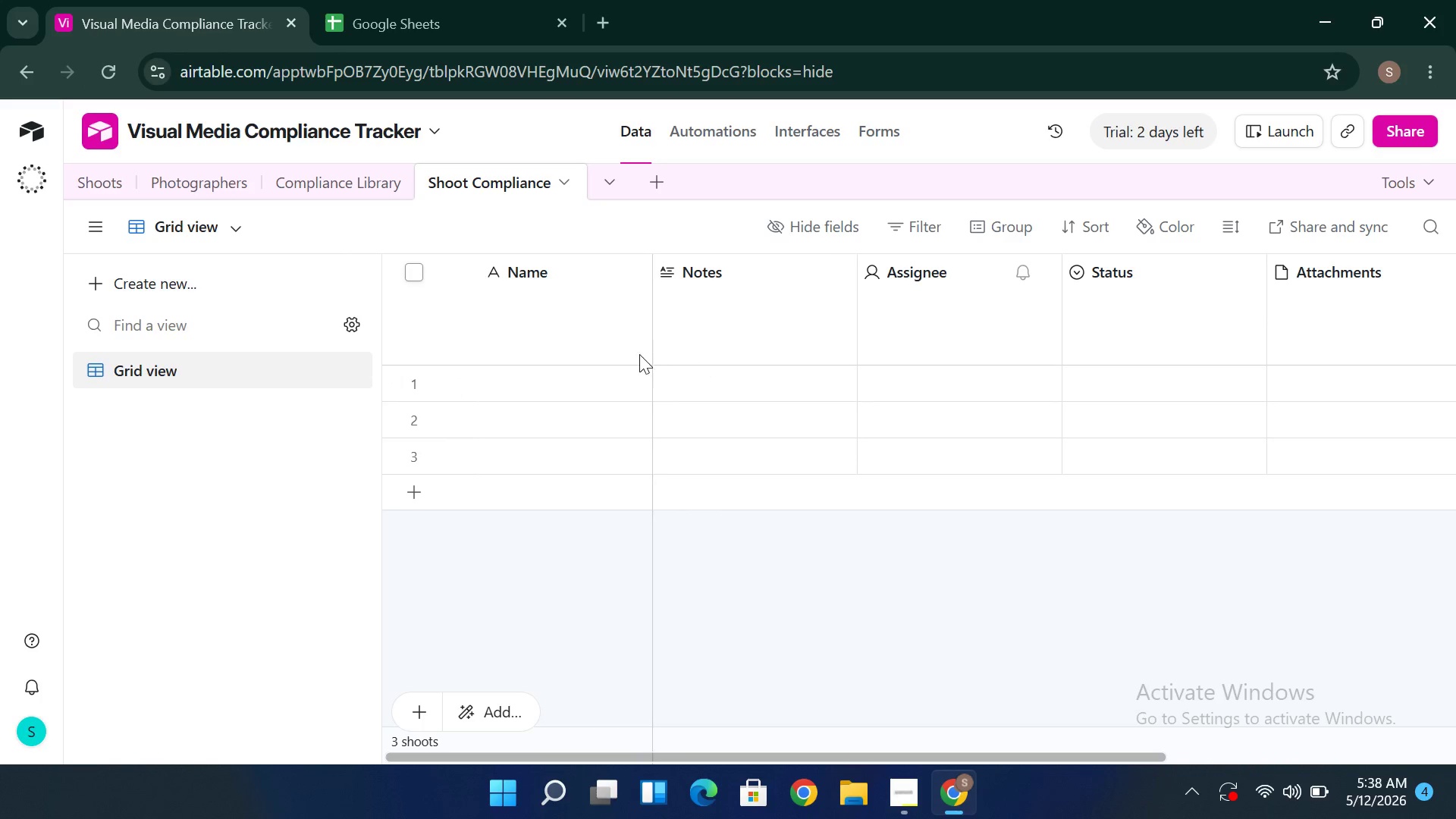 
mouse_move([601, 350])
 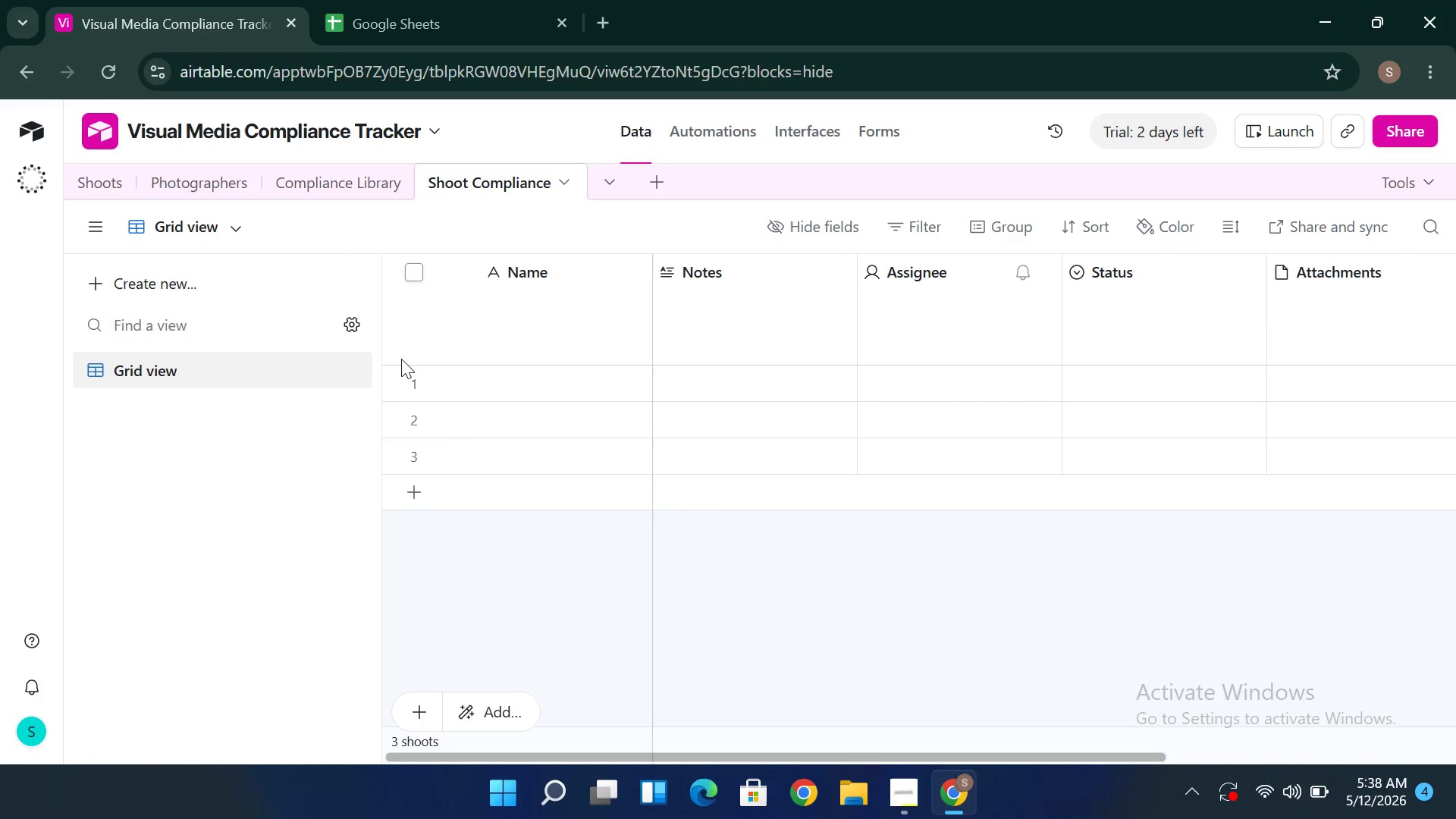 
wait(9.78)
 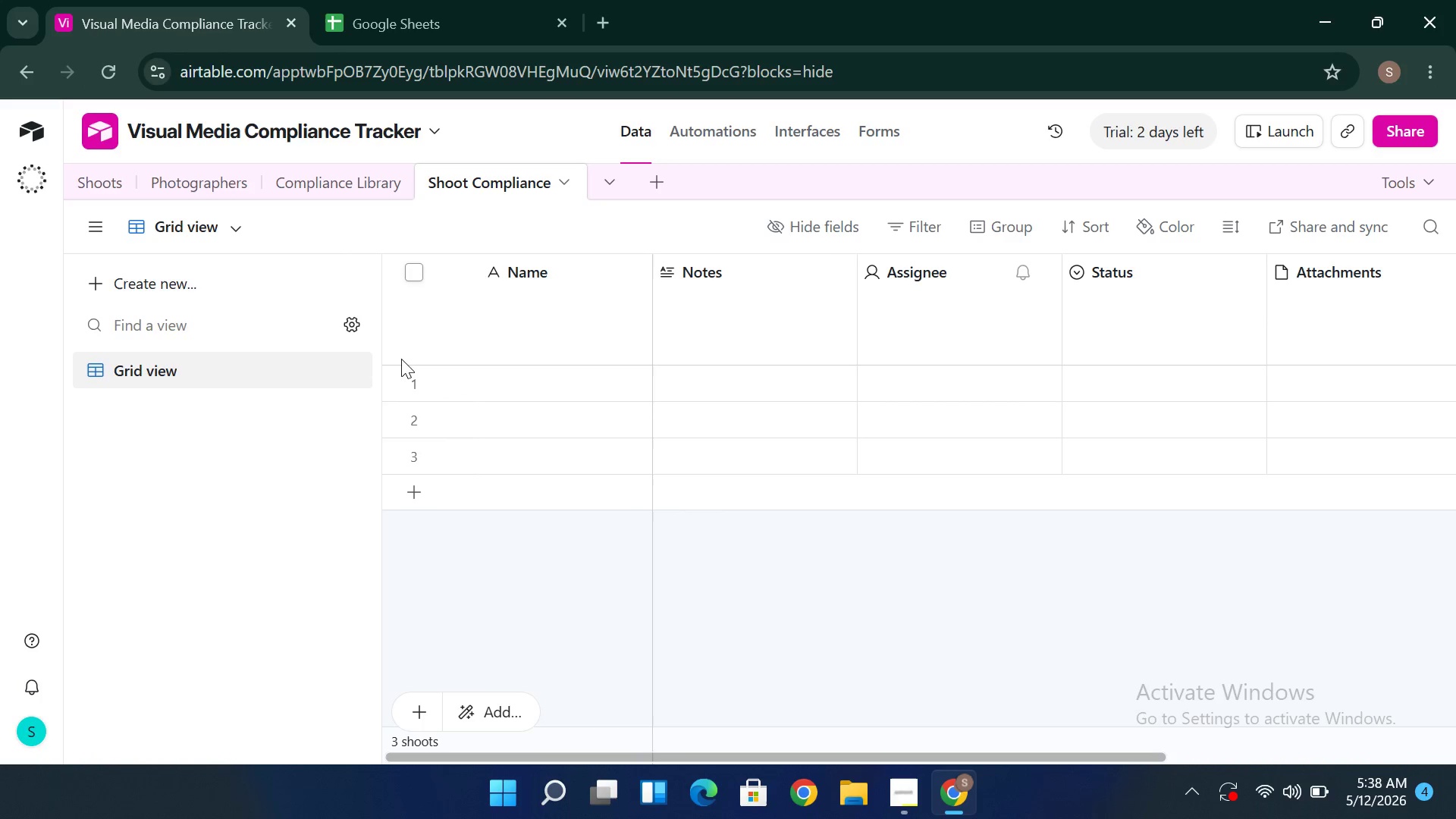 
left_click([516, 306])
 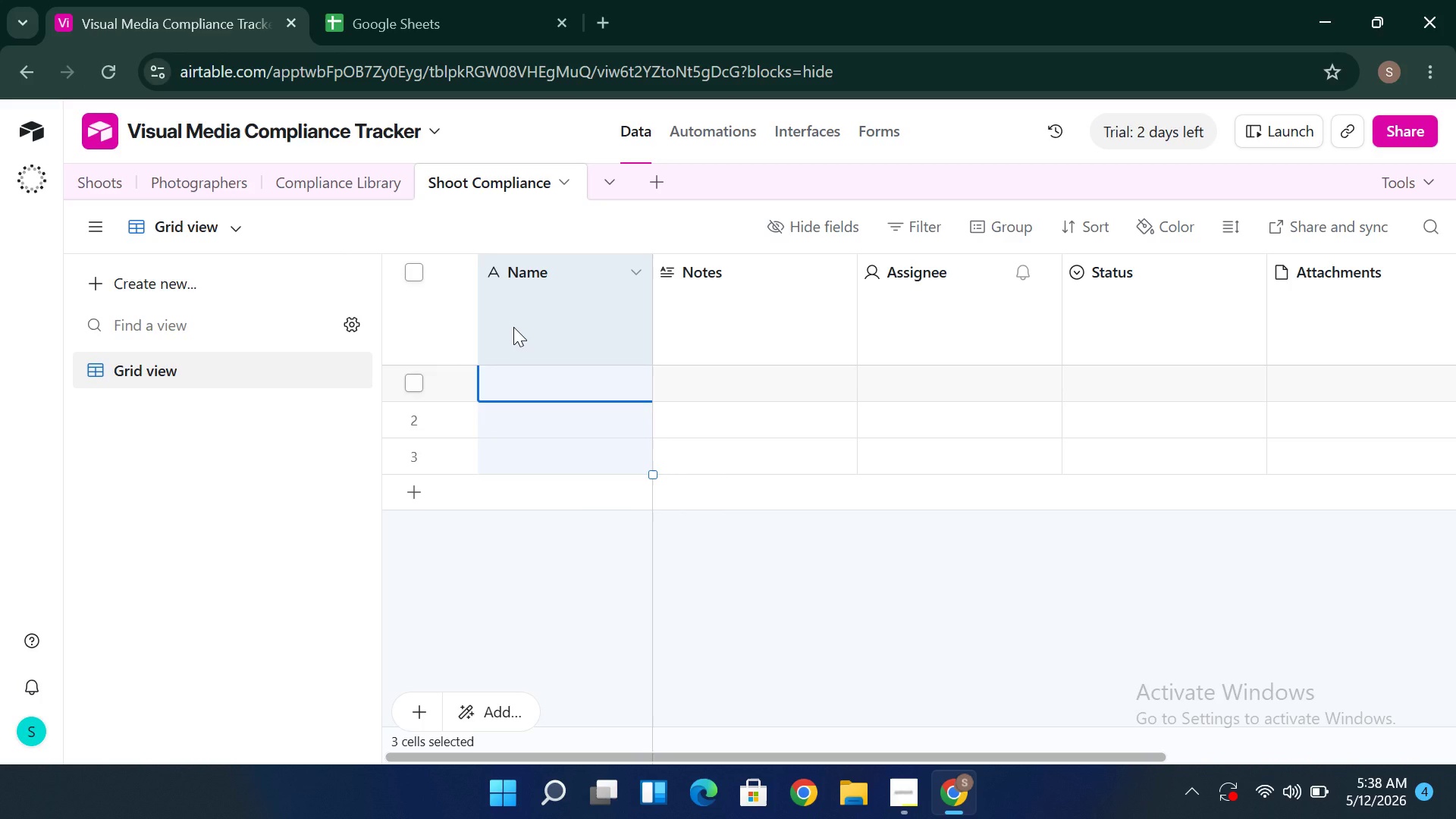 
left_click_drag(start_coordinate=[513, 327], to_coordinate=[510, 311])
 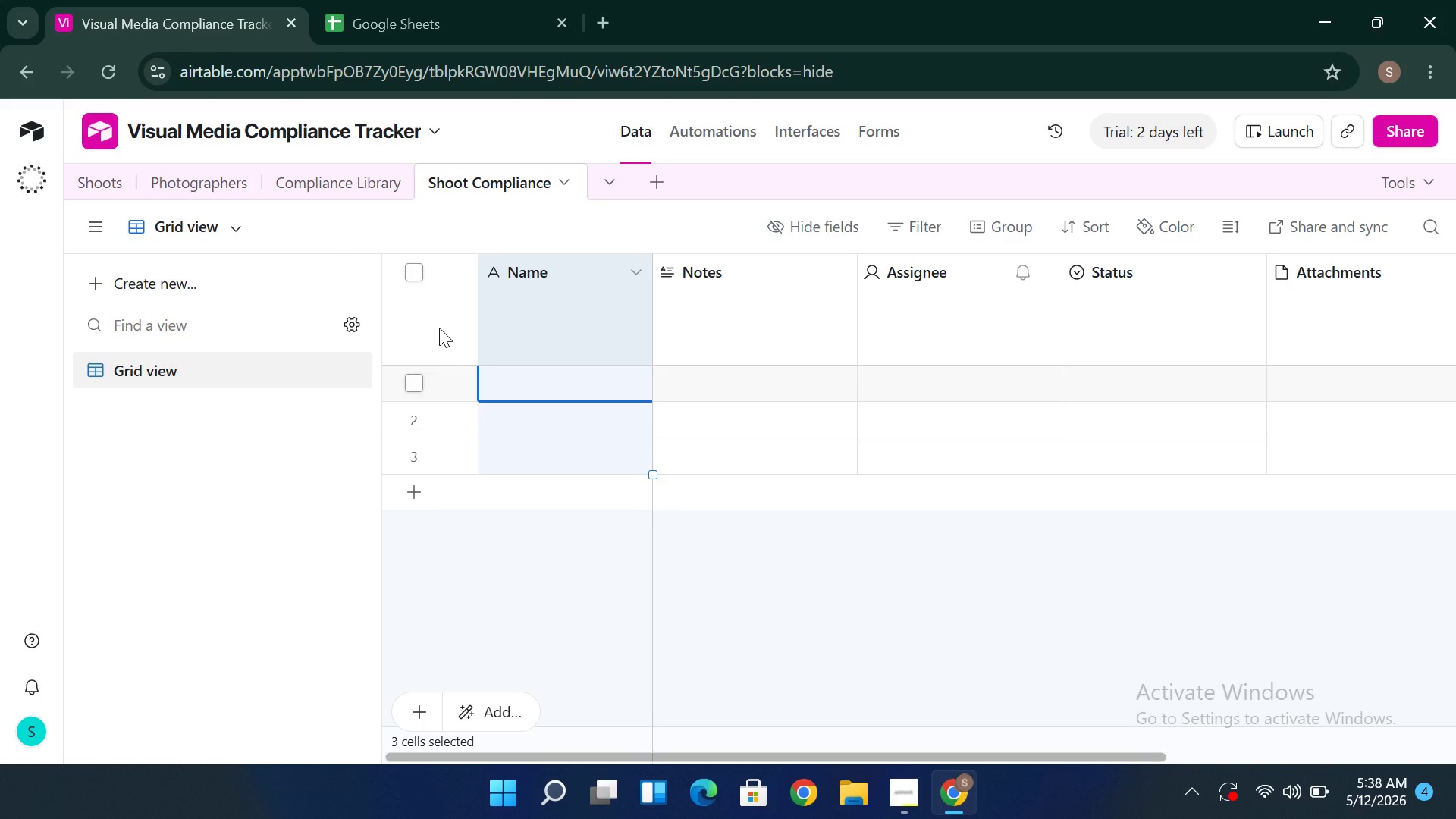 
left_click([439, 328])
 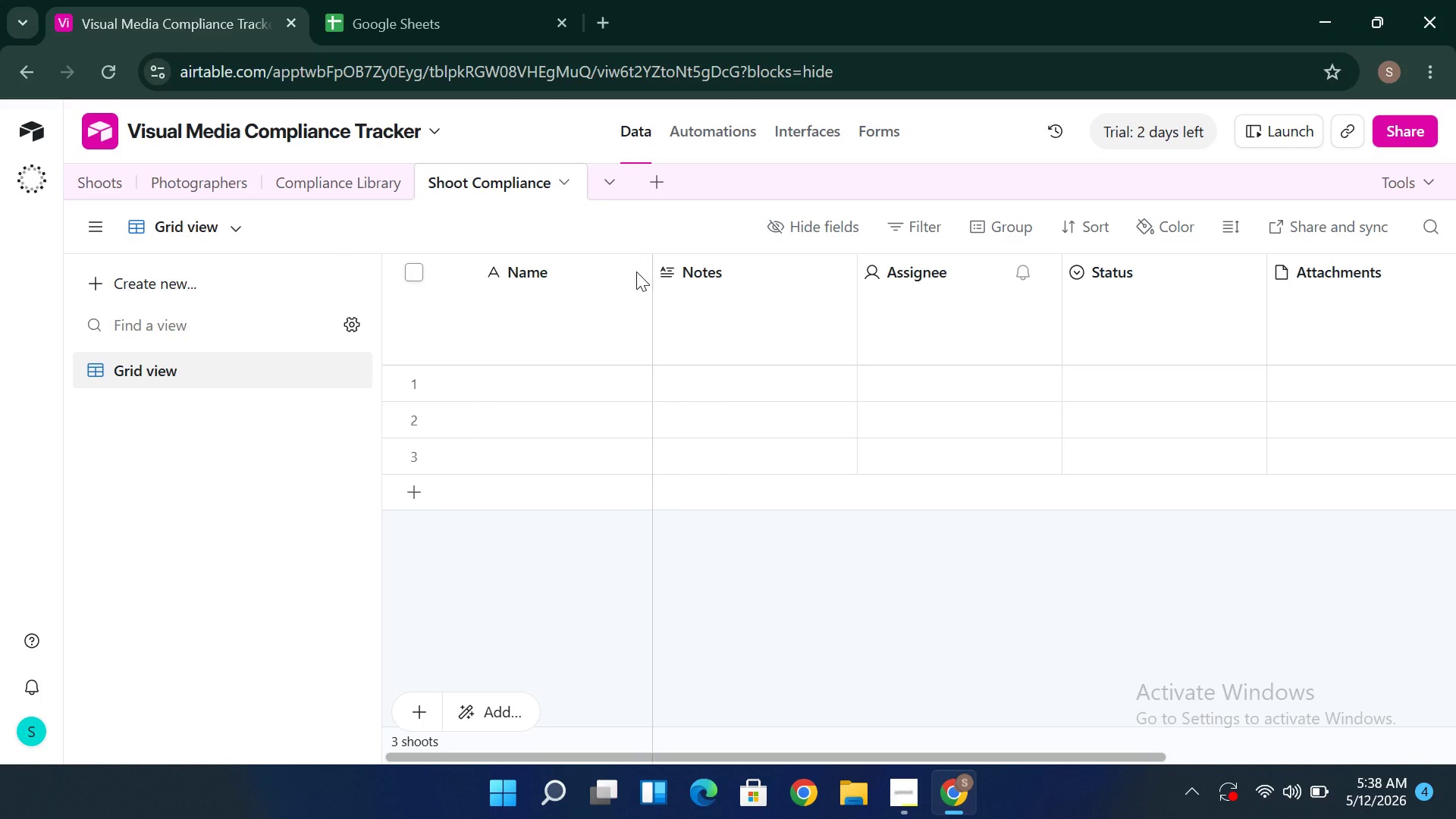 
left_click_drag(start_coordinate=[636, 271], to_coordinate=[613, 304])
 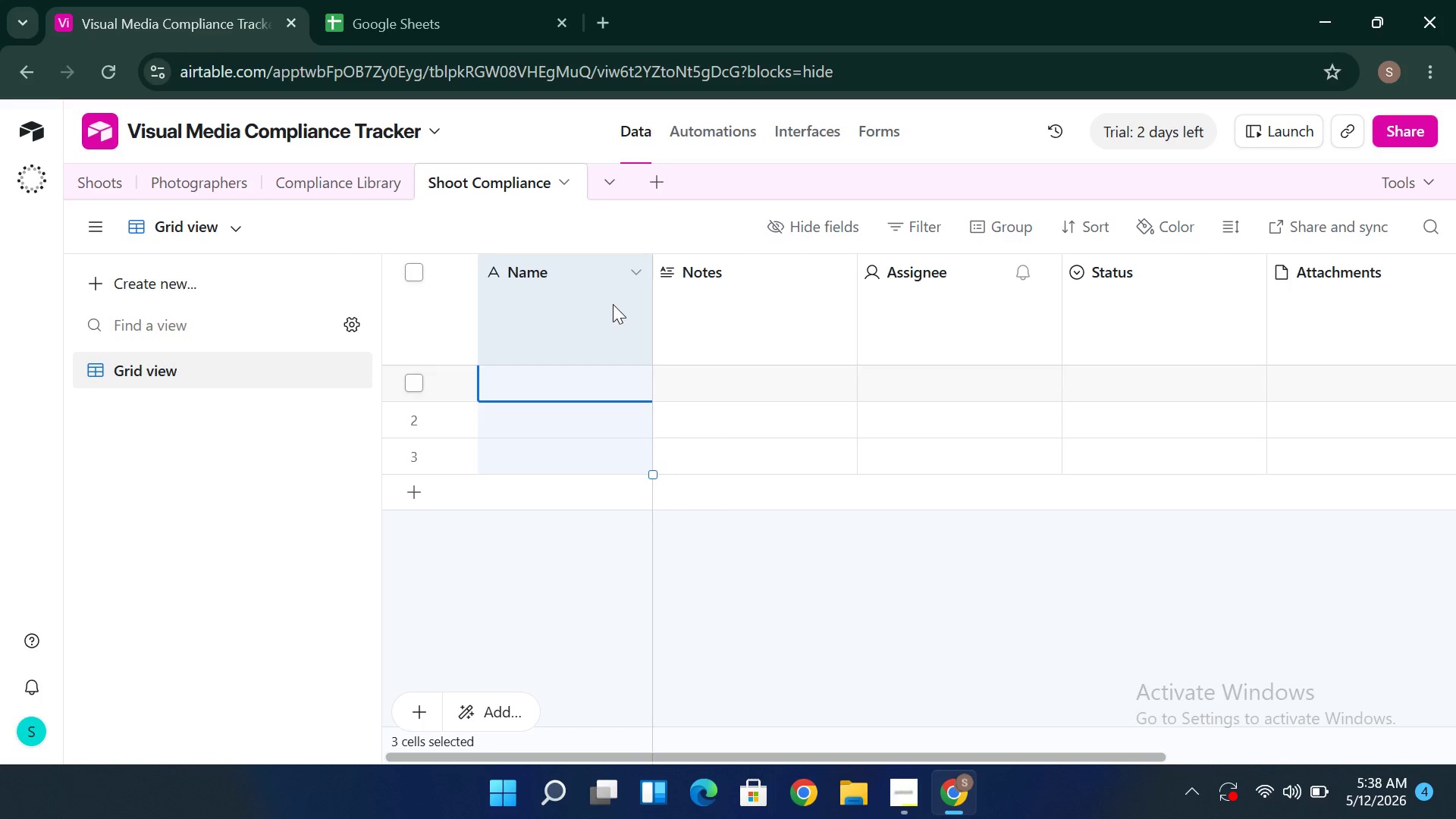 
double_click([613, 304])
 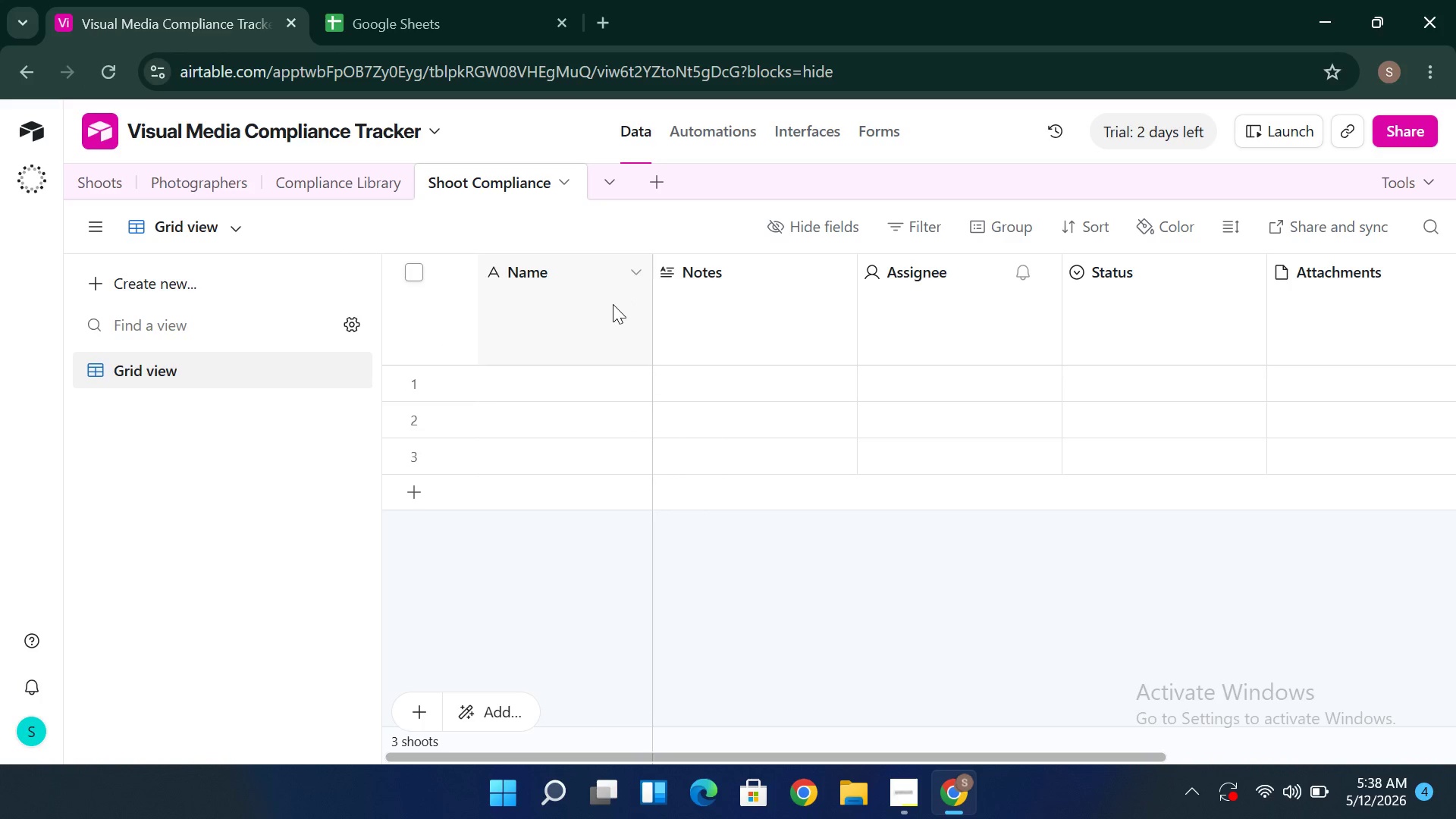 
triple_click([613, 304])
 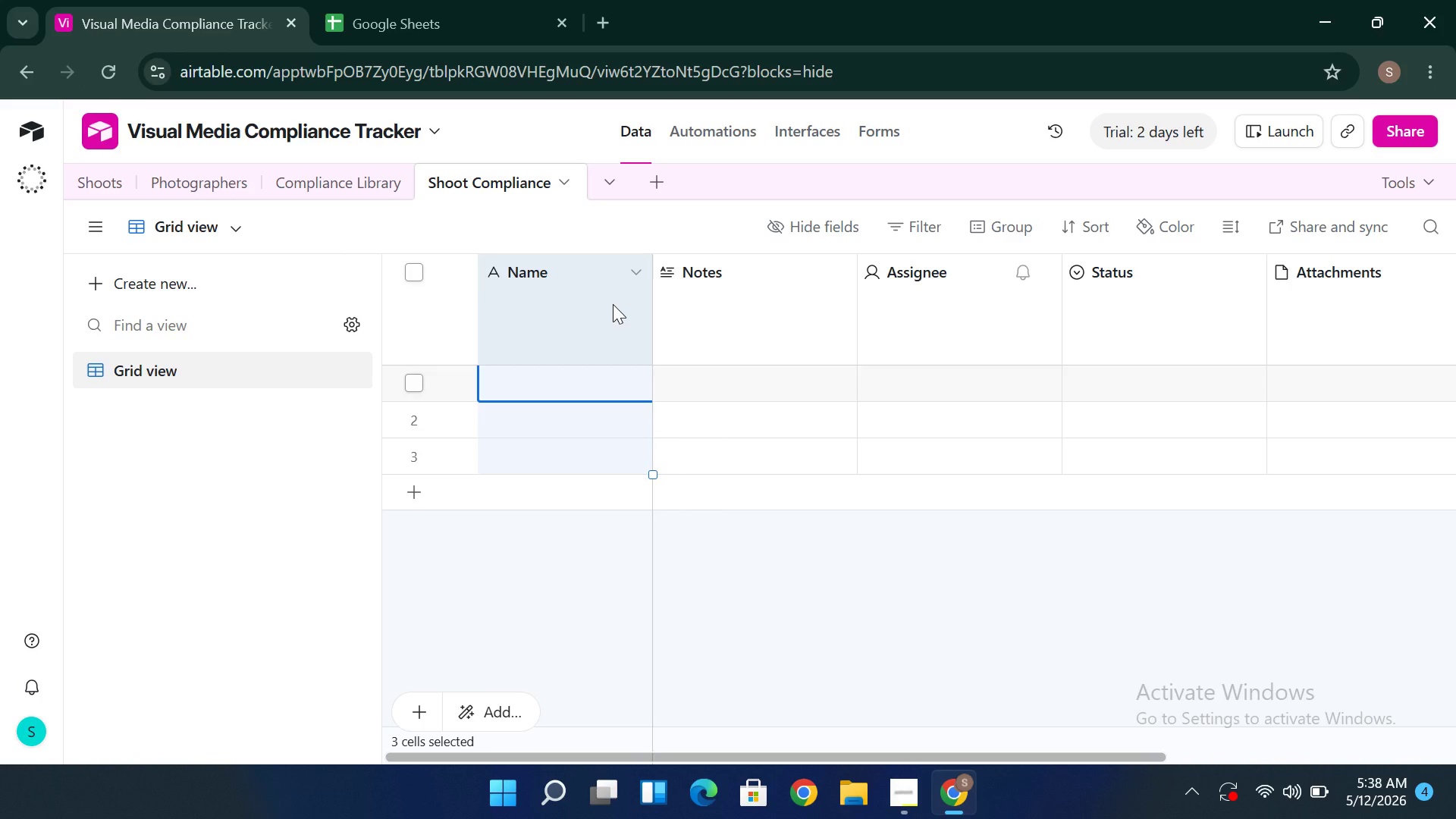 
left_click_drag(start_coordinate=[613, 304], to_coordinate=[621, 250])
 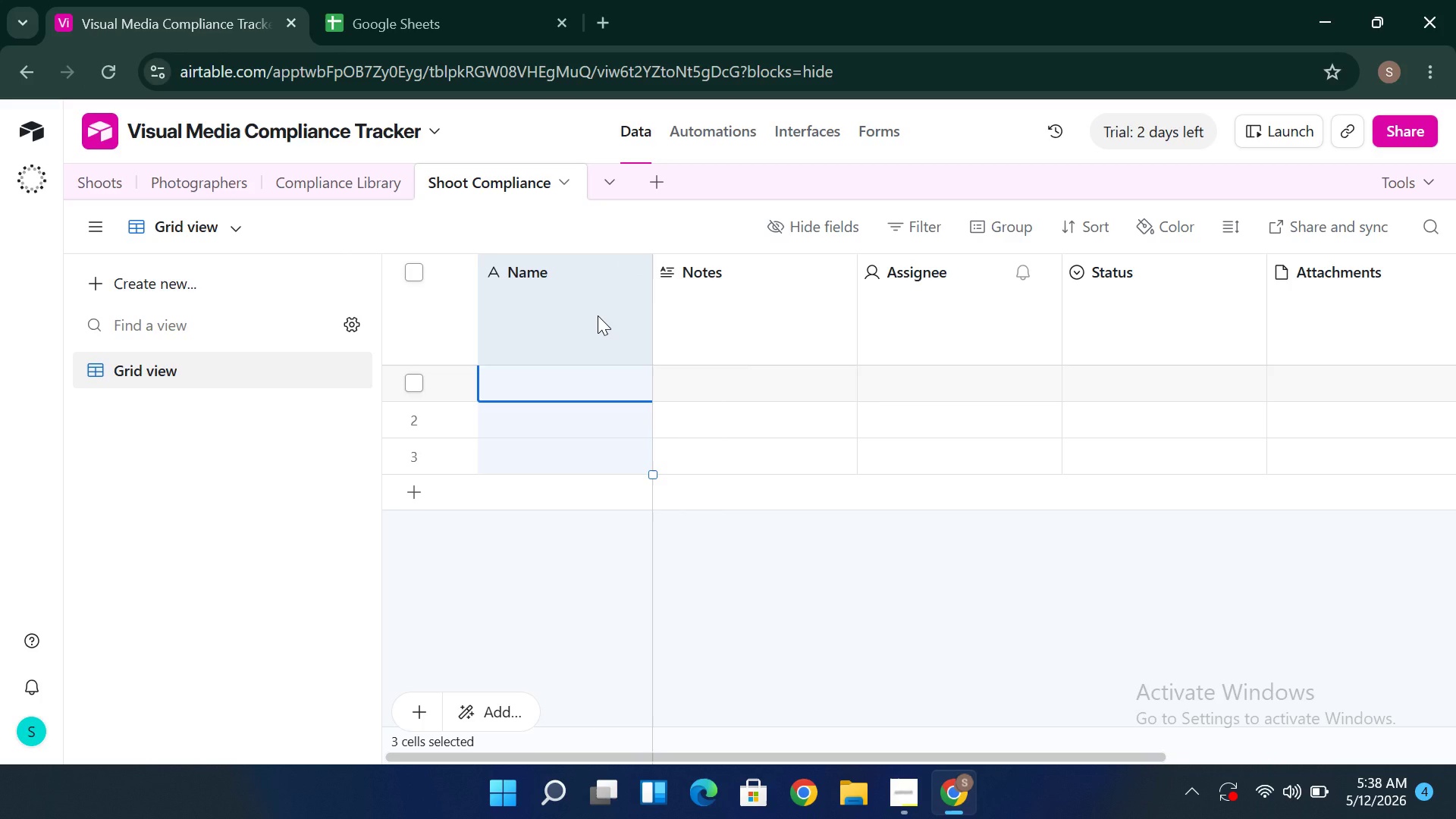 
double_click([598, 315])
 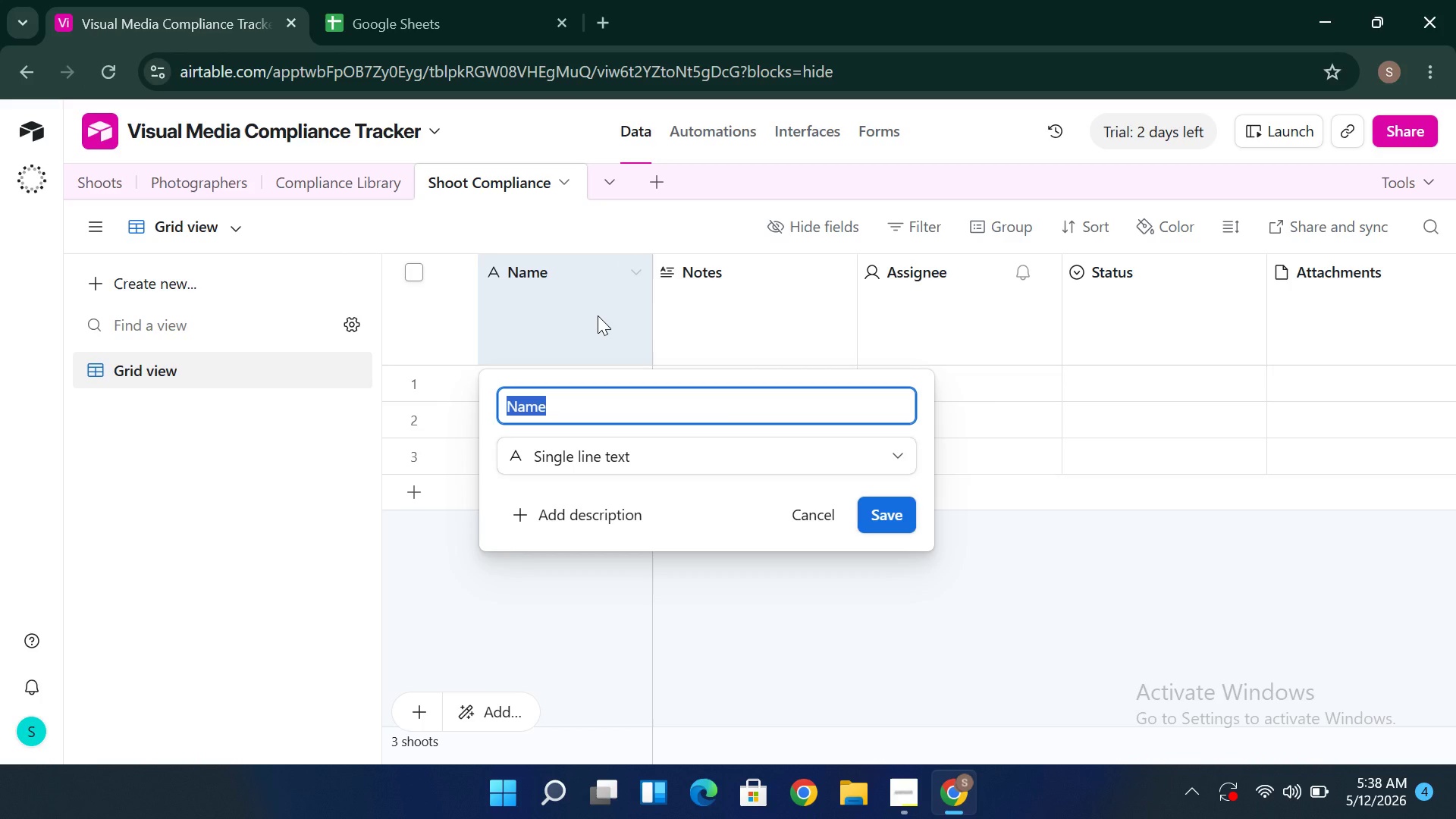 
type(Shoot)
 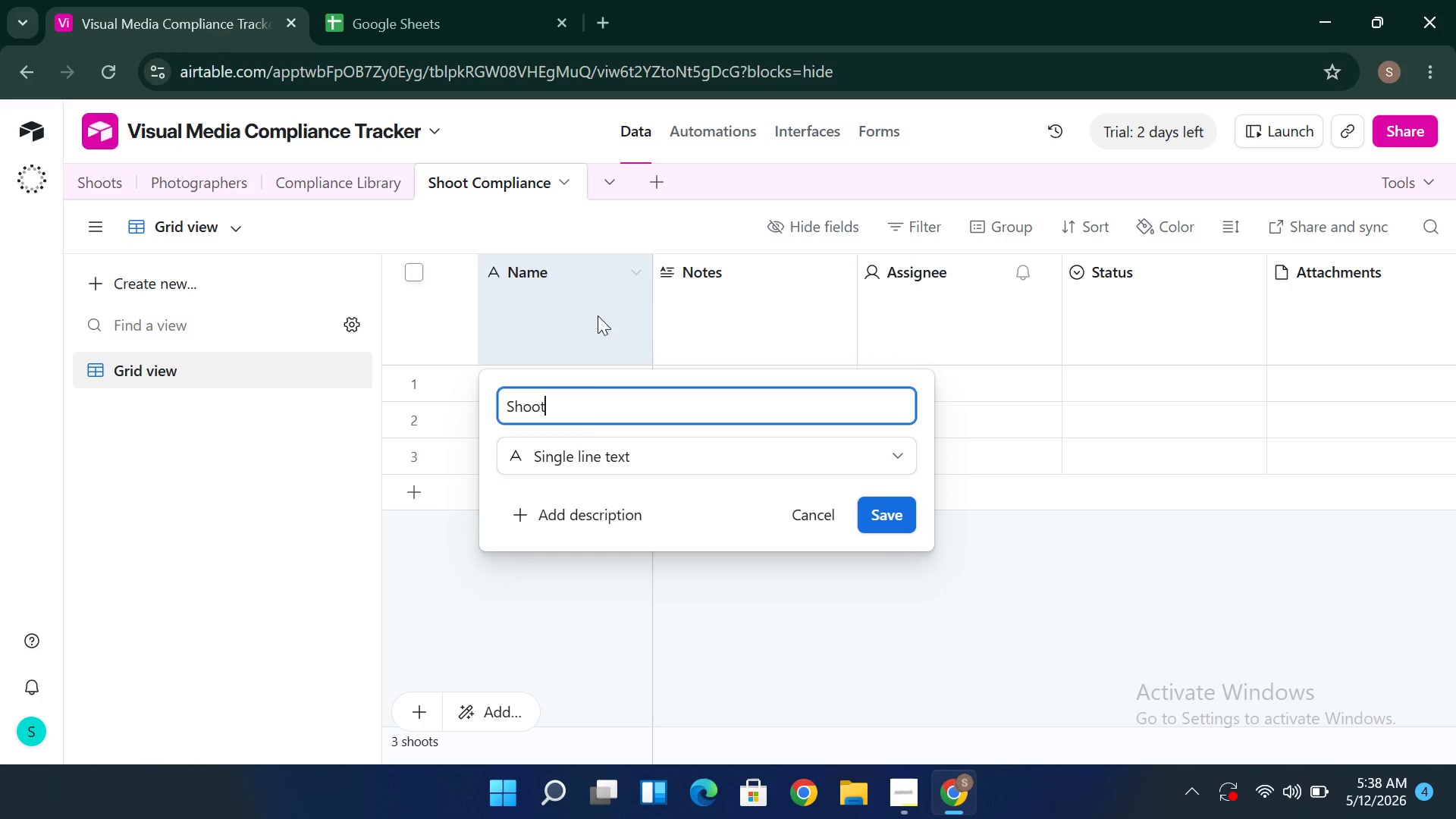 
wait(7.38)
 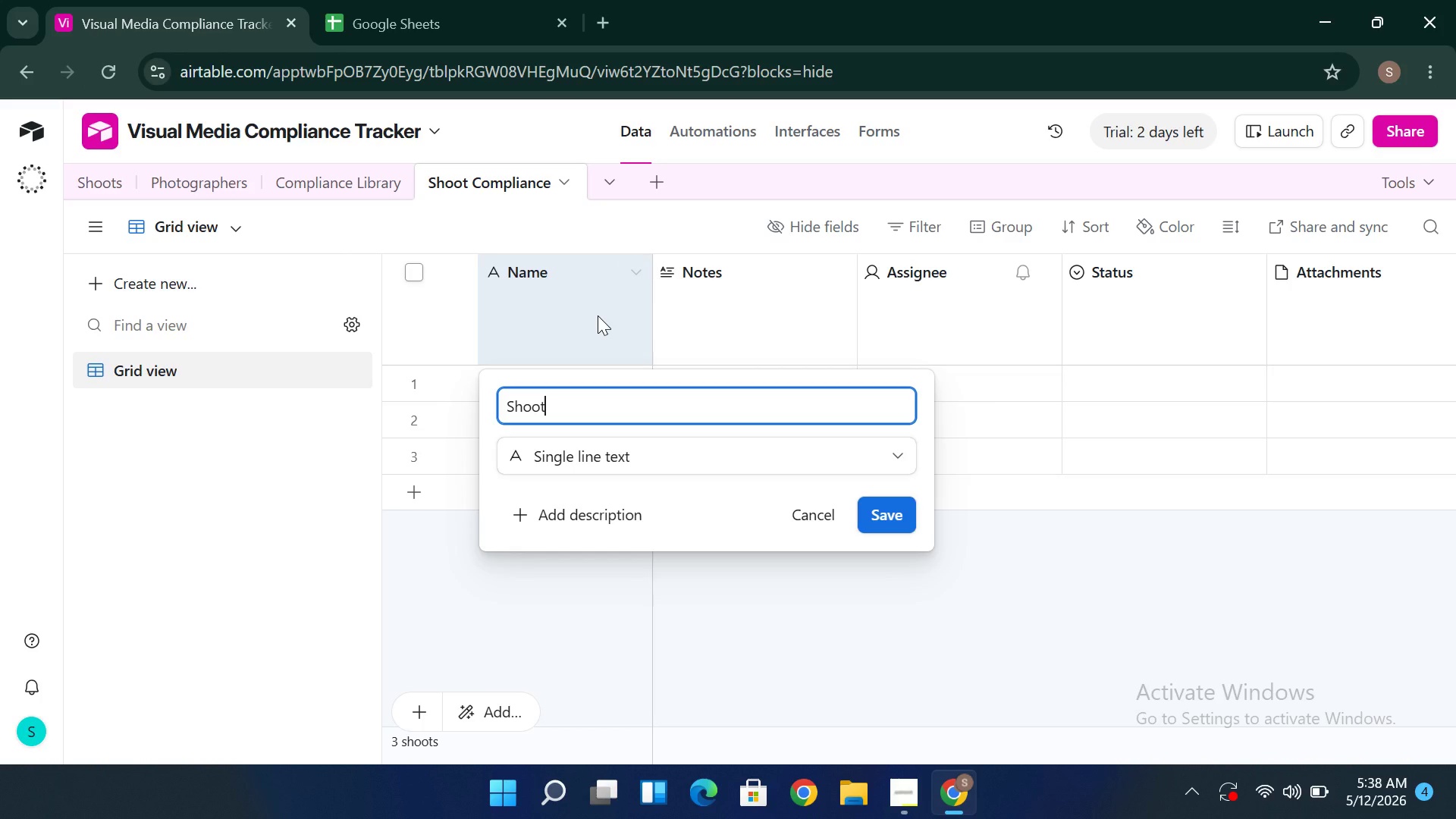 
left_click([581, 461])
 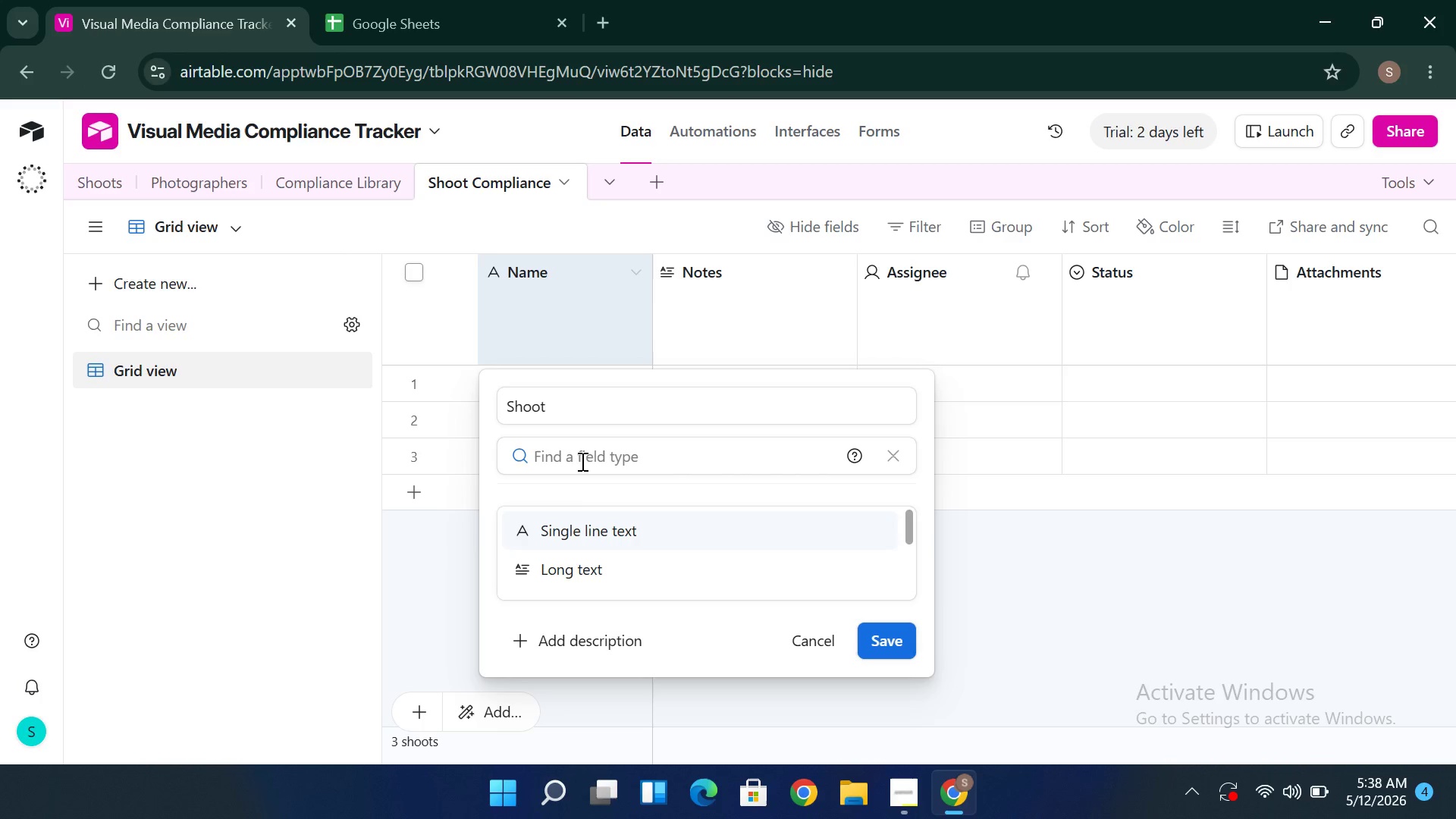 
hold_key(key=ShiftLeft, duration=1.5)
 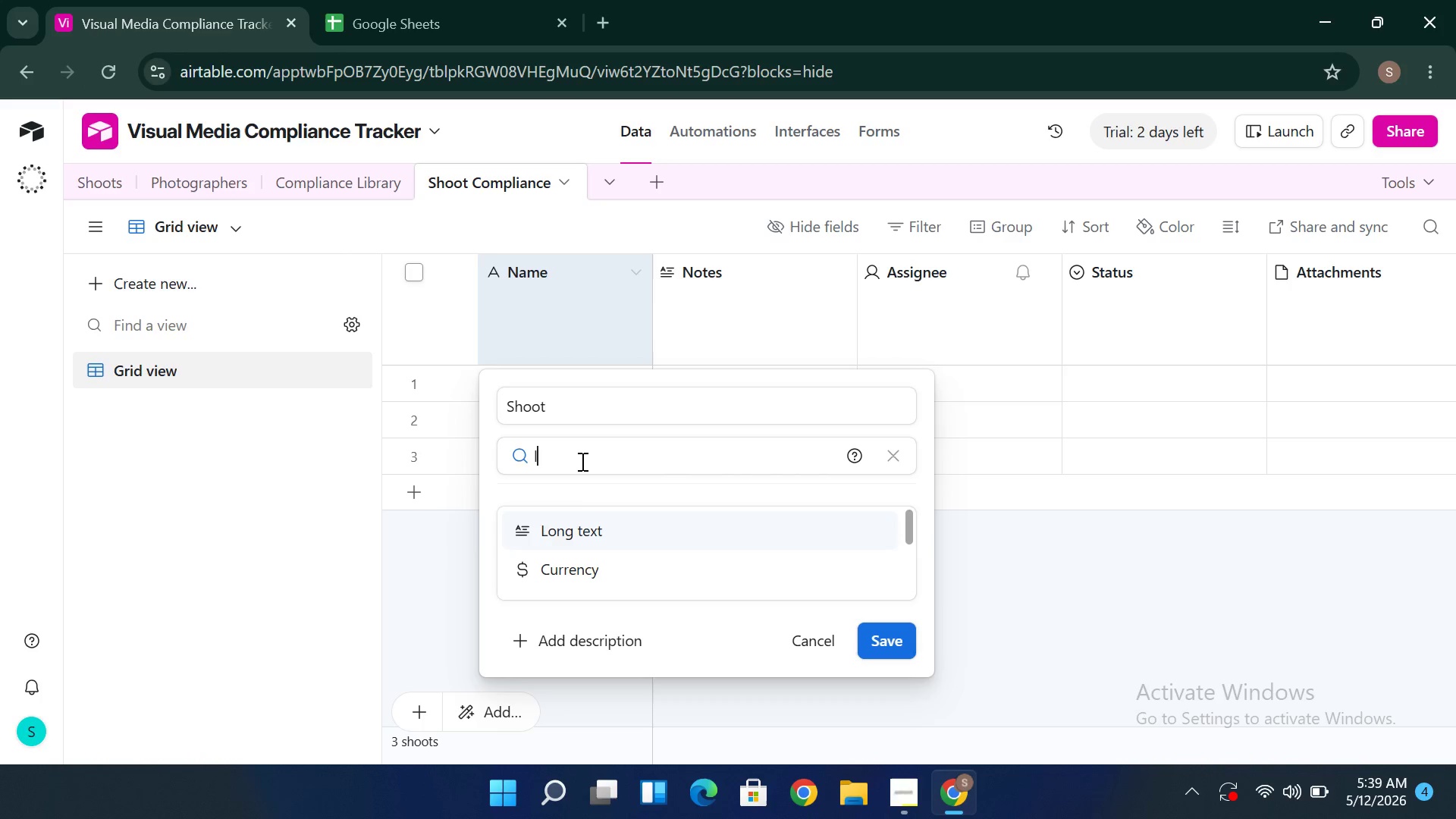 
key(Shift+ShiftLeft)
 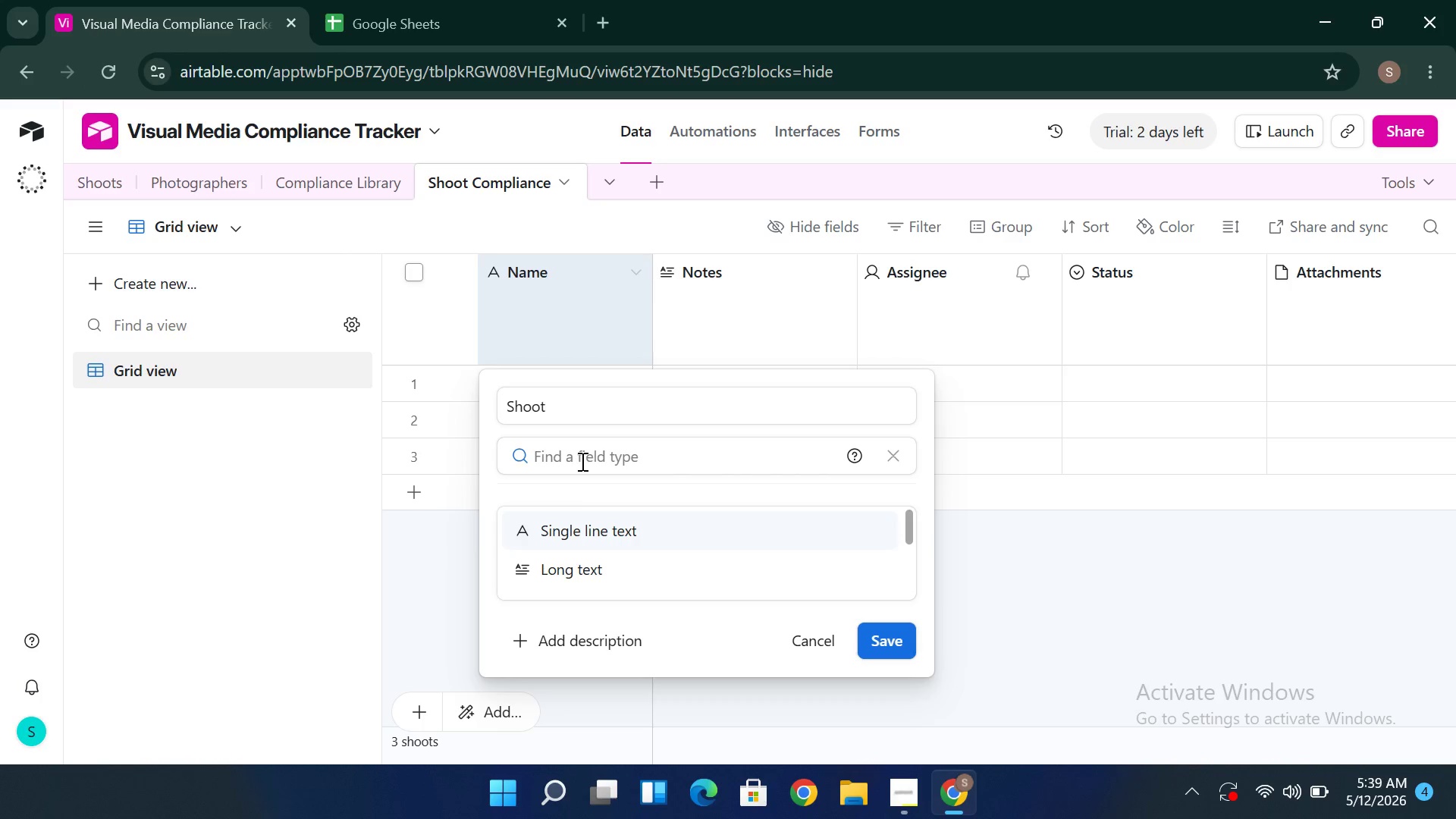 
key(Shift+ShiftLeft)
 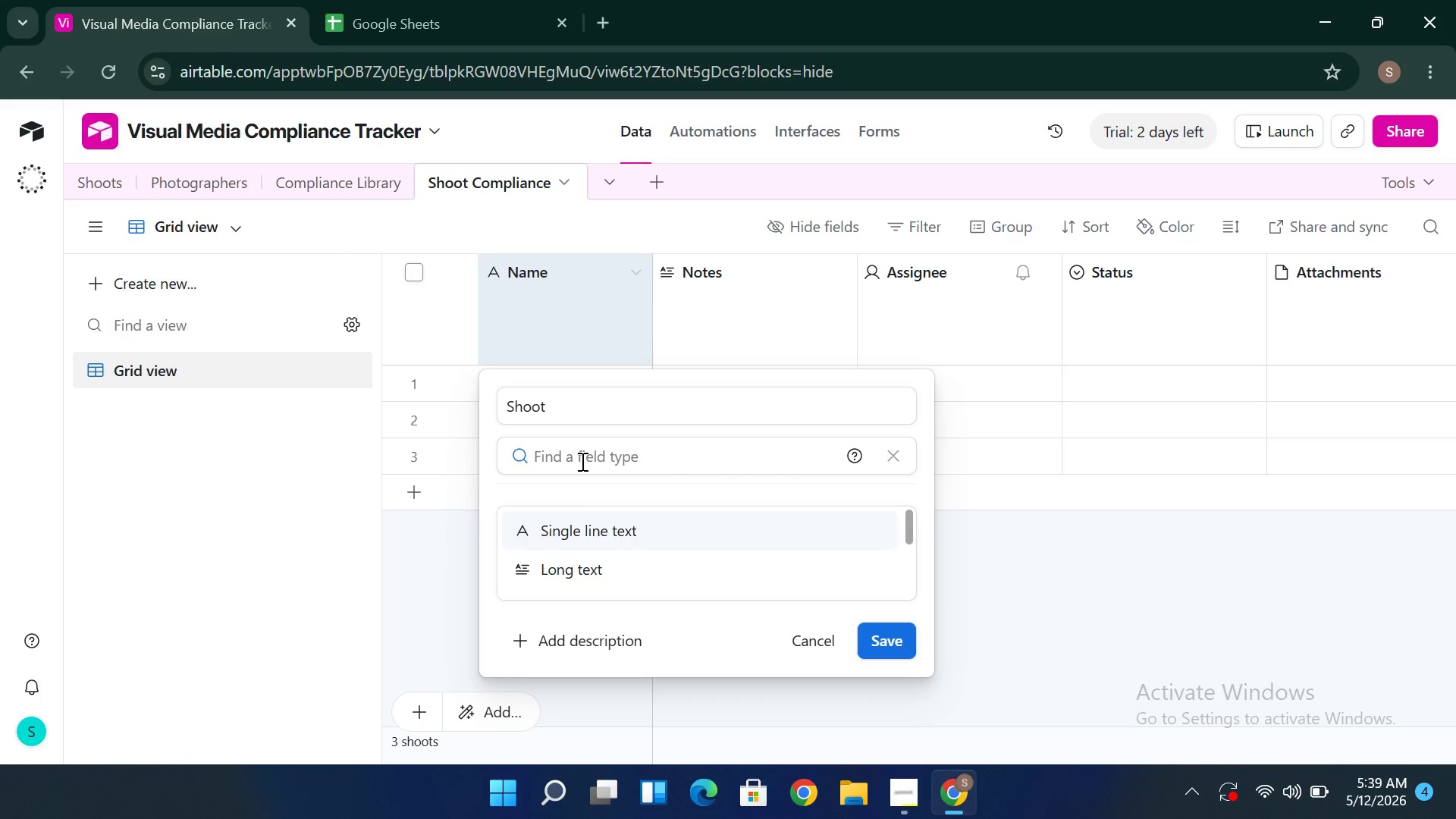 
key(Shift+ShiftLeft)
 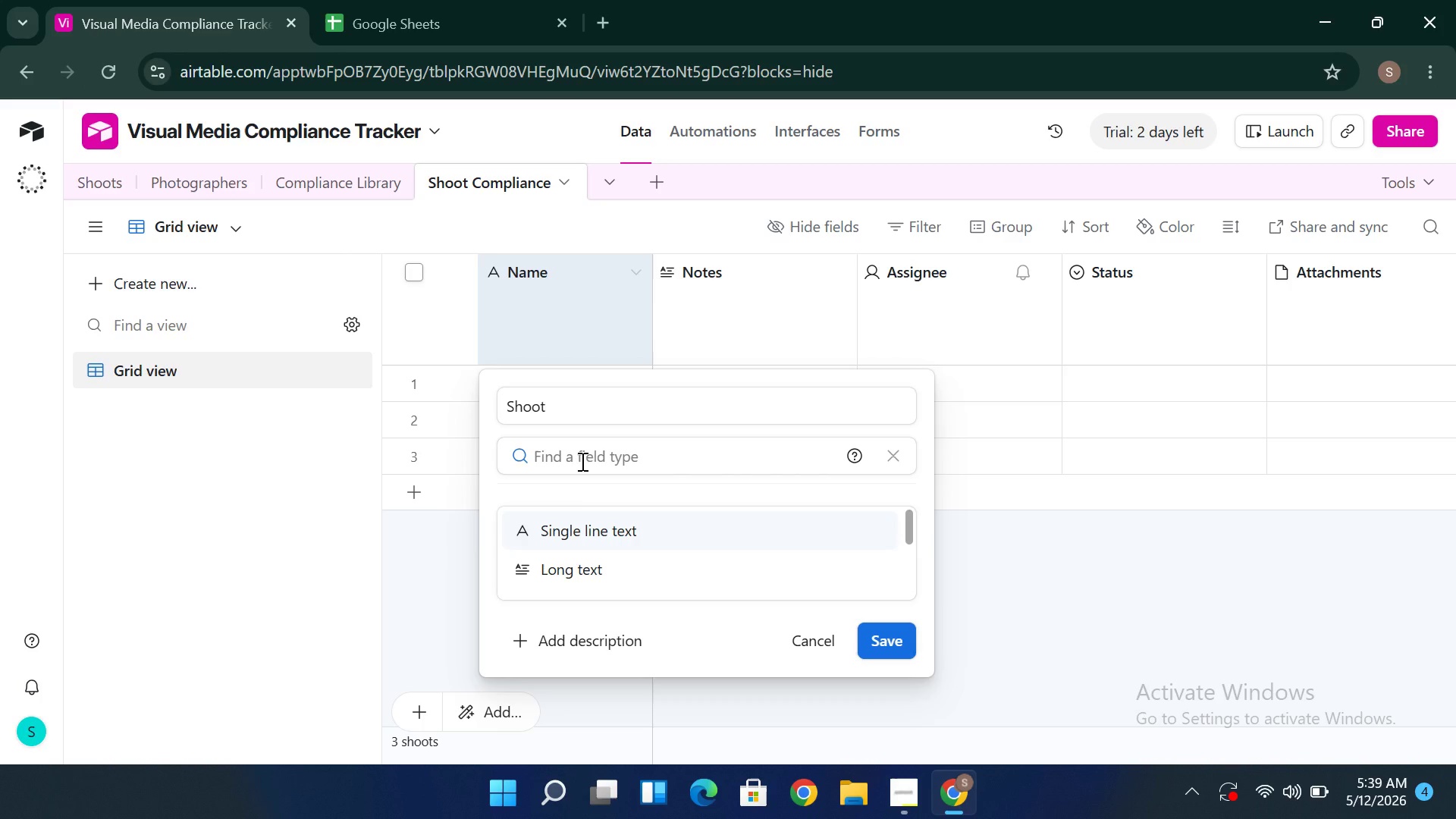 
key(L)
 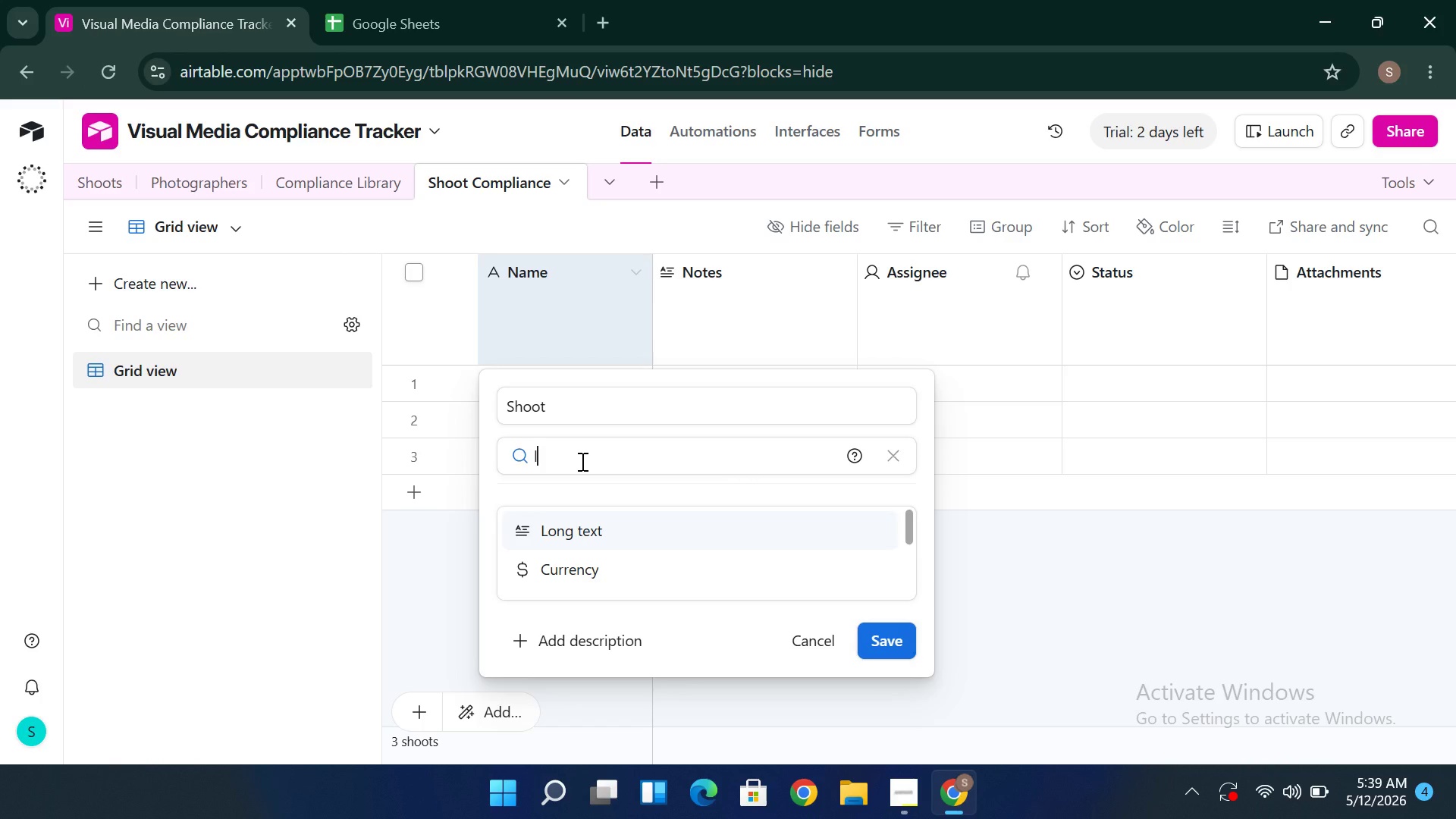 
type(ink)
 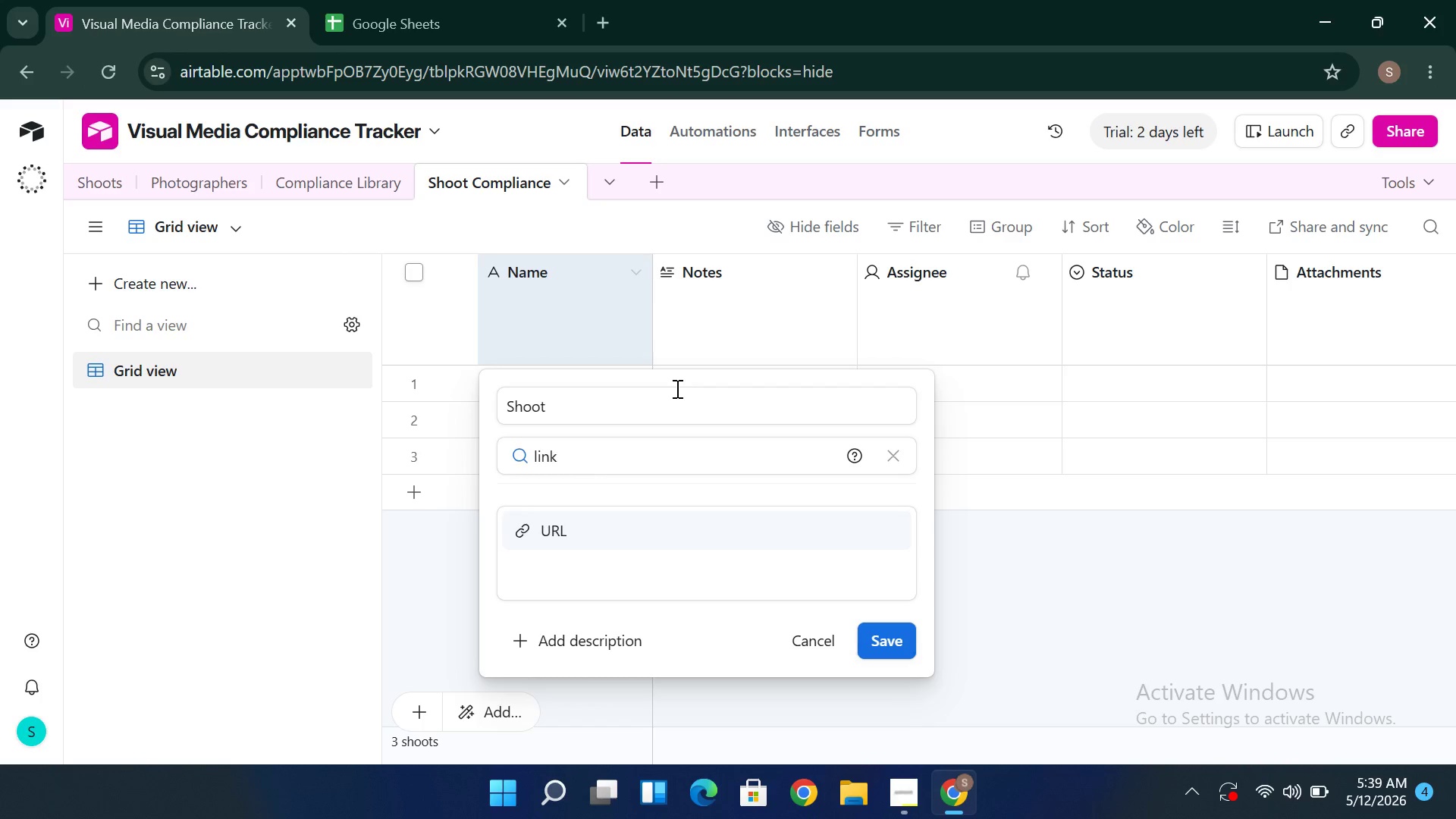 
wait(13.02)
 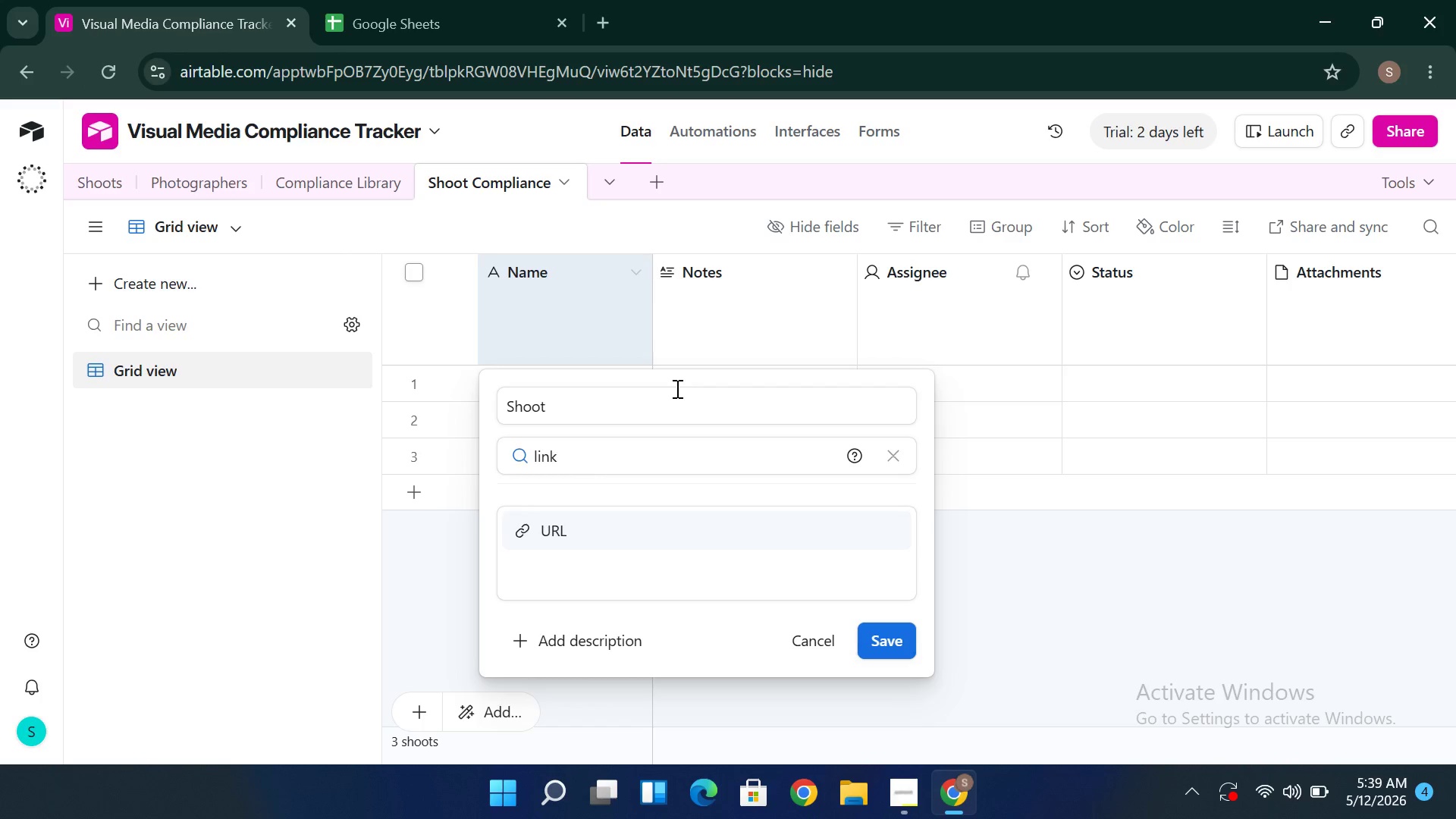 
left_click([897, 458])
 